 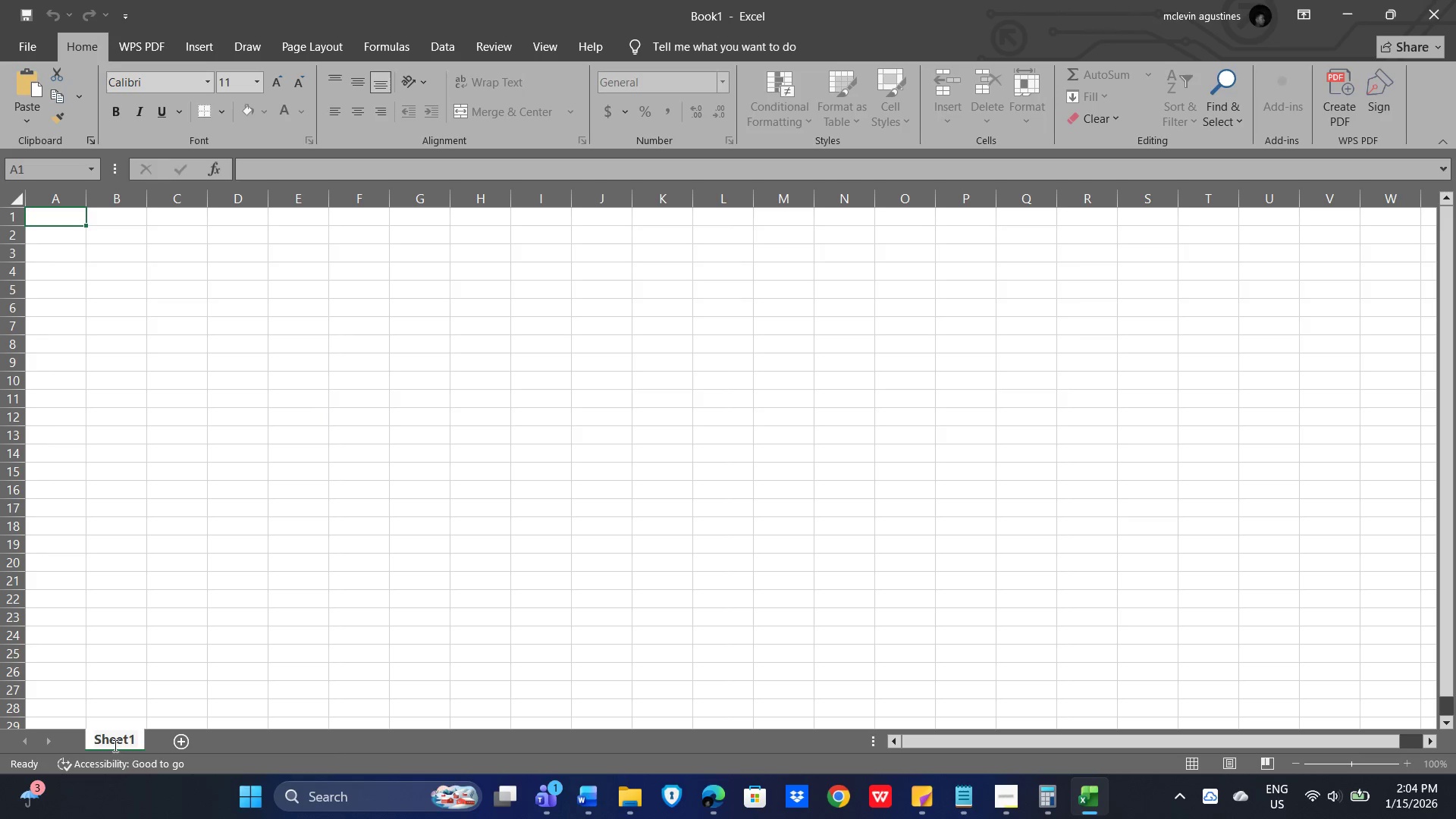 
triple_click([114, 745])
 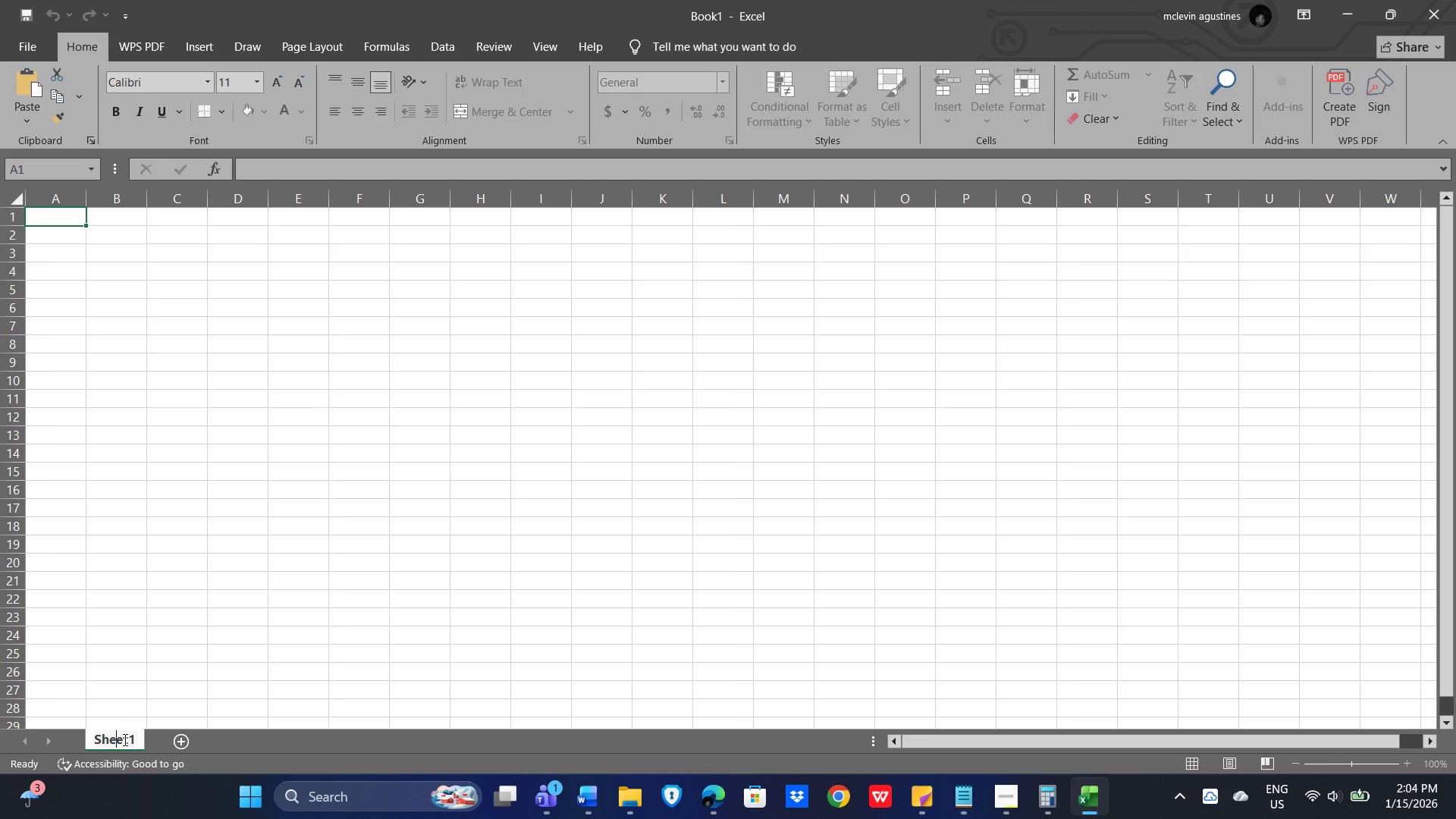 
left_click([124, 739])
 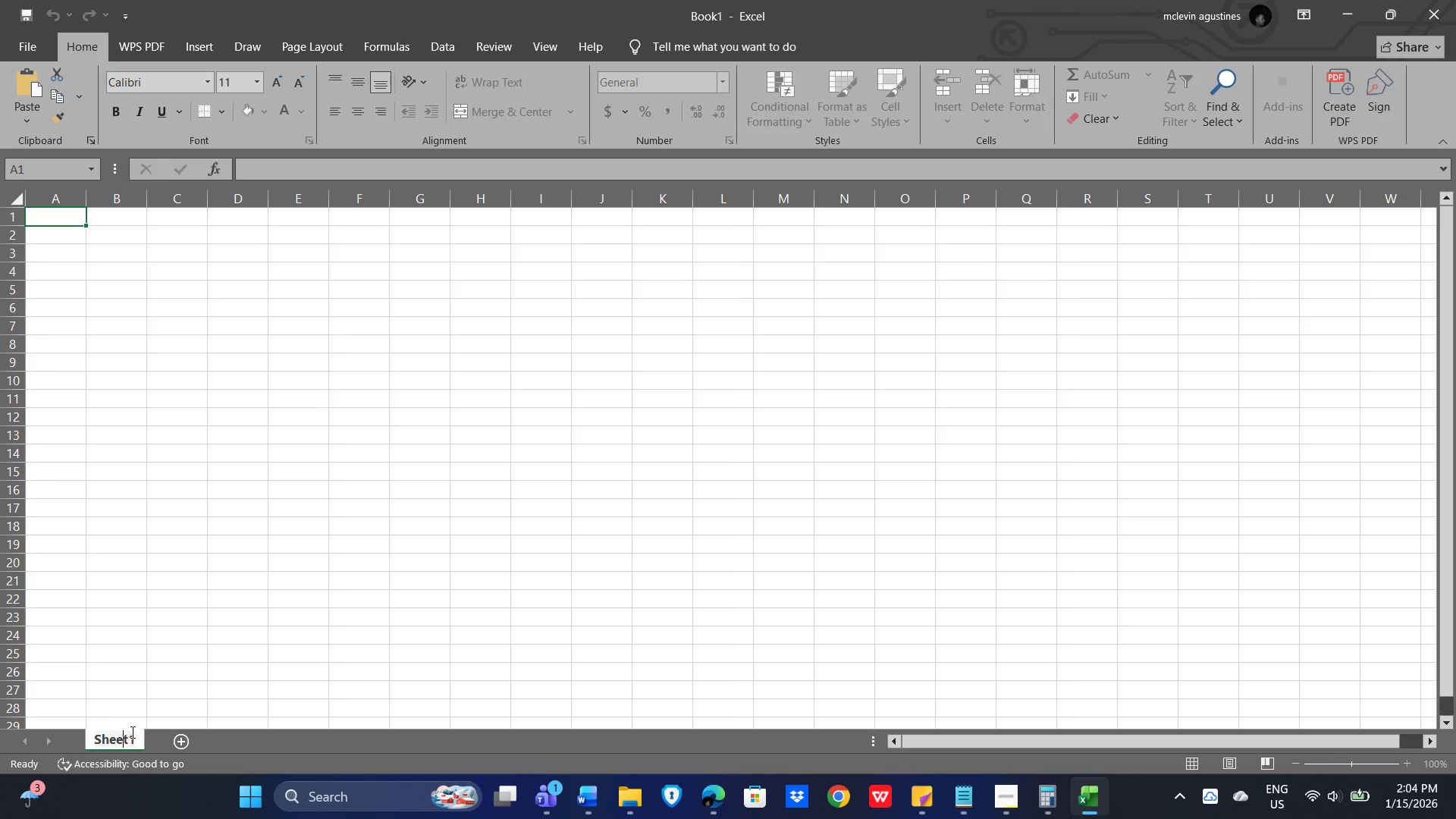 
key(Control+A)
 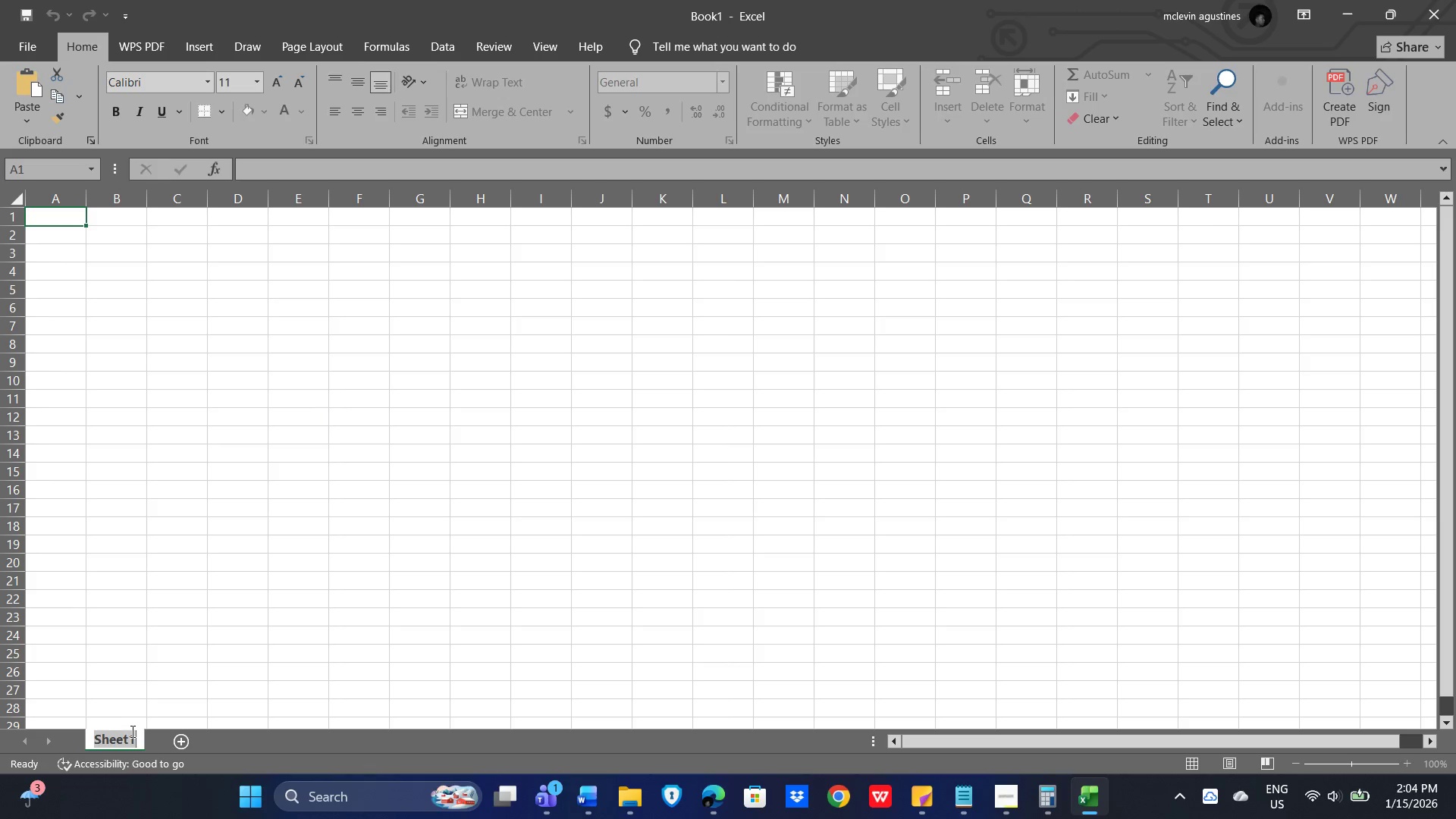 
type(Expense Input)
 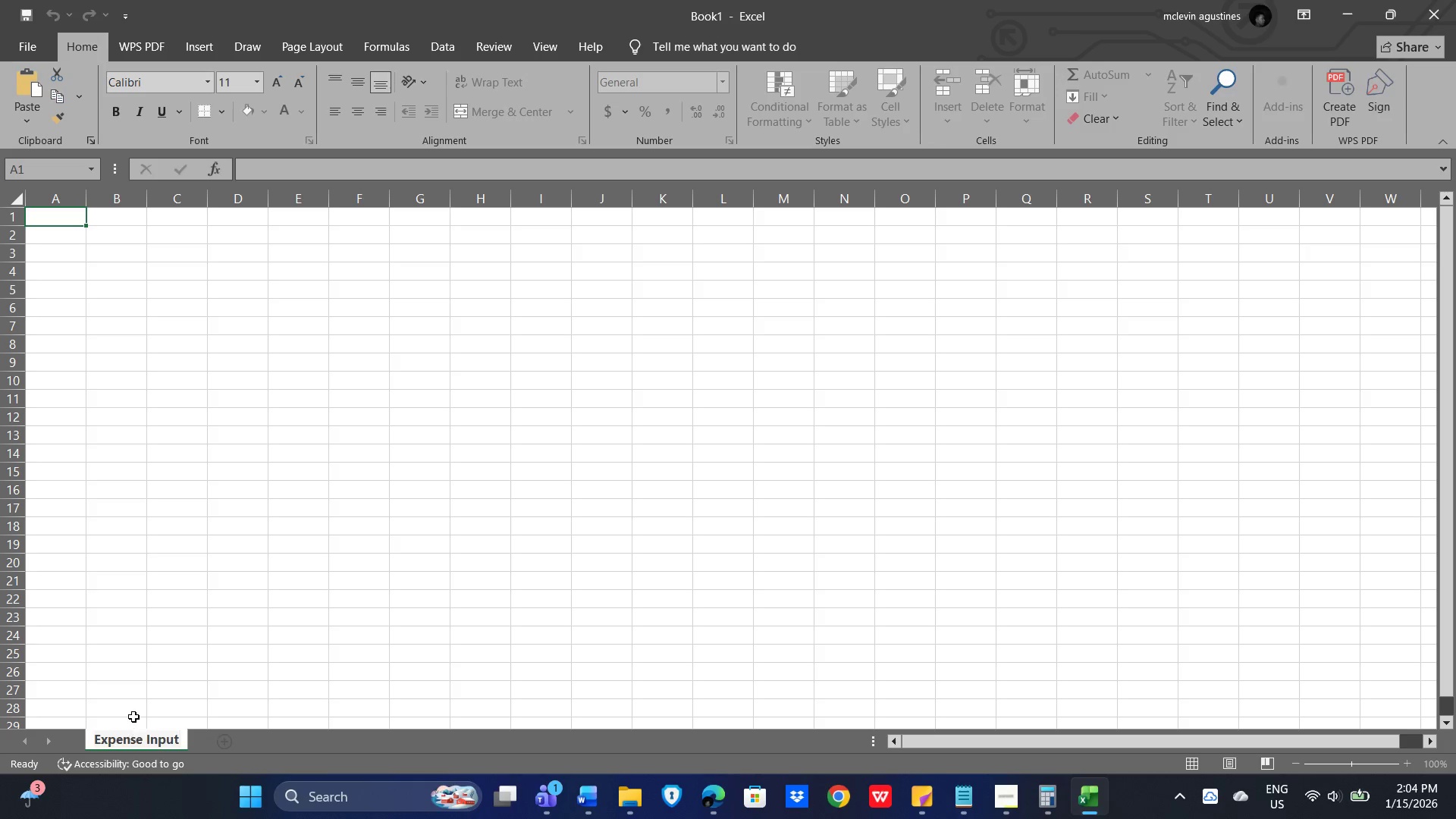 
left_click([215, 742])
 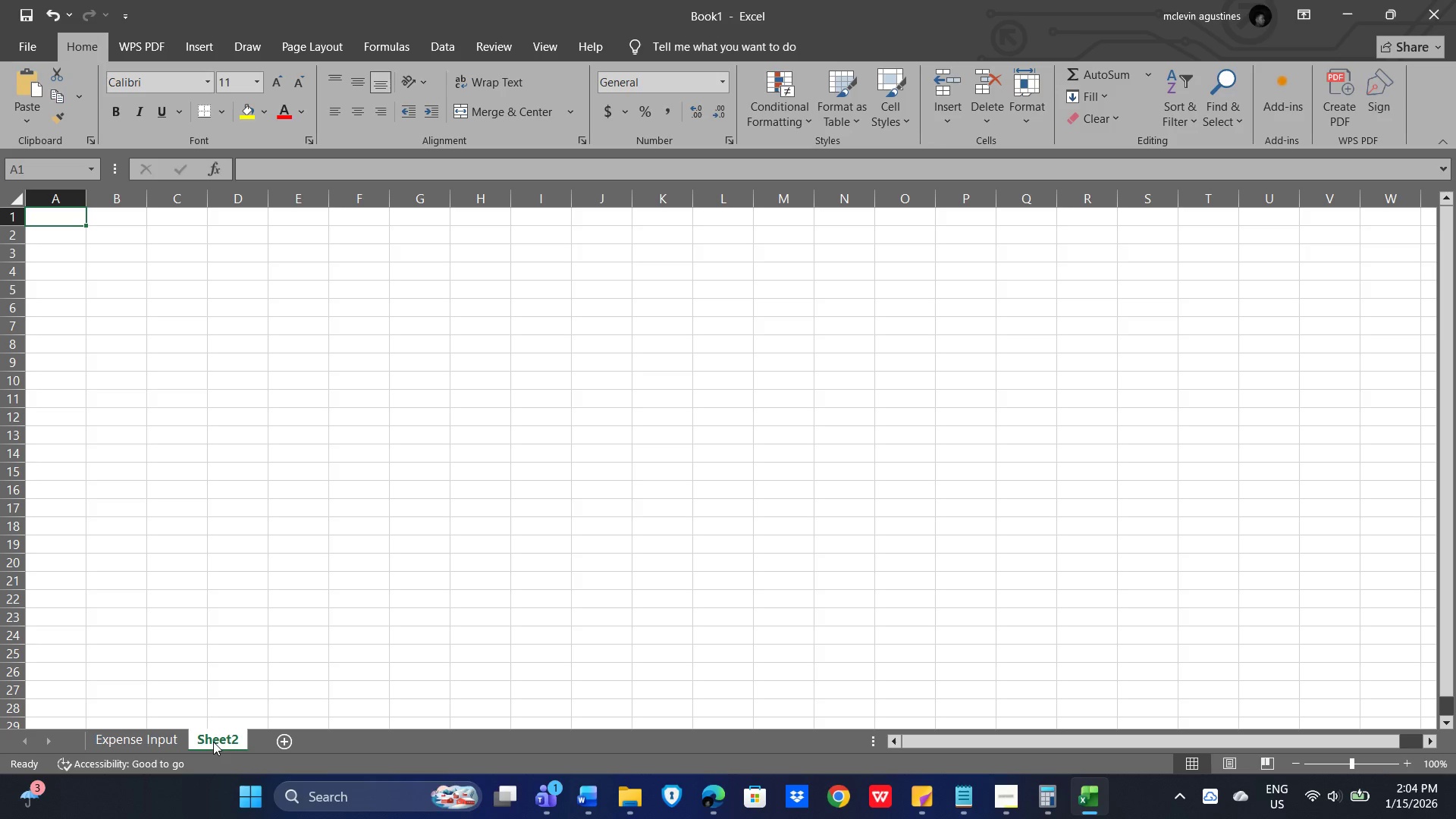 
double_click([213, 742])
 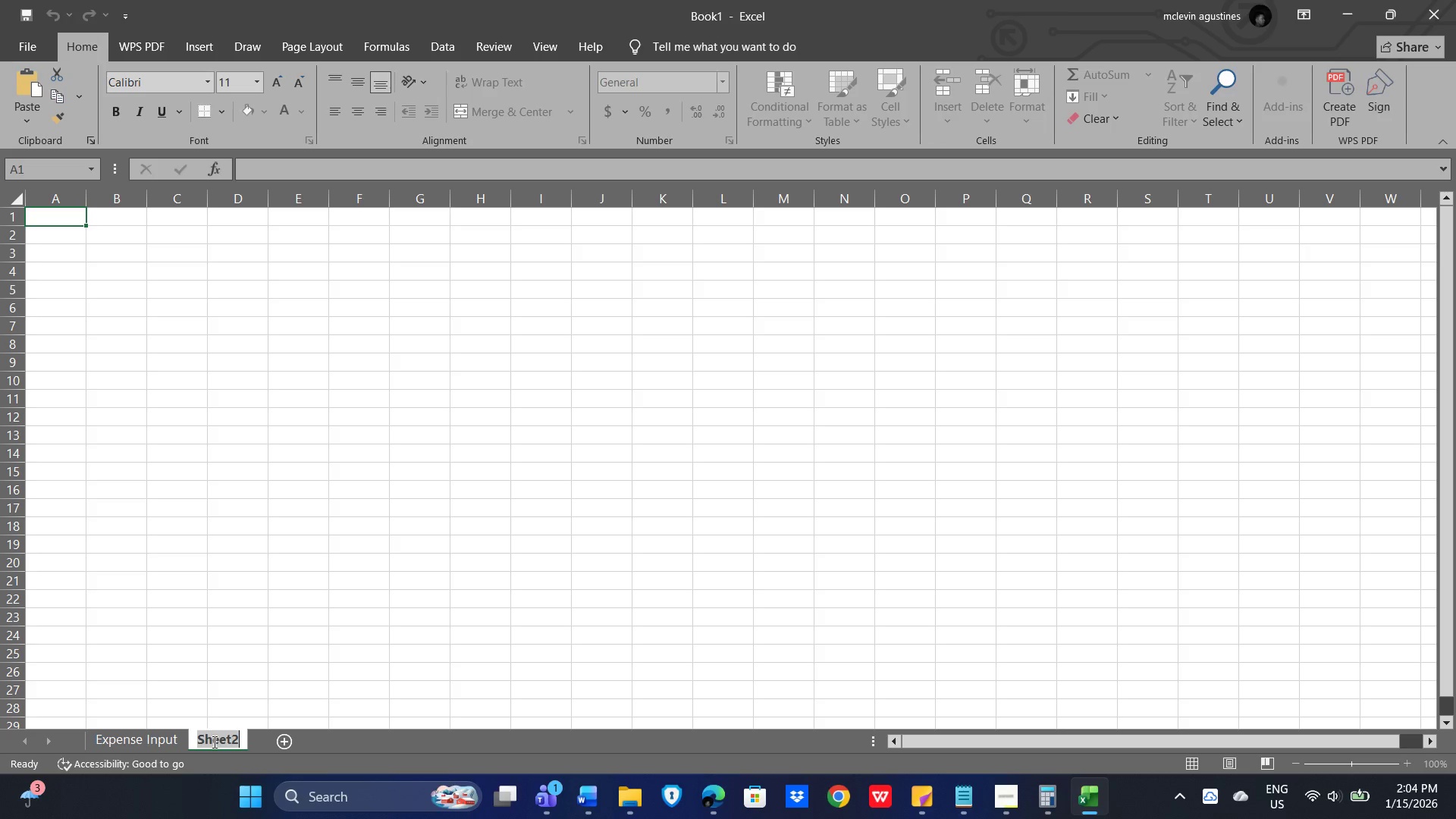 
type(Budget_Setup)
 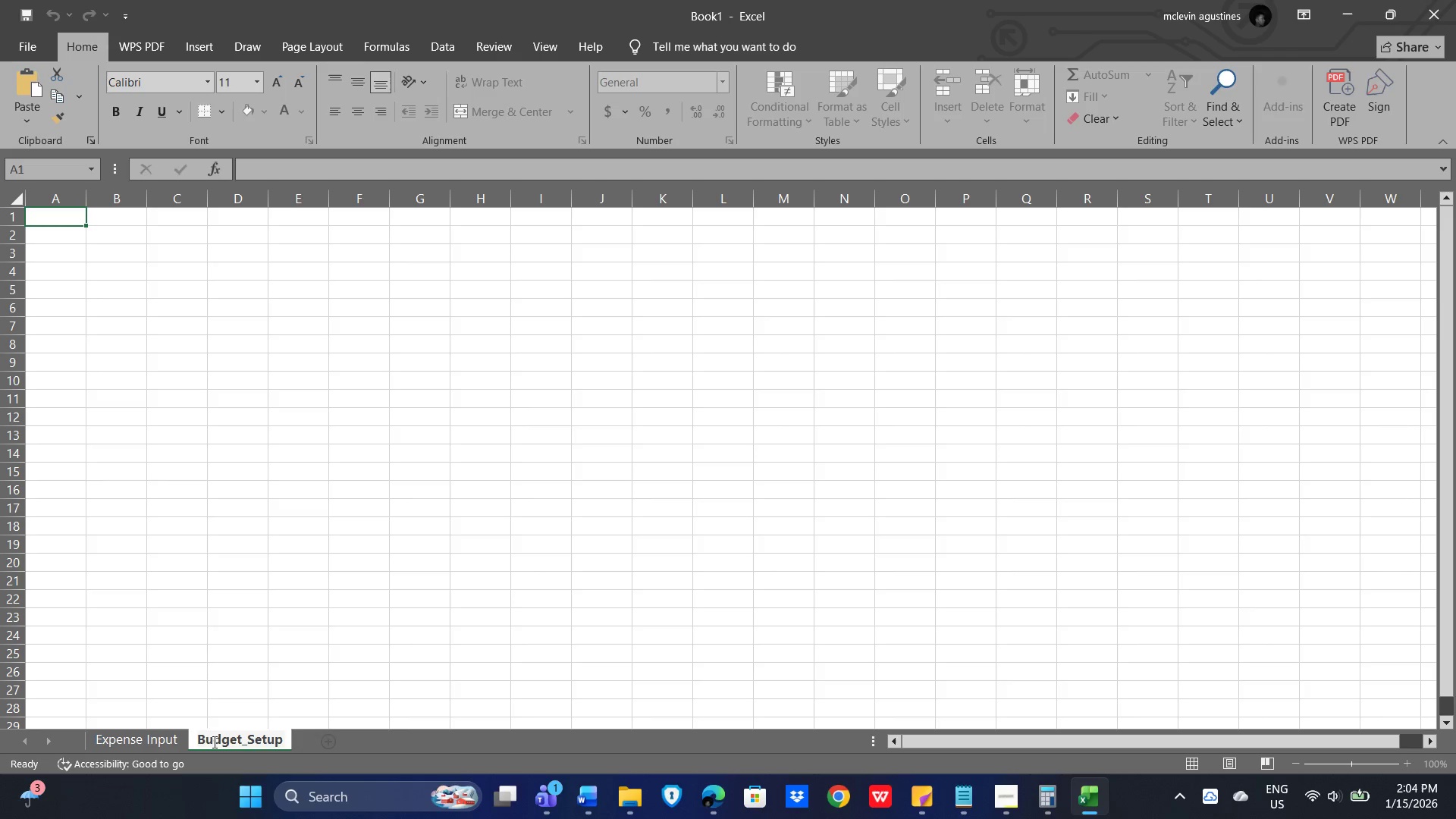 
double_click([140, 746])
 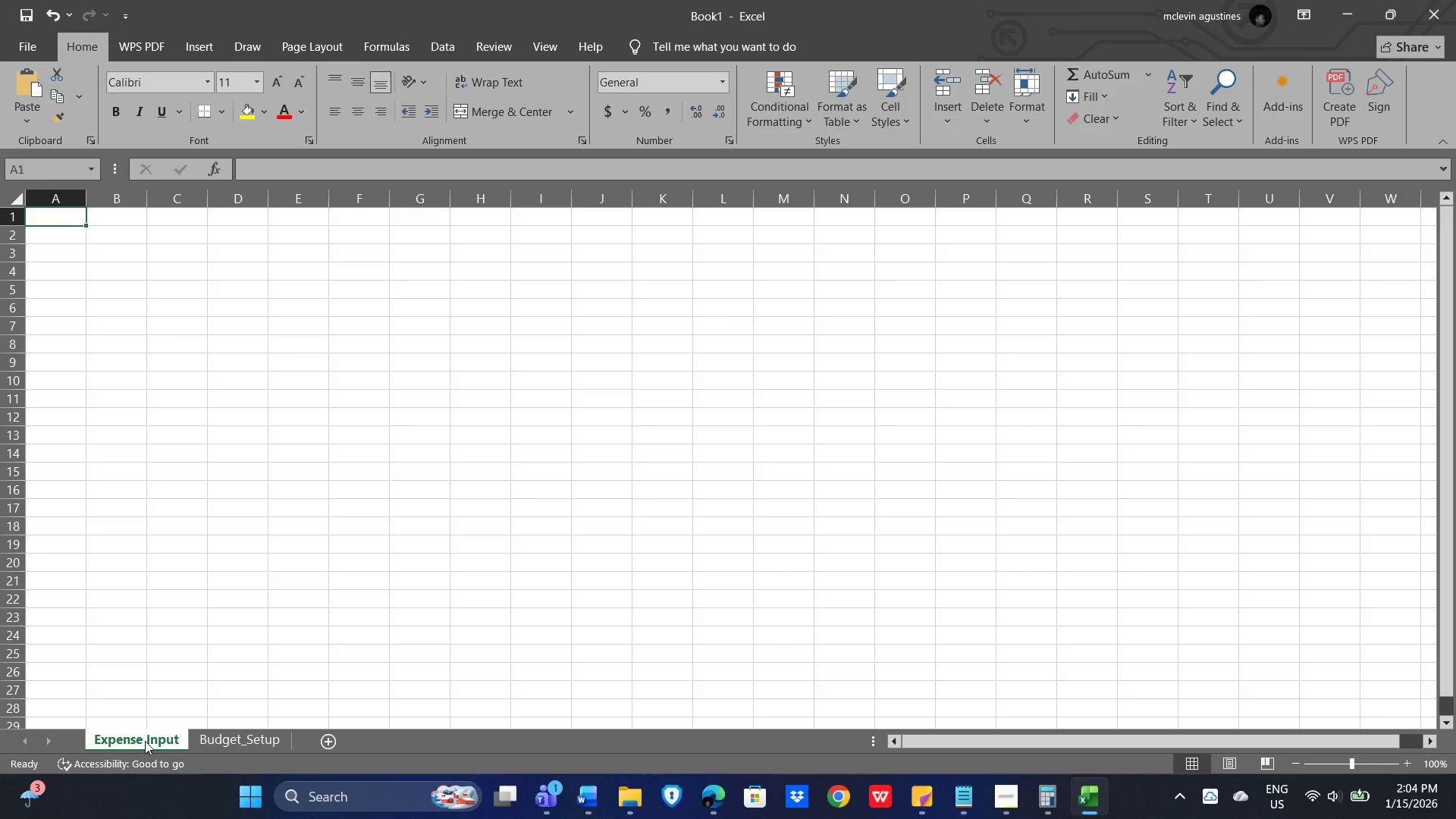 
double_click([145, 741])
 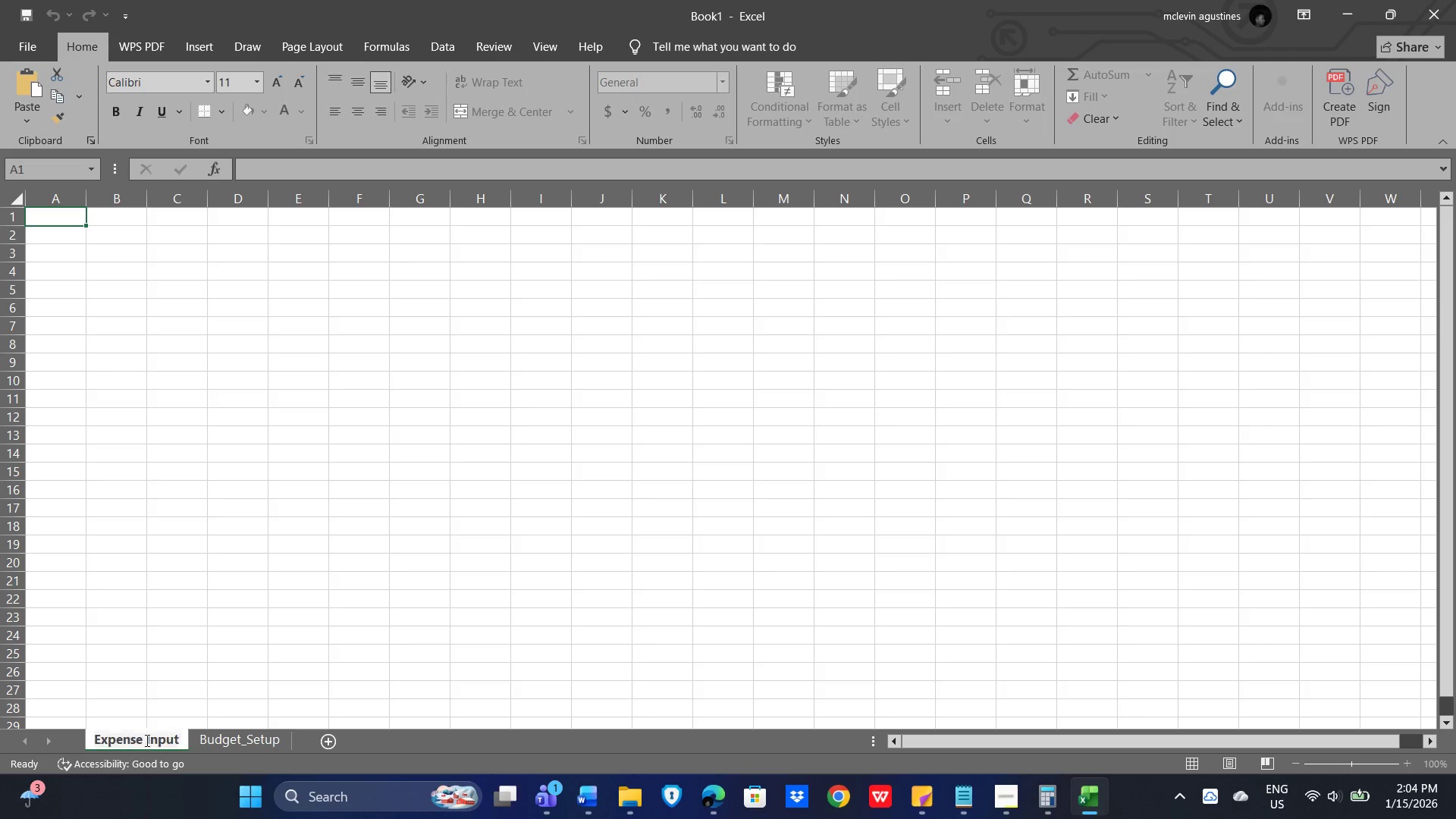 
triple_click([146, 740])
 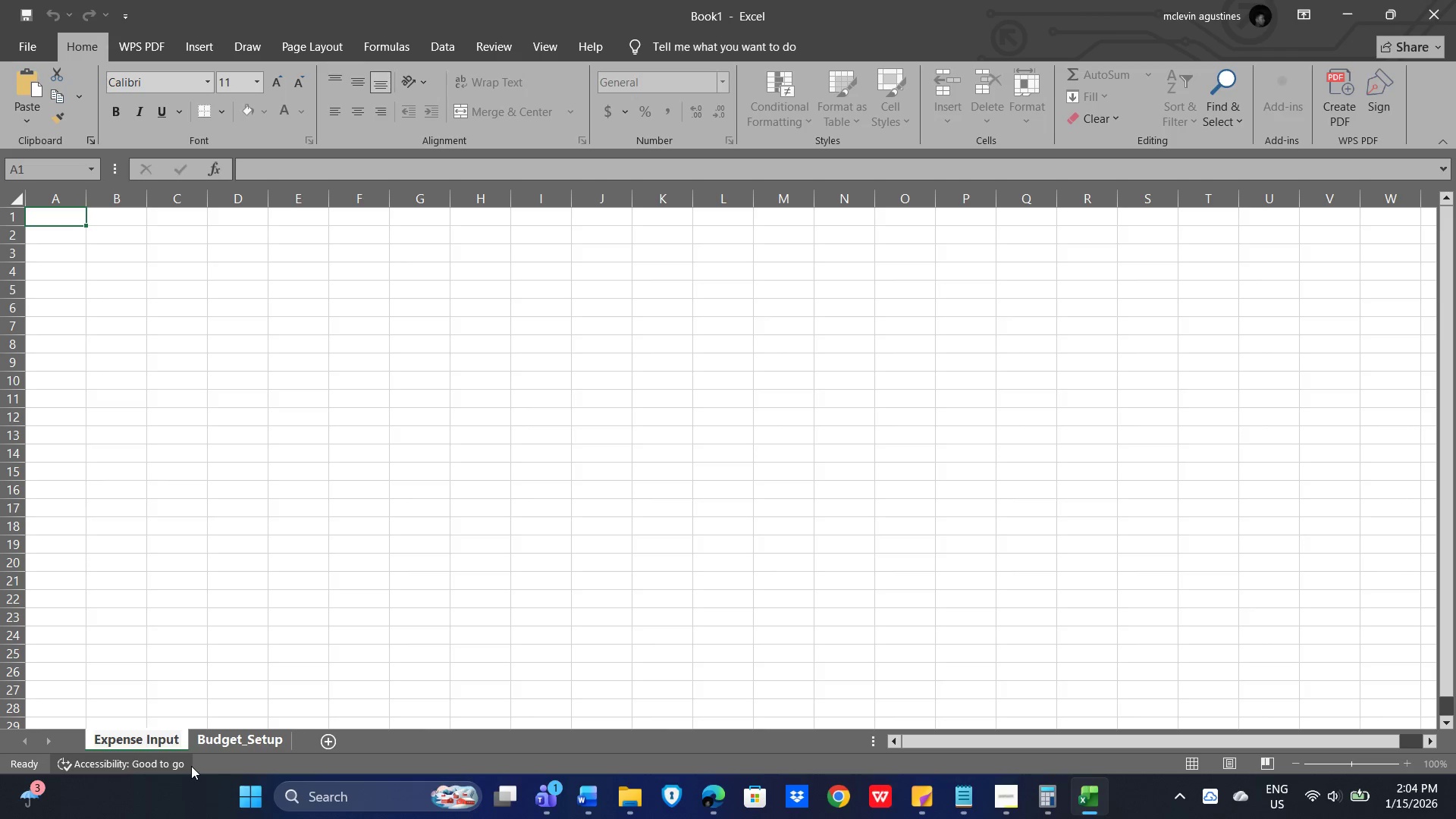 
key(Backspace)
 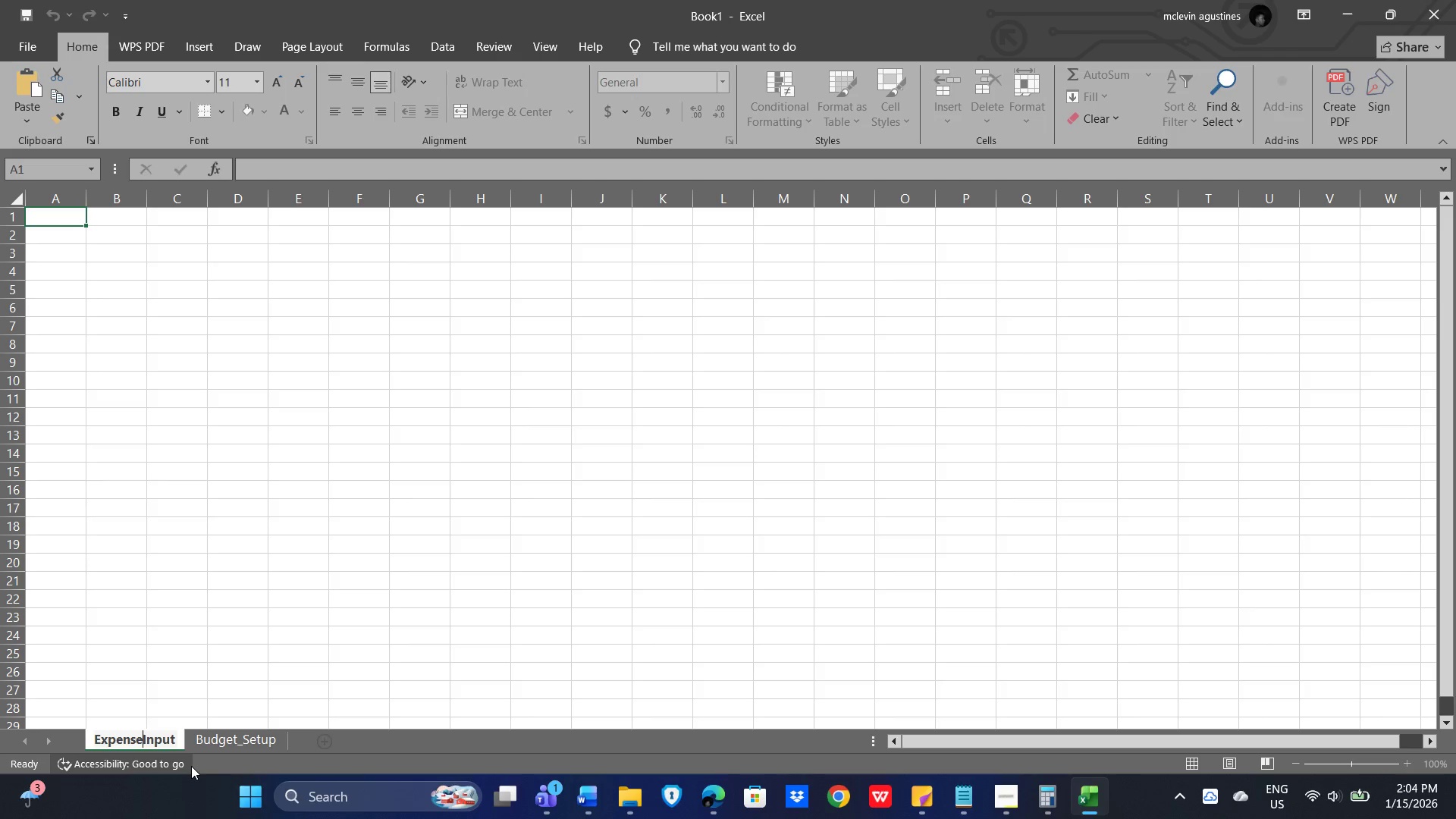 
key(Shift+Minus)
 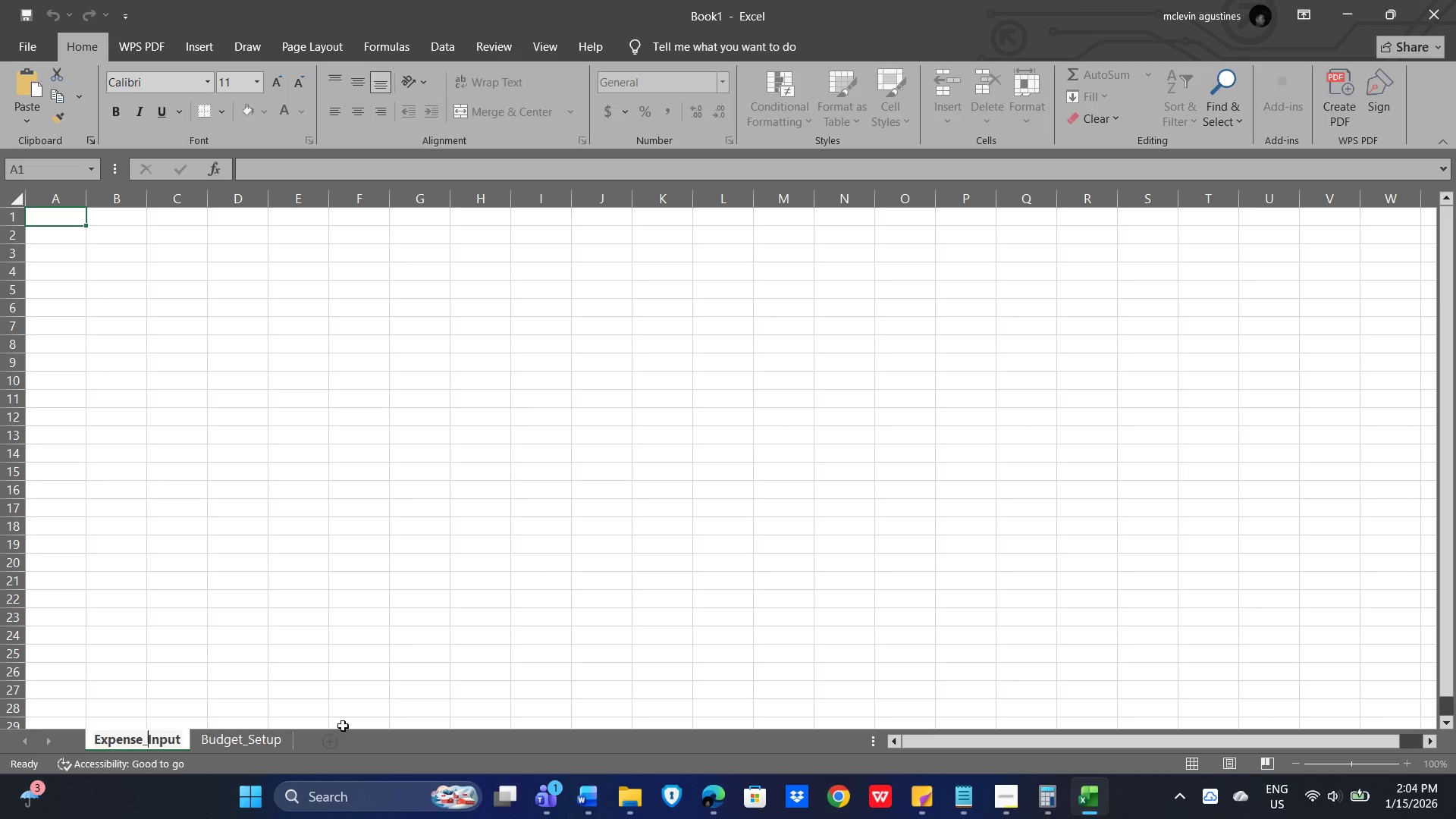 
left_click([335, 741])
 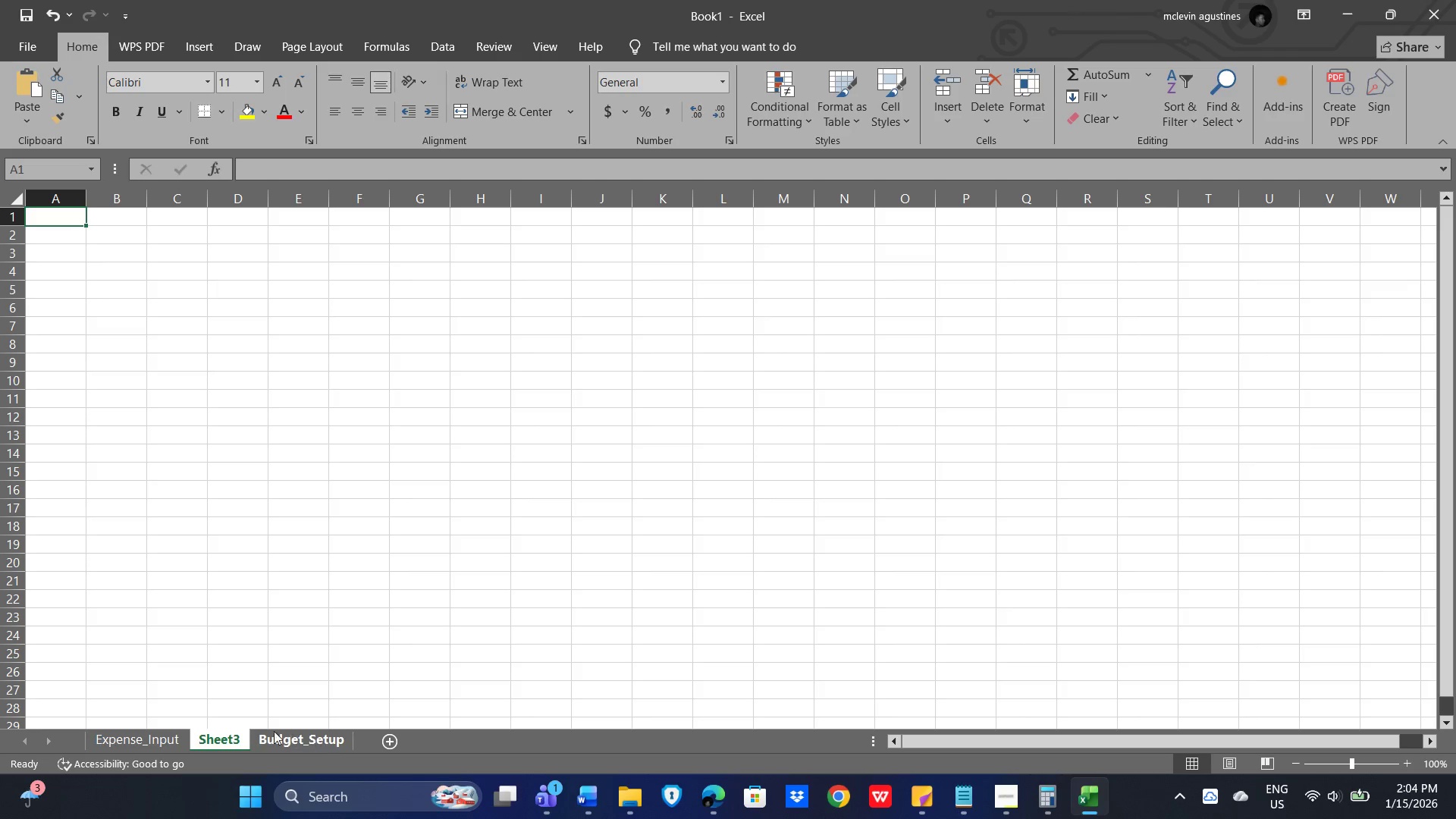 
key(Control+Z)
 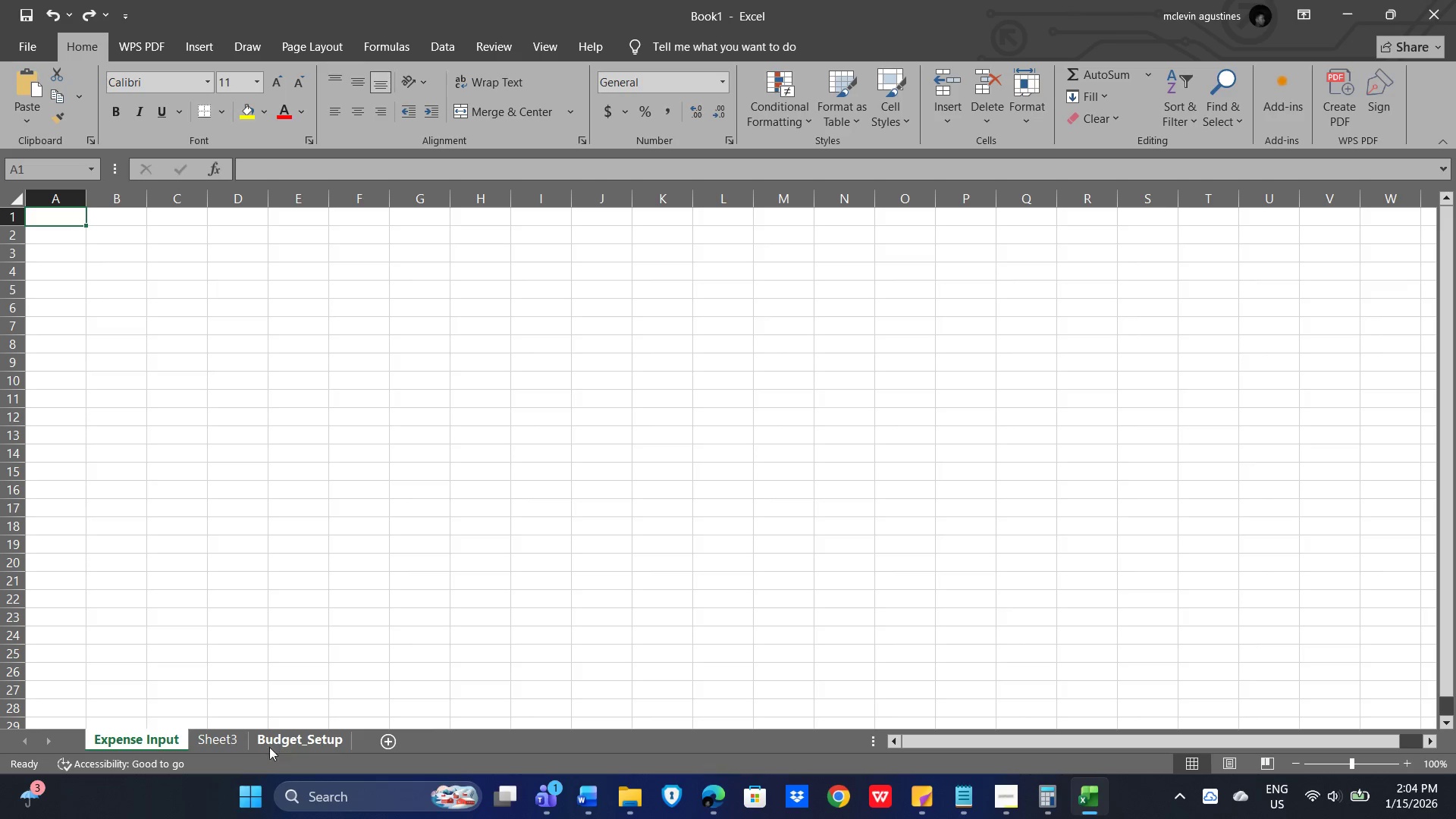 
left_click([203, 730])
 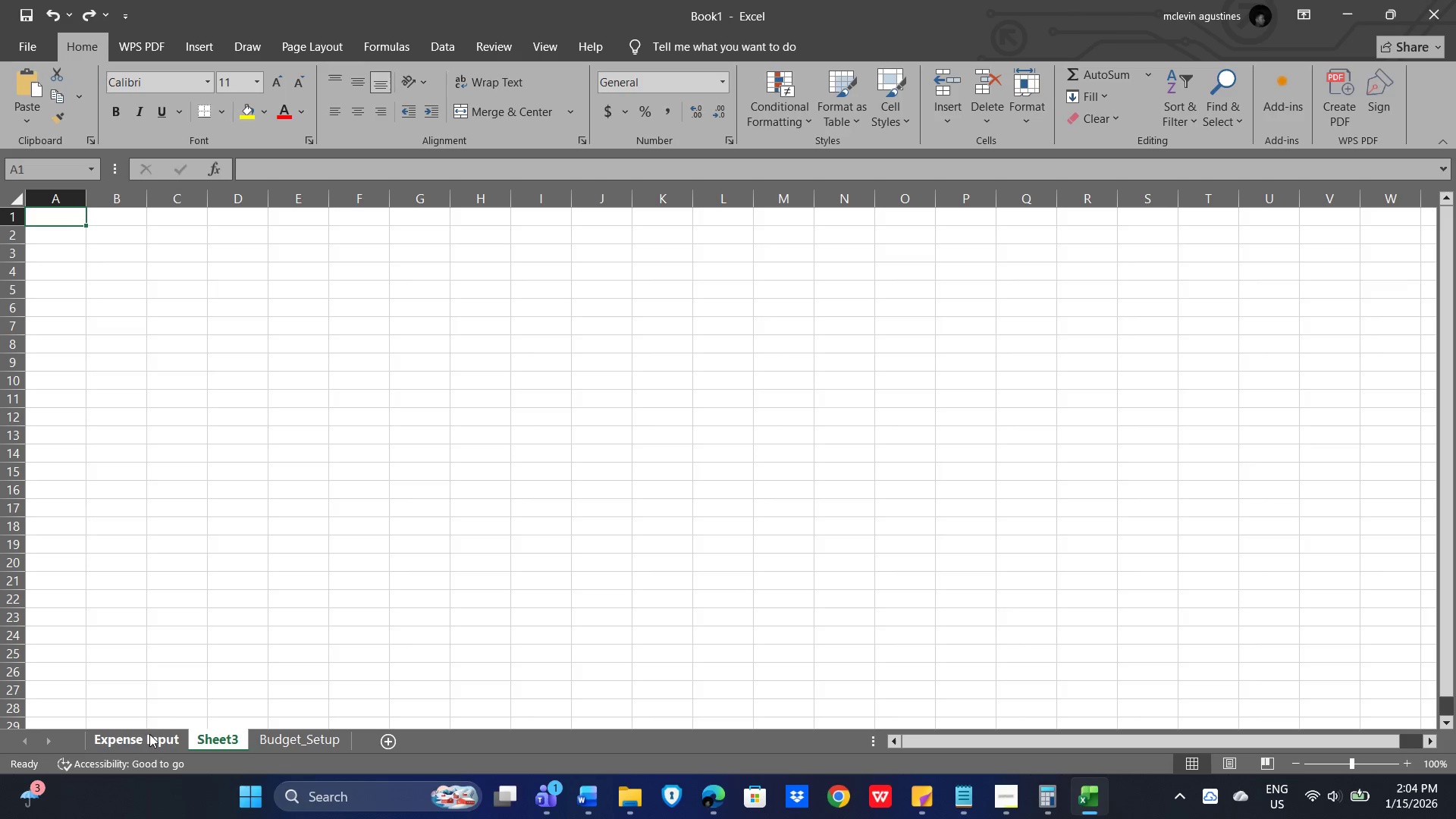 
double_click([140, 732])
 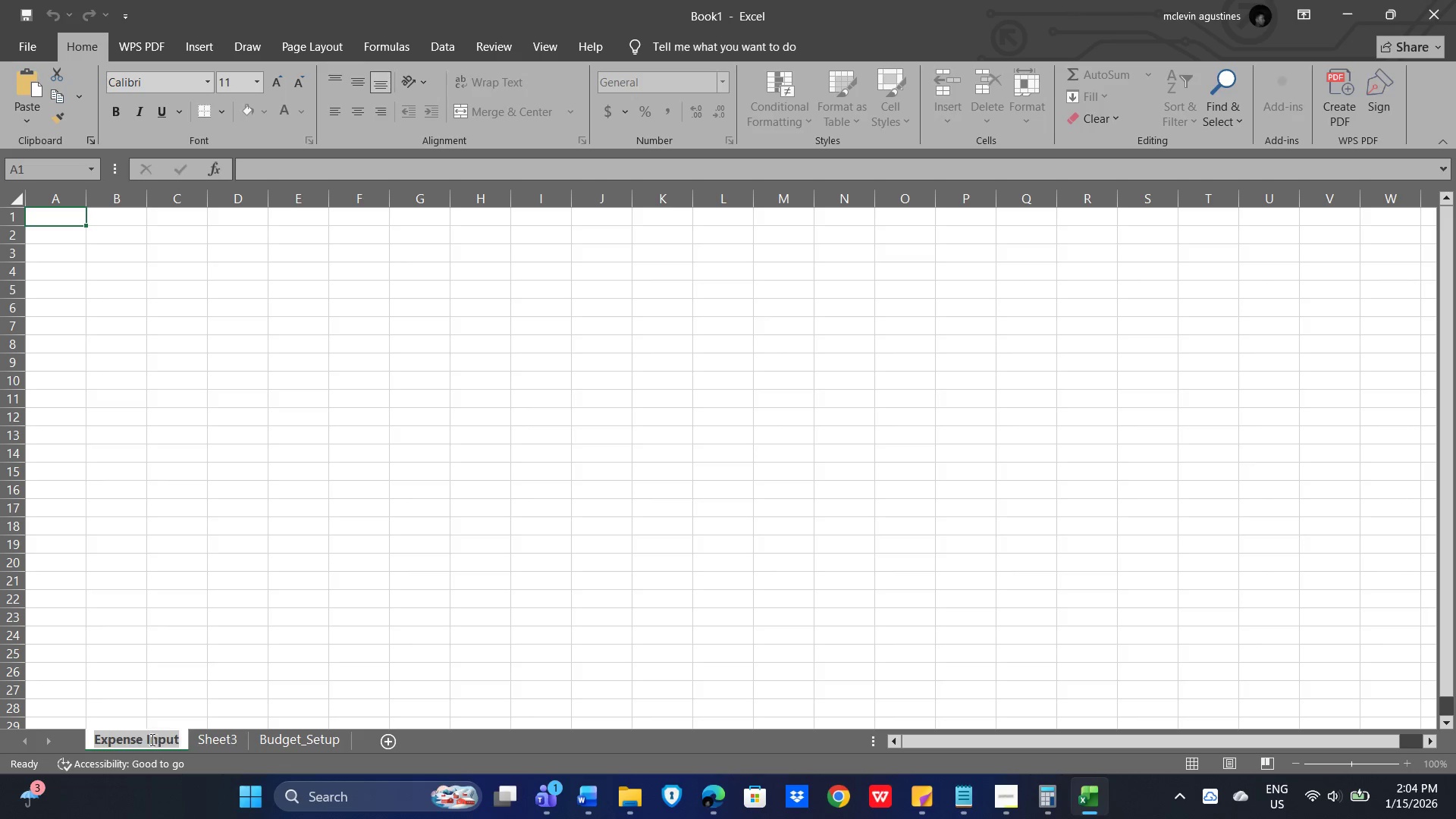 
left_click([146, 742])
 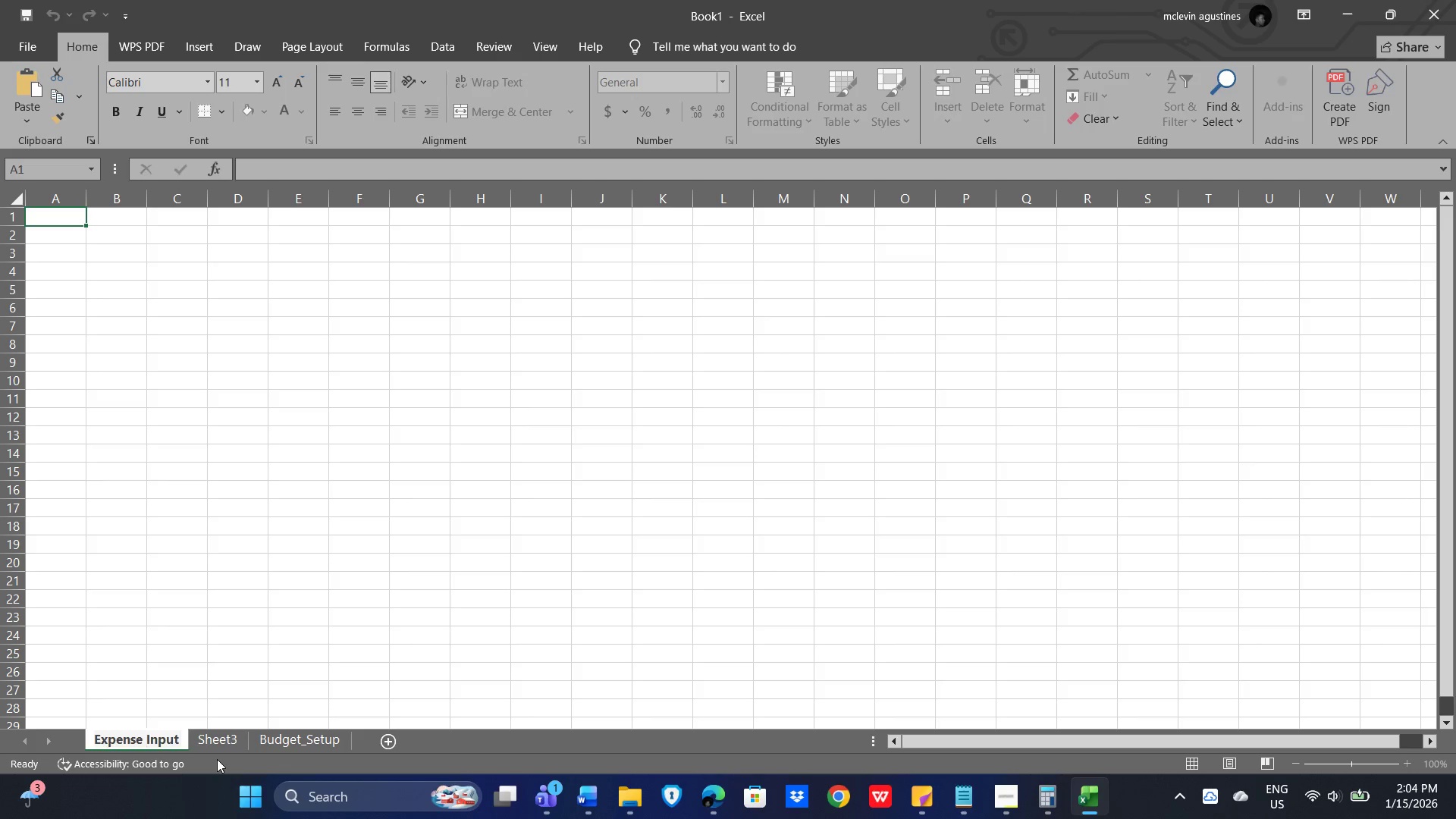 
key(Backspace)
 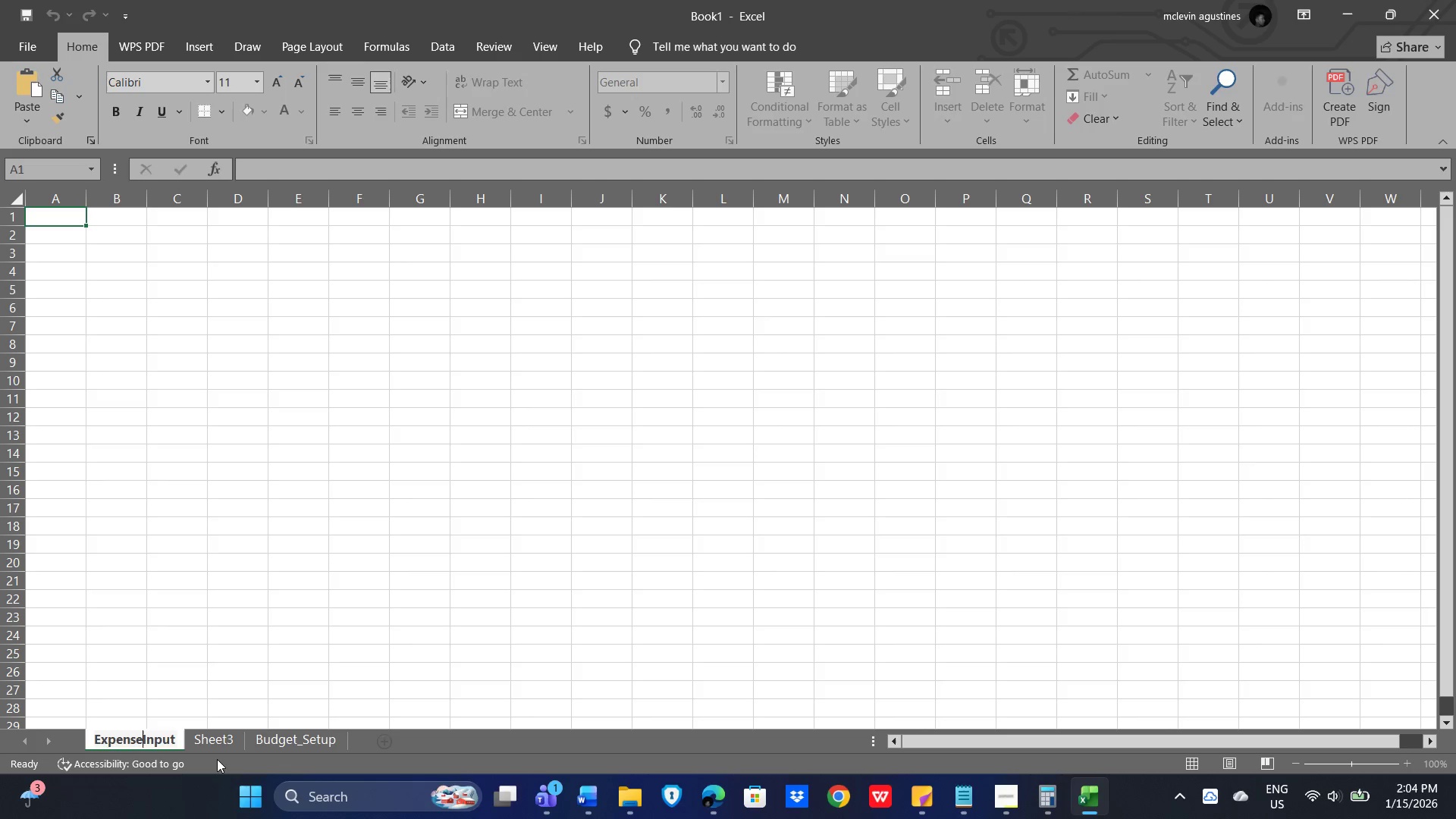 
key(Shift+Minus)
 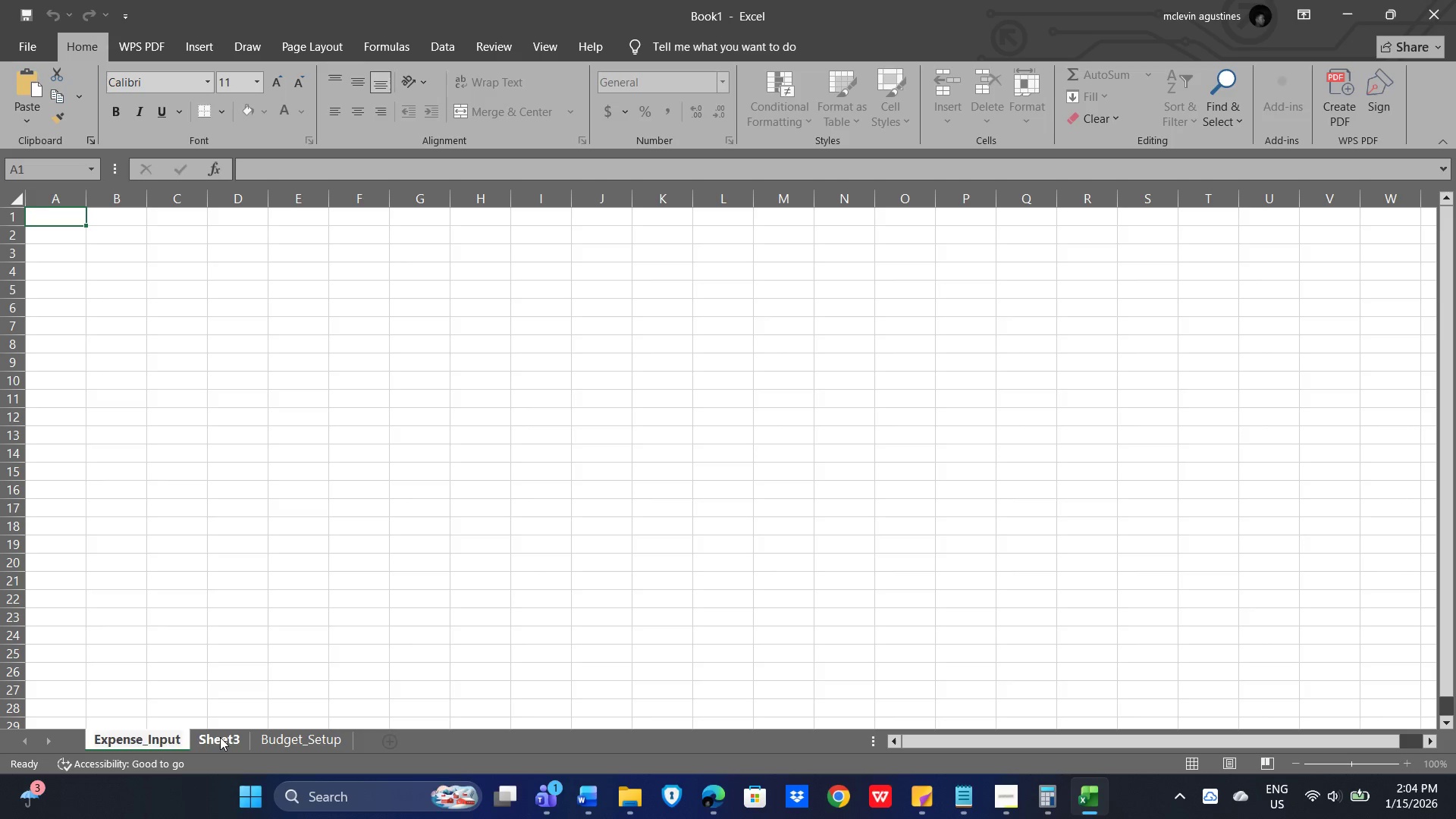 
wait(5.05)
 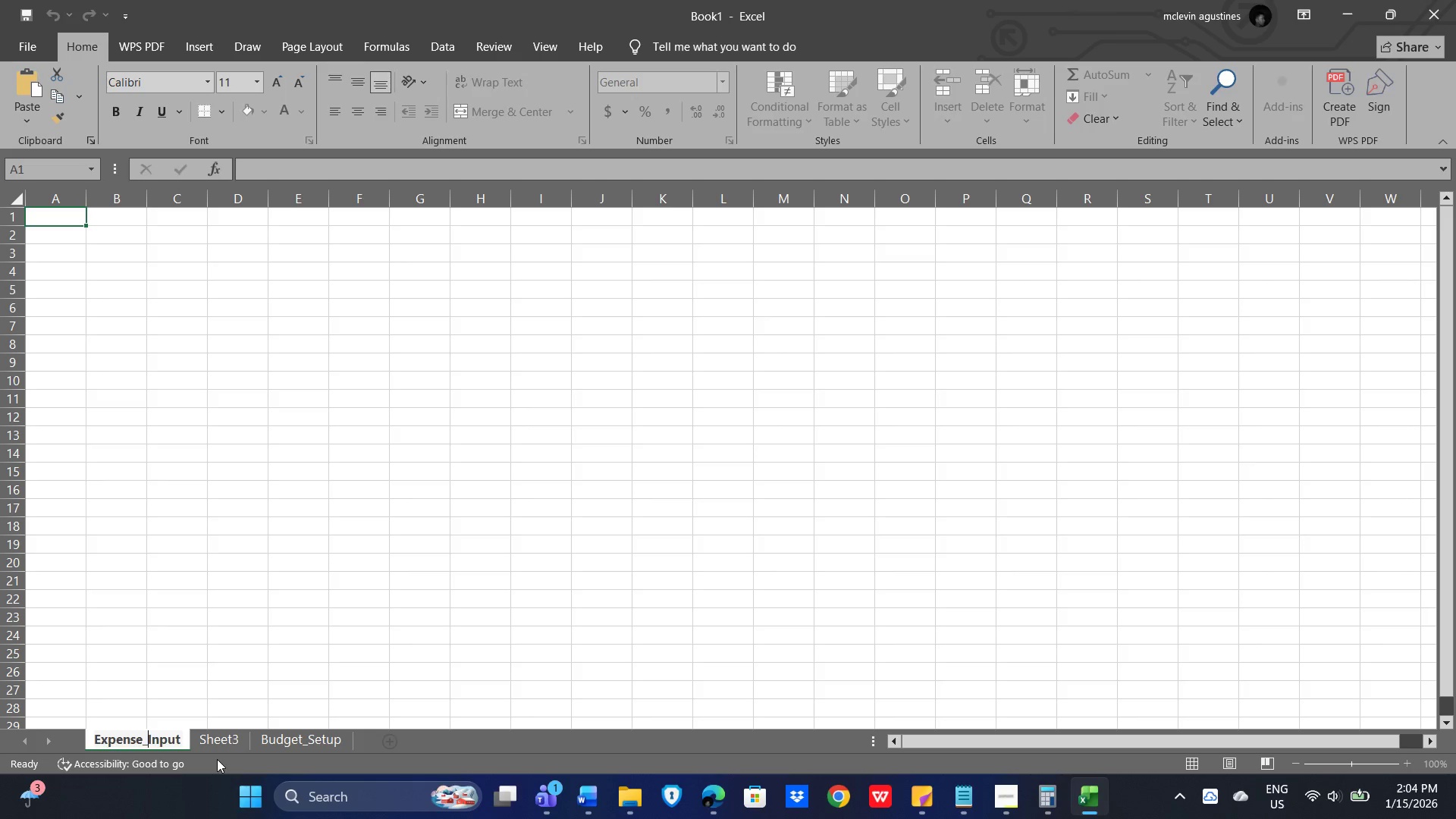 
key(Delete)
 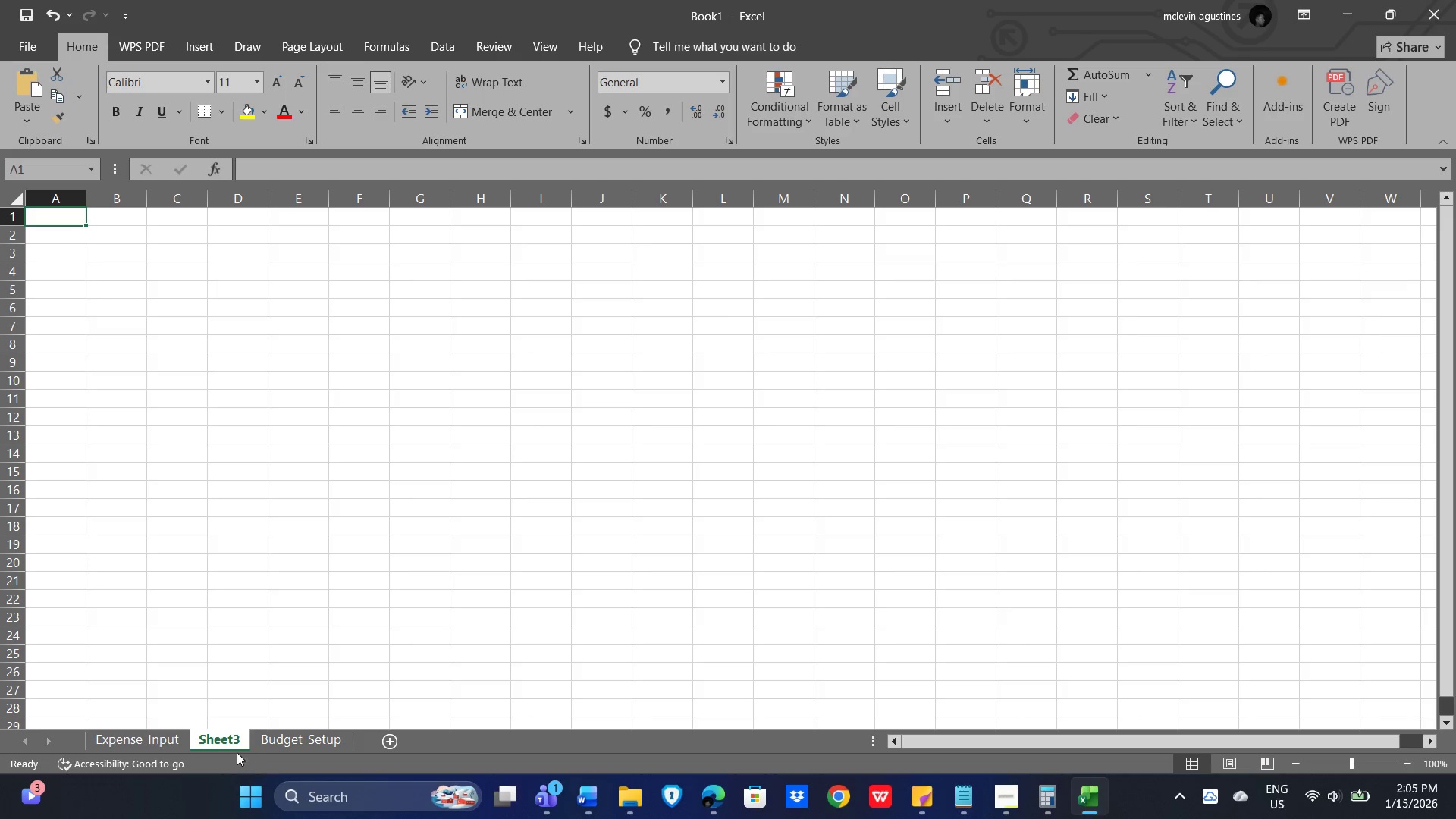 
right_click([221, 736])
 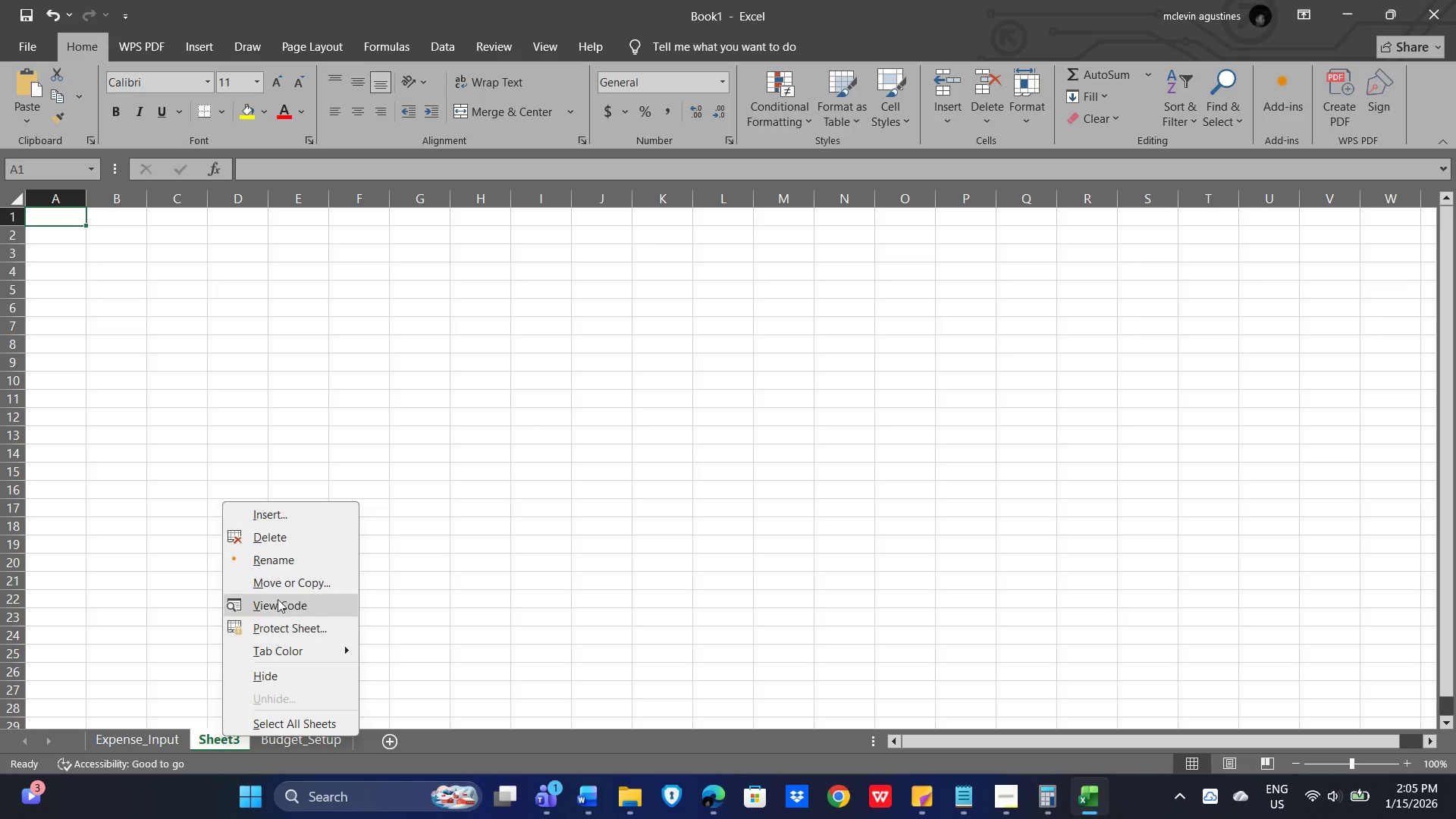 
left_click([283, 538])
 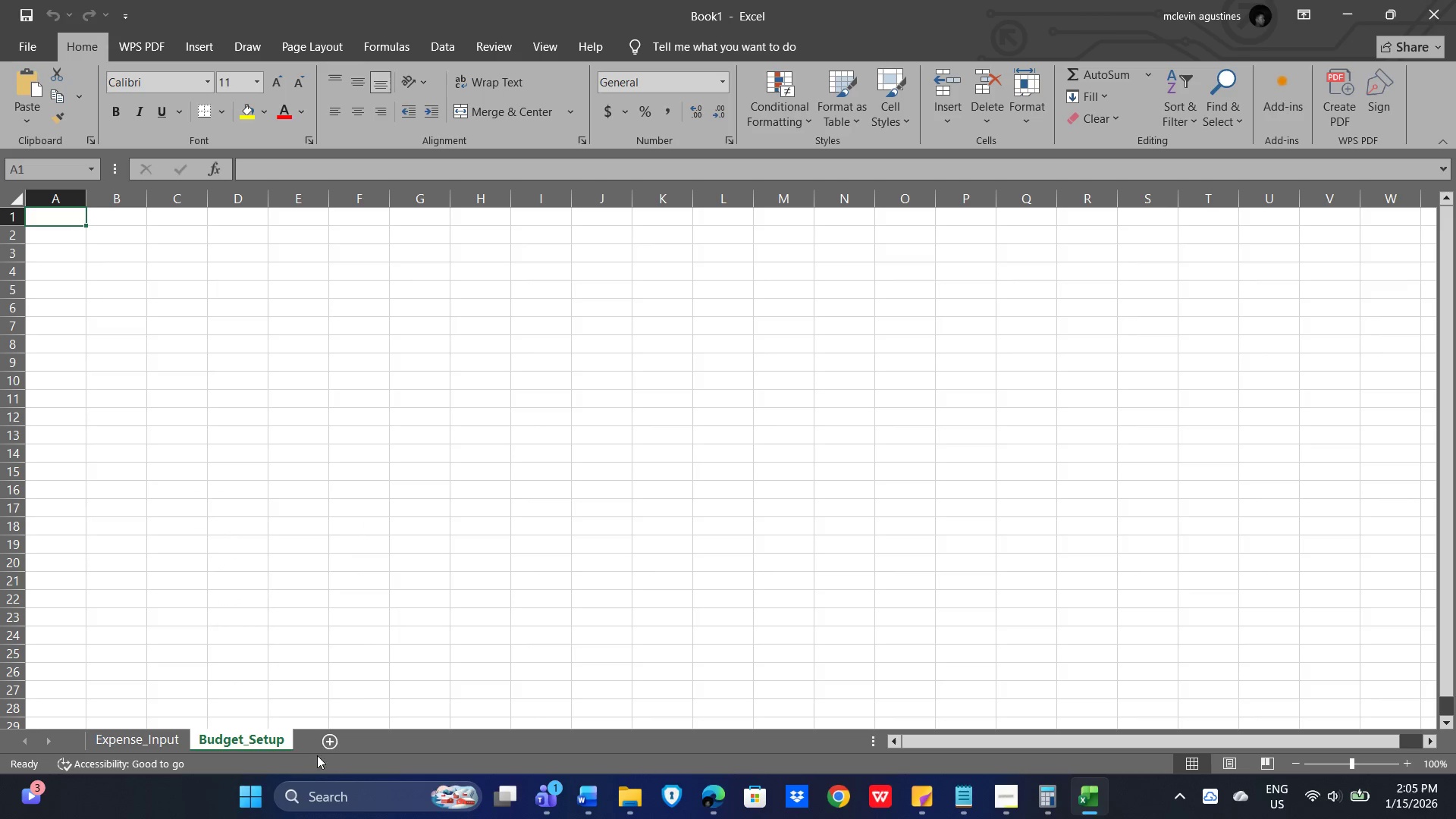 
left_click([330, 739])
 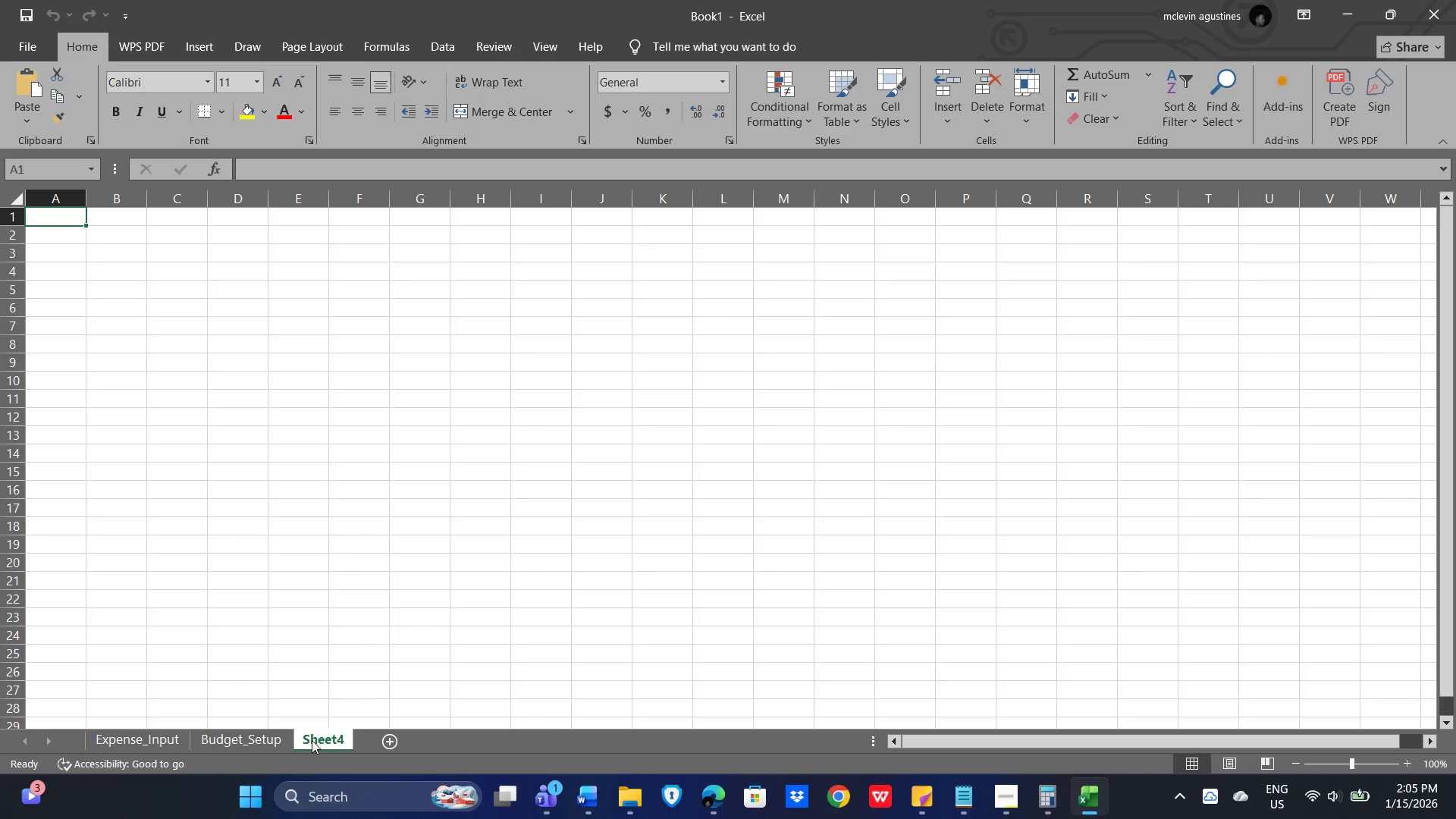 
left_click([312, 740])
 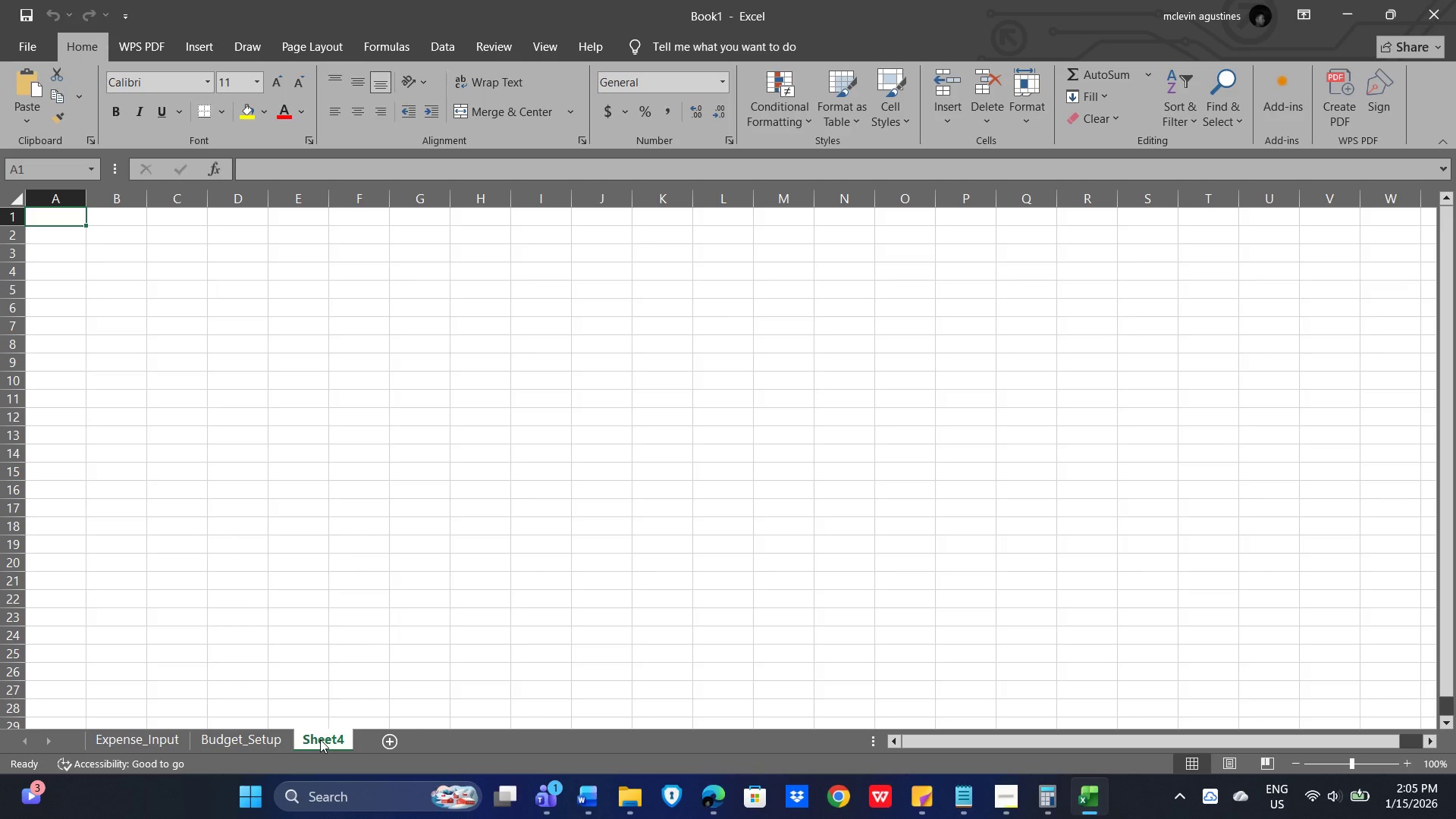 
double_click([320, 739])
 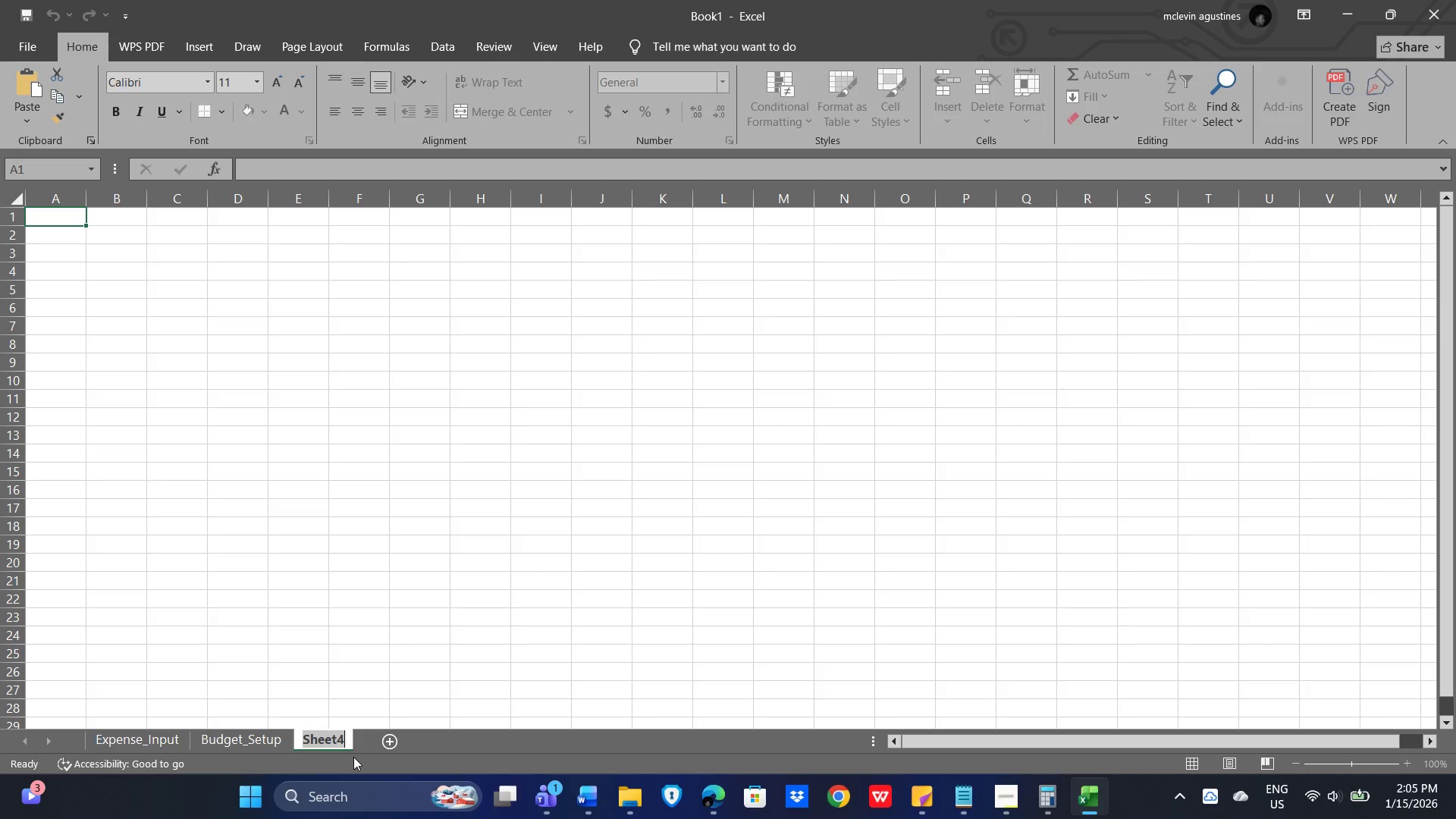 
type(Milestones)
 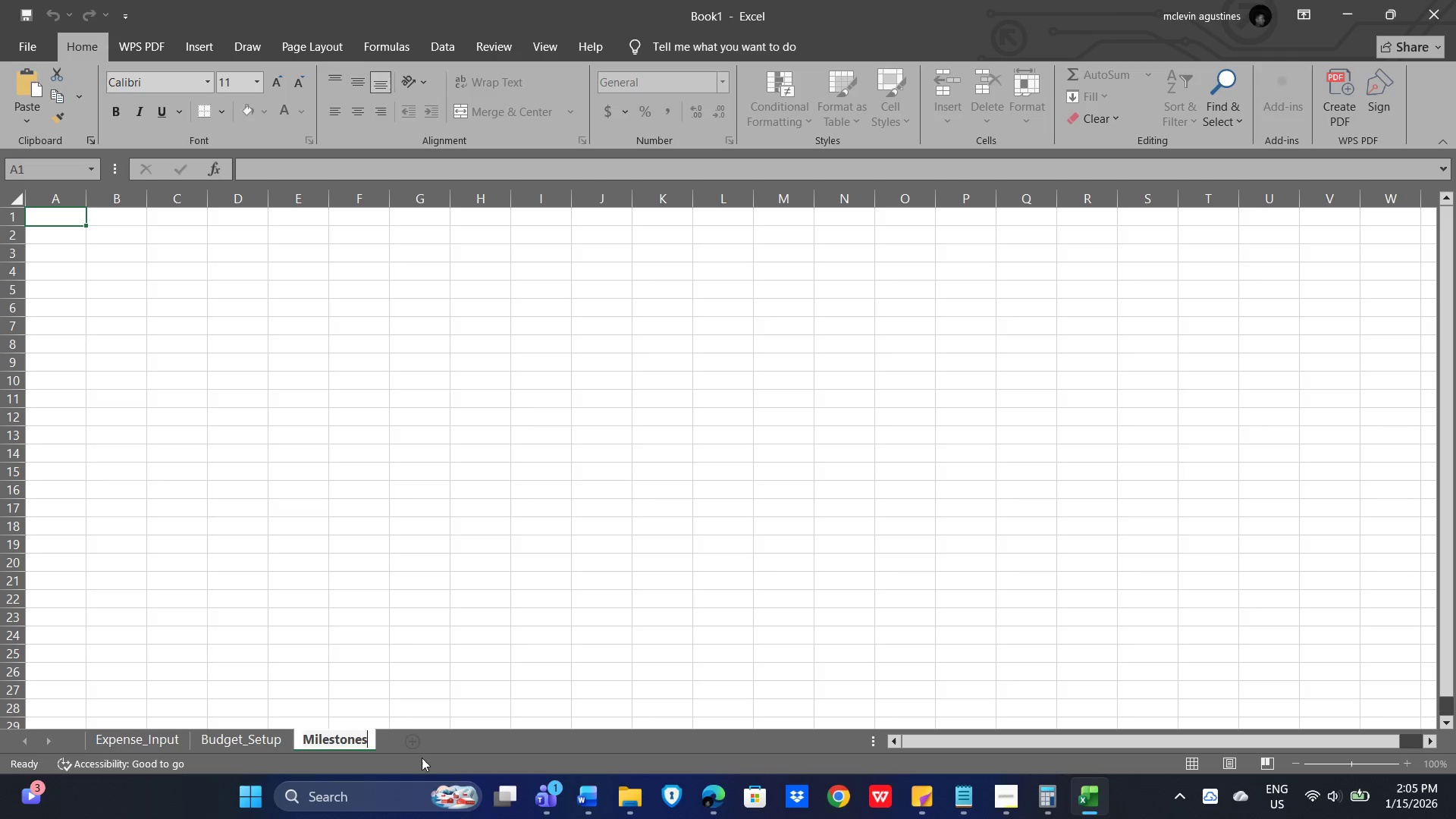 
left_click([416, 739])
 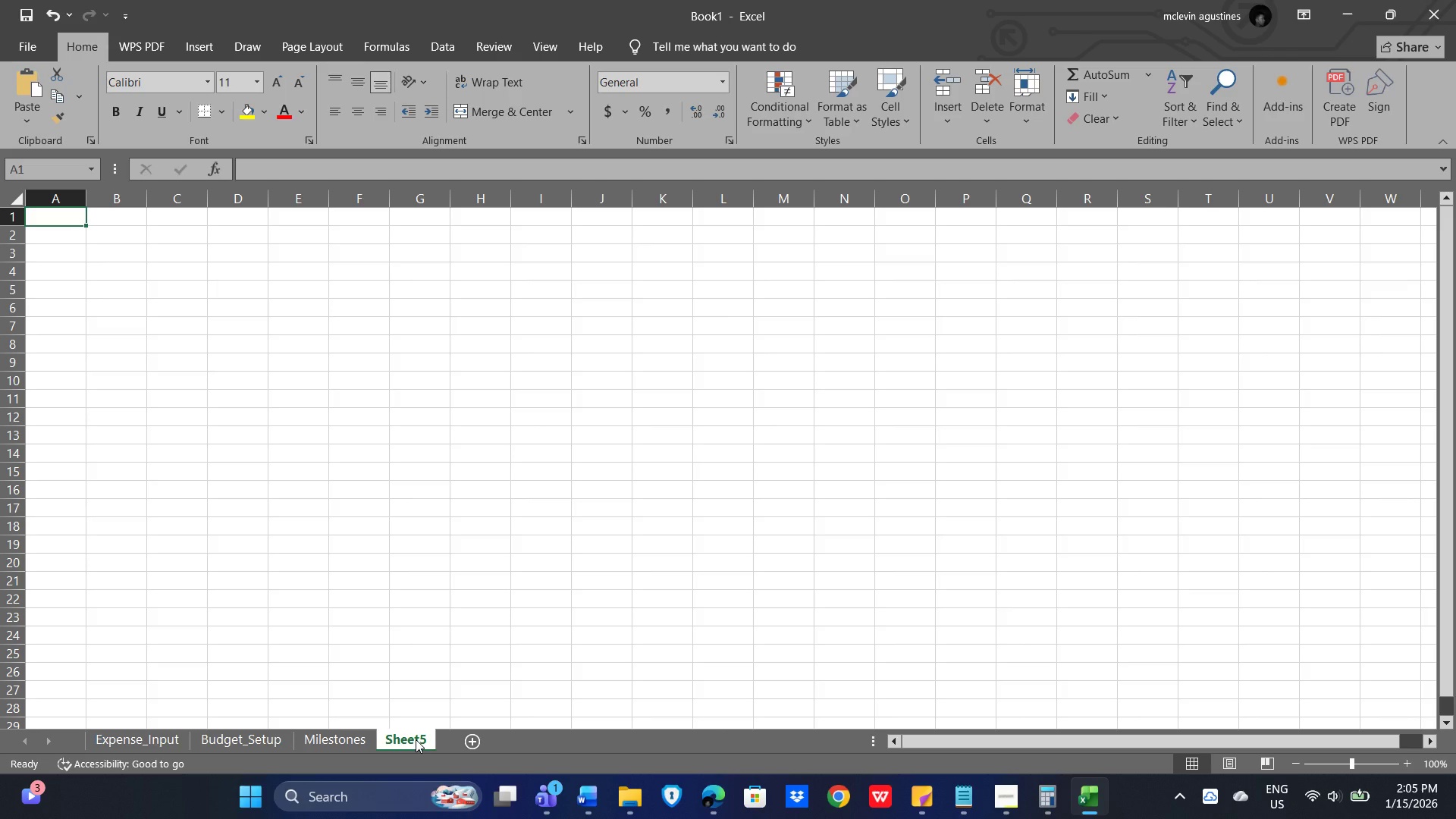 
double_click([416, 739])
 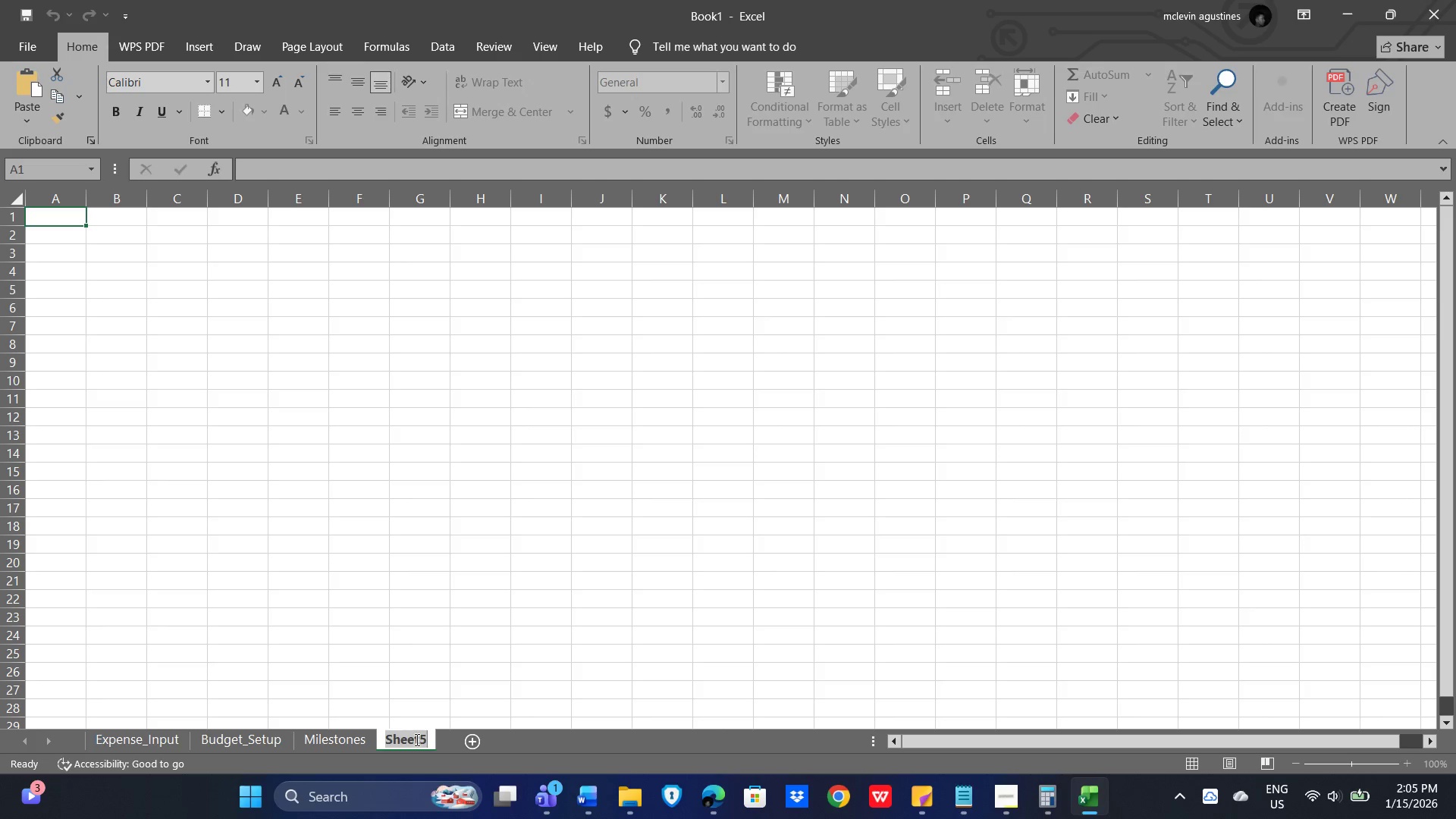 
type(Dashboard)
 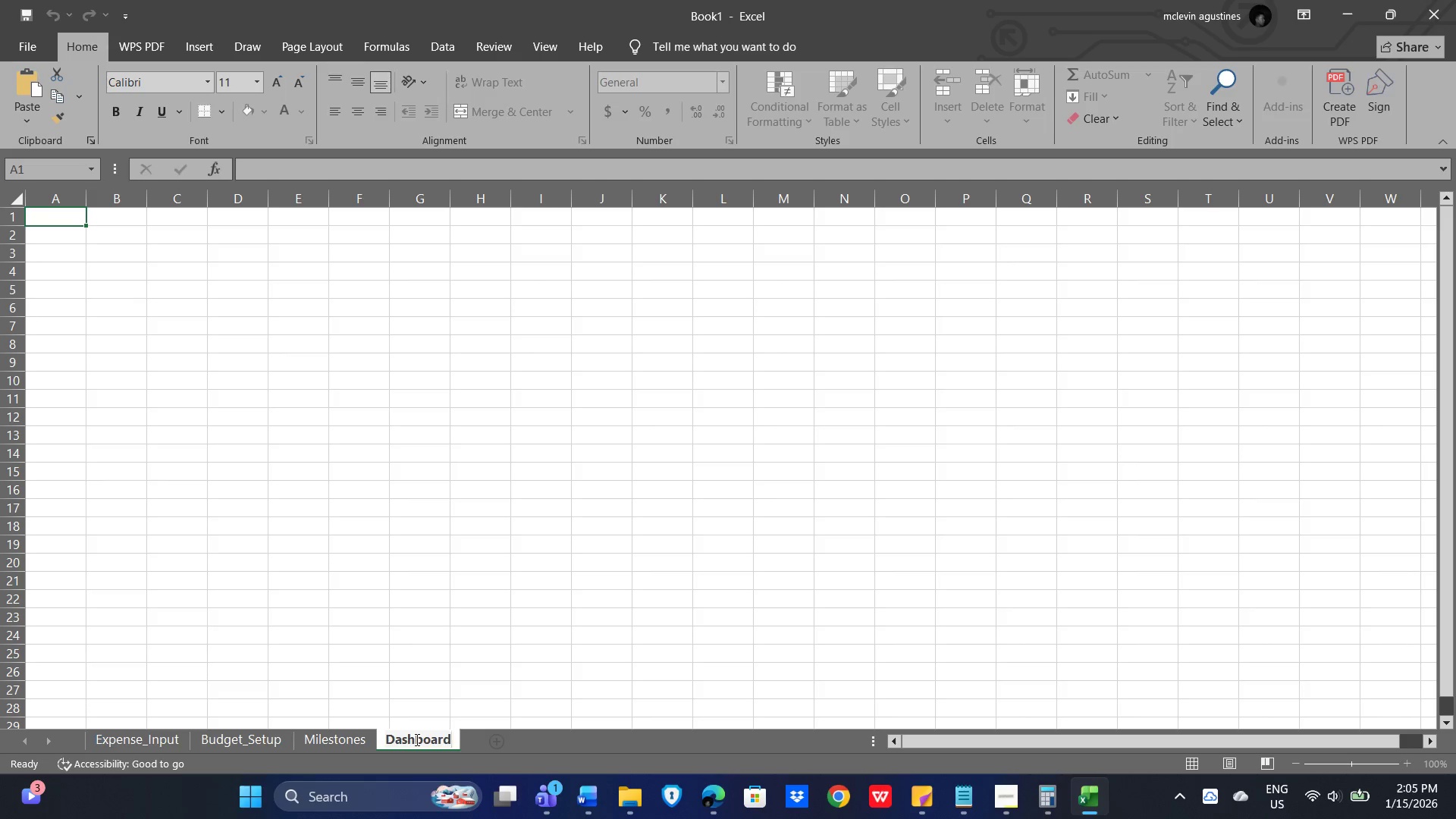 
 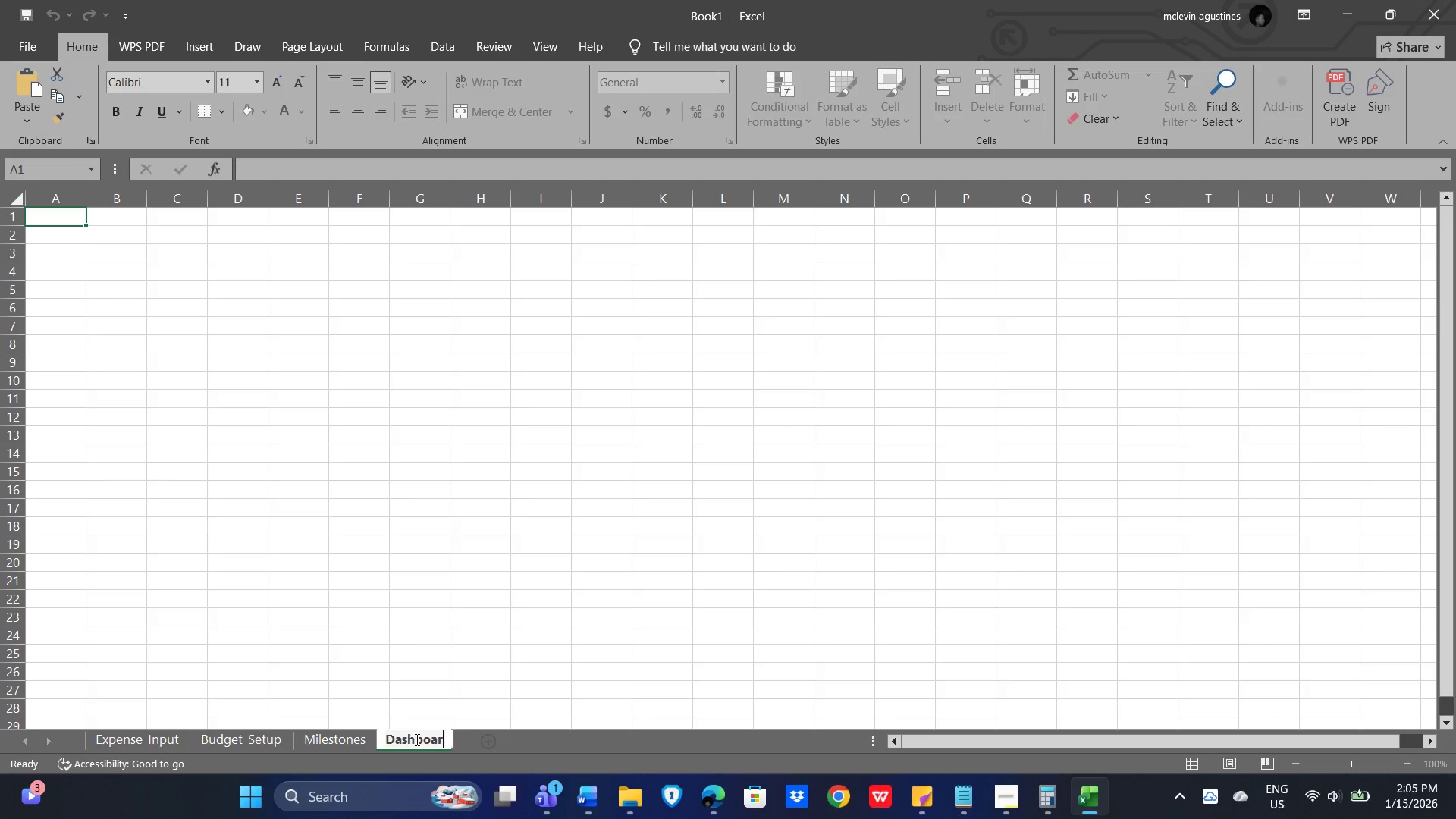 
key(Enter)
 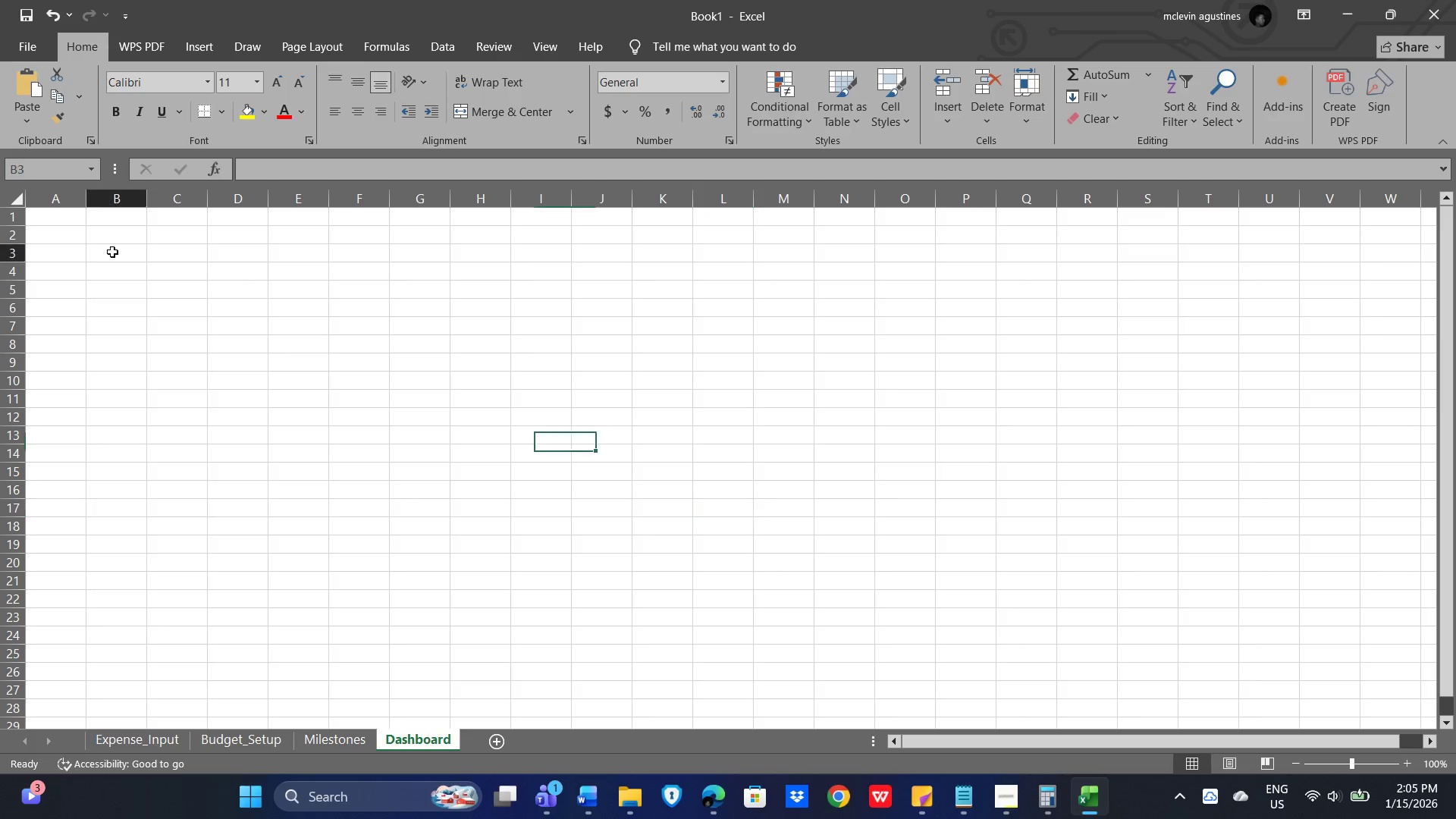 
left_click([86, 744])
 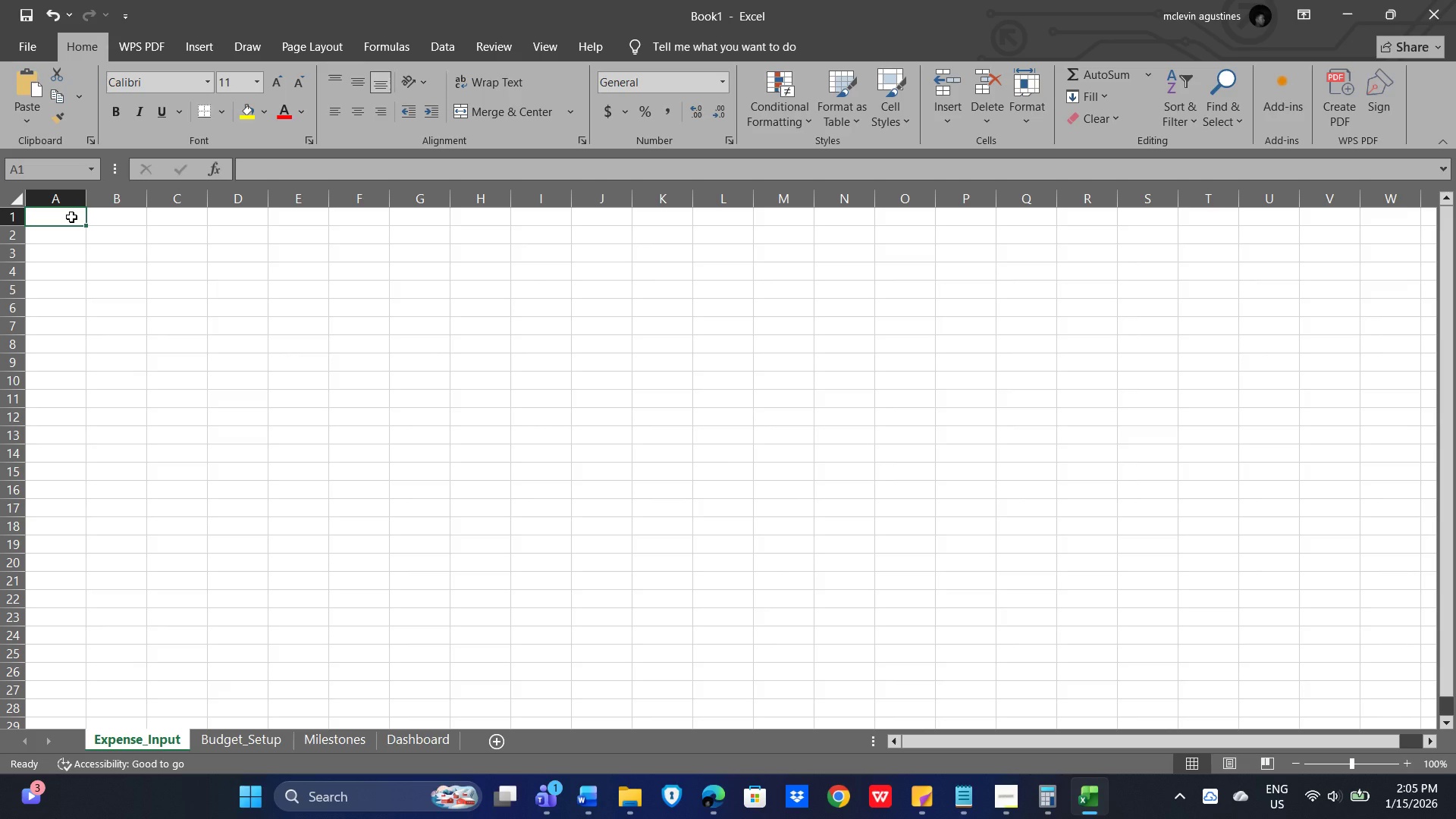 
wait(15.0)
 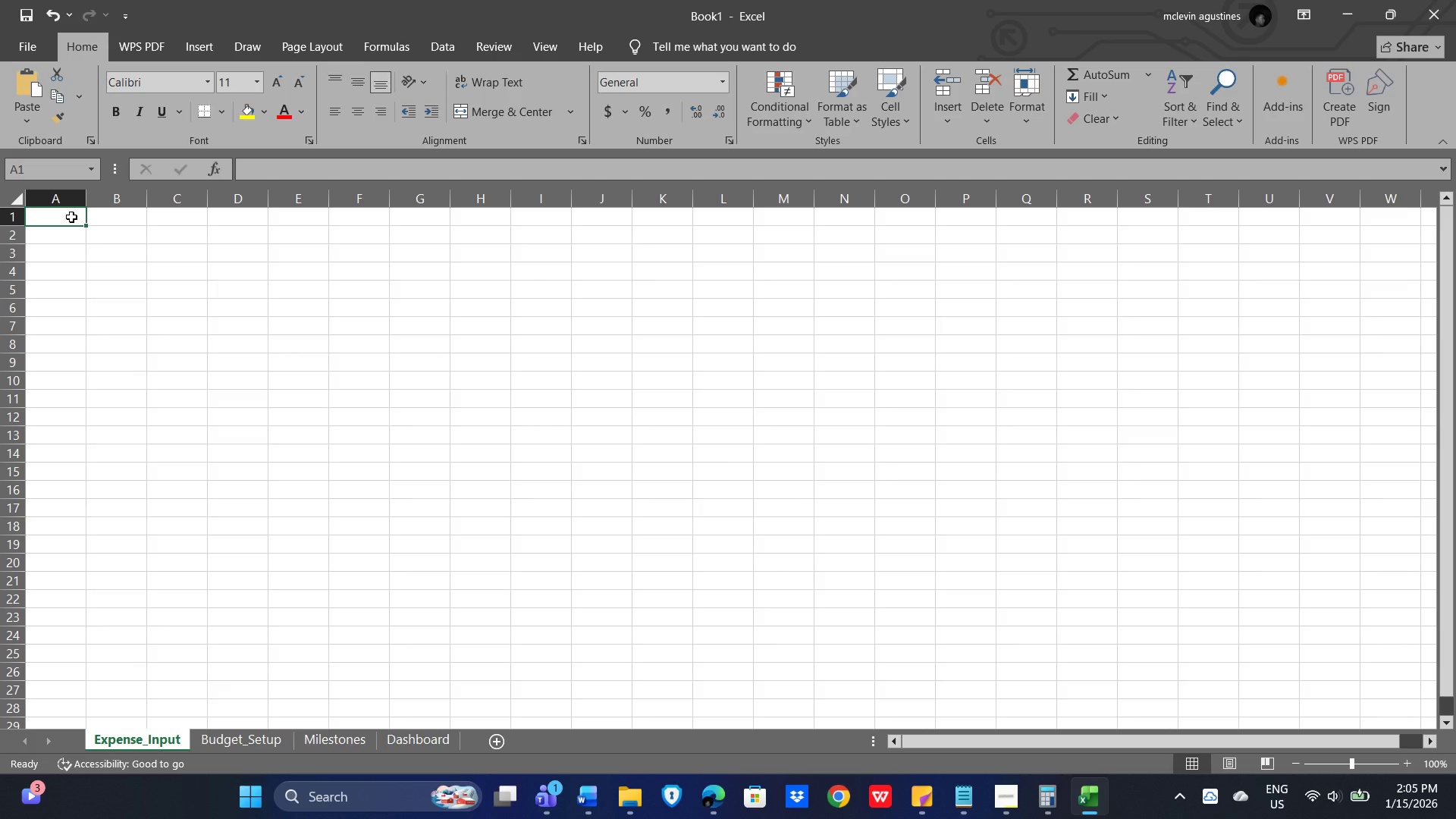 
type(Date)
 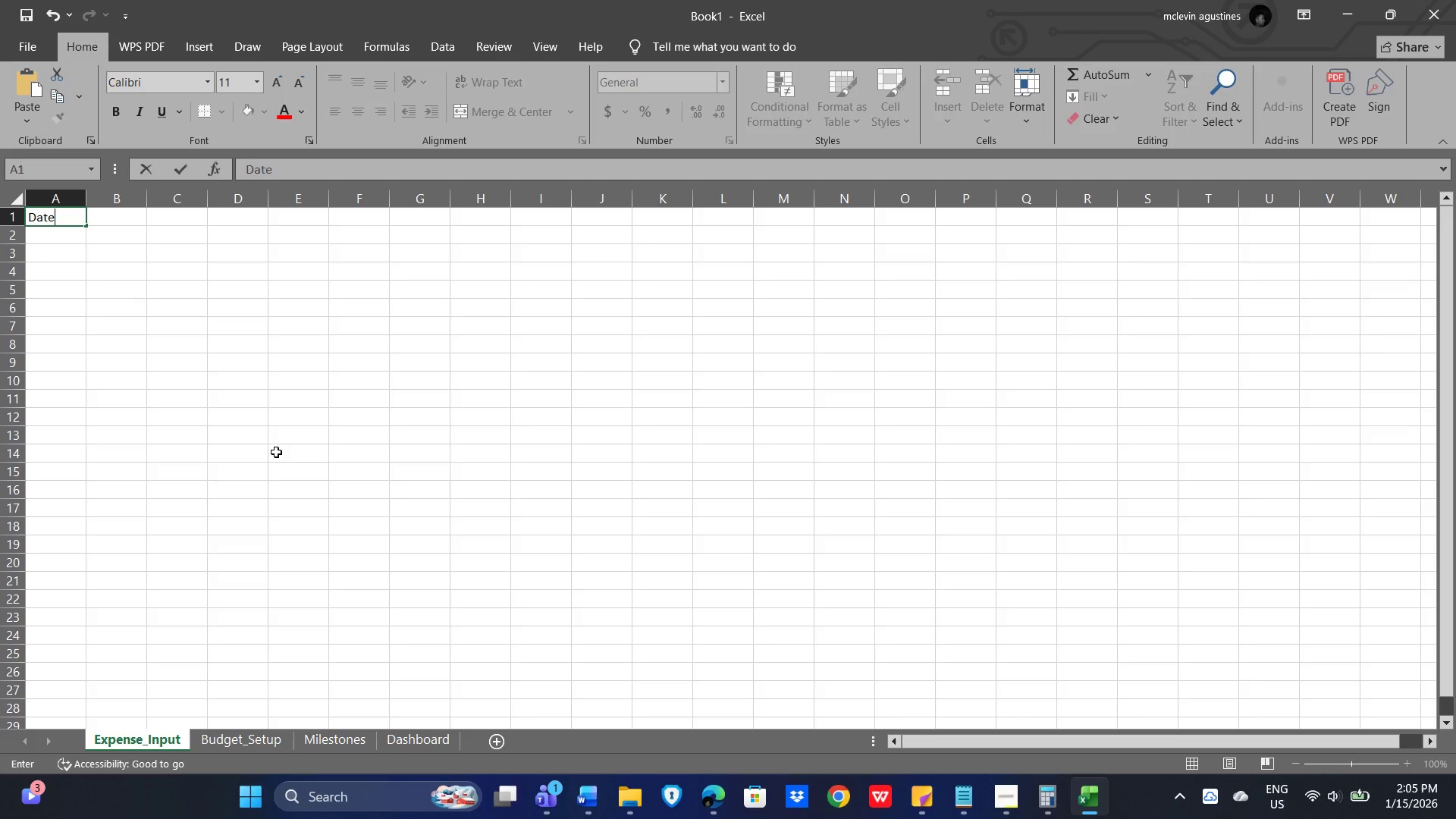 
key(Enter)
 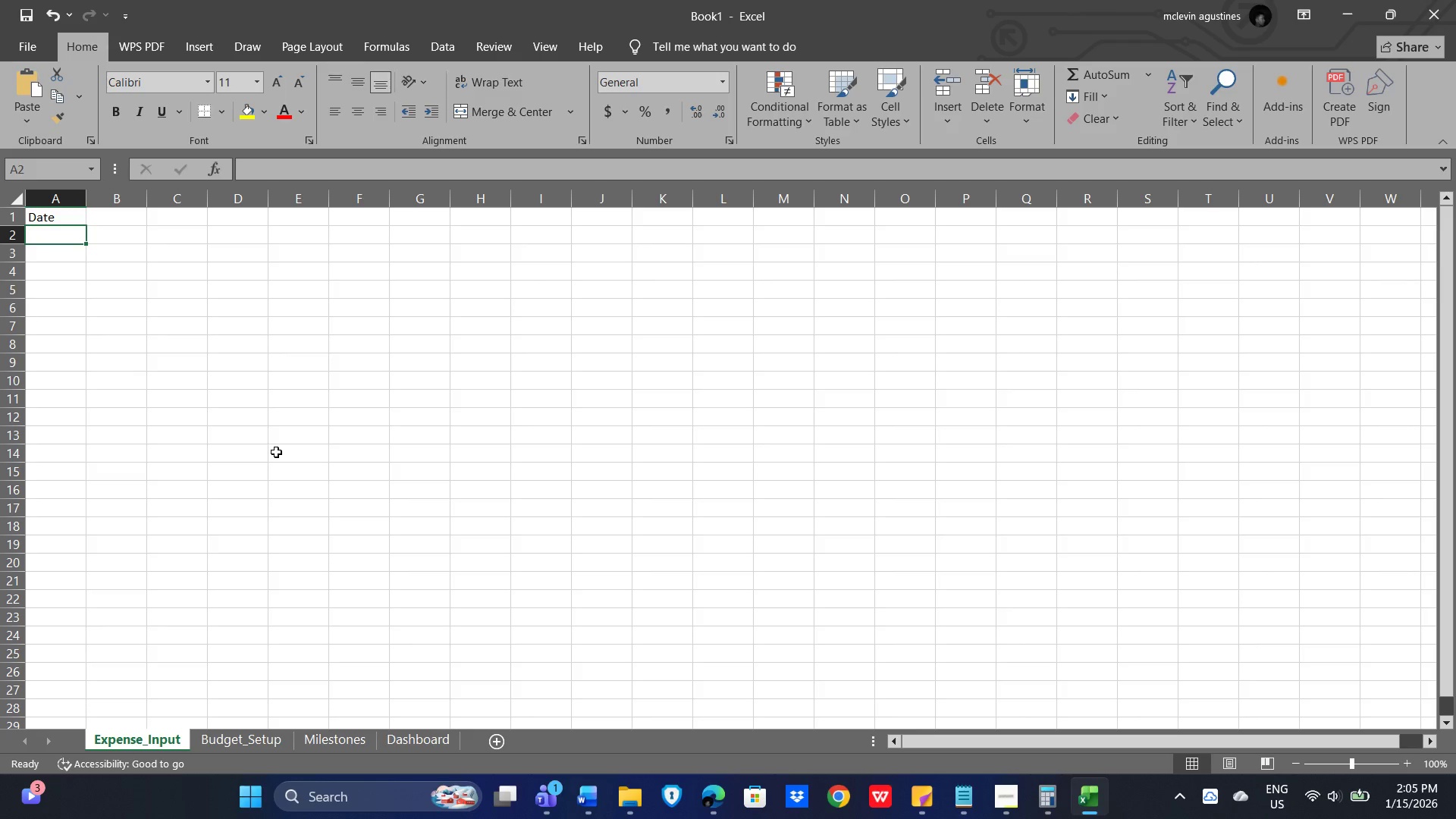 
type(Vendor)
 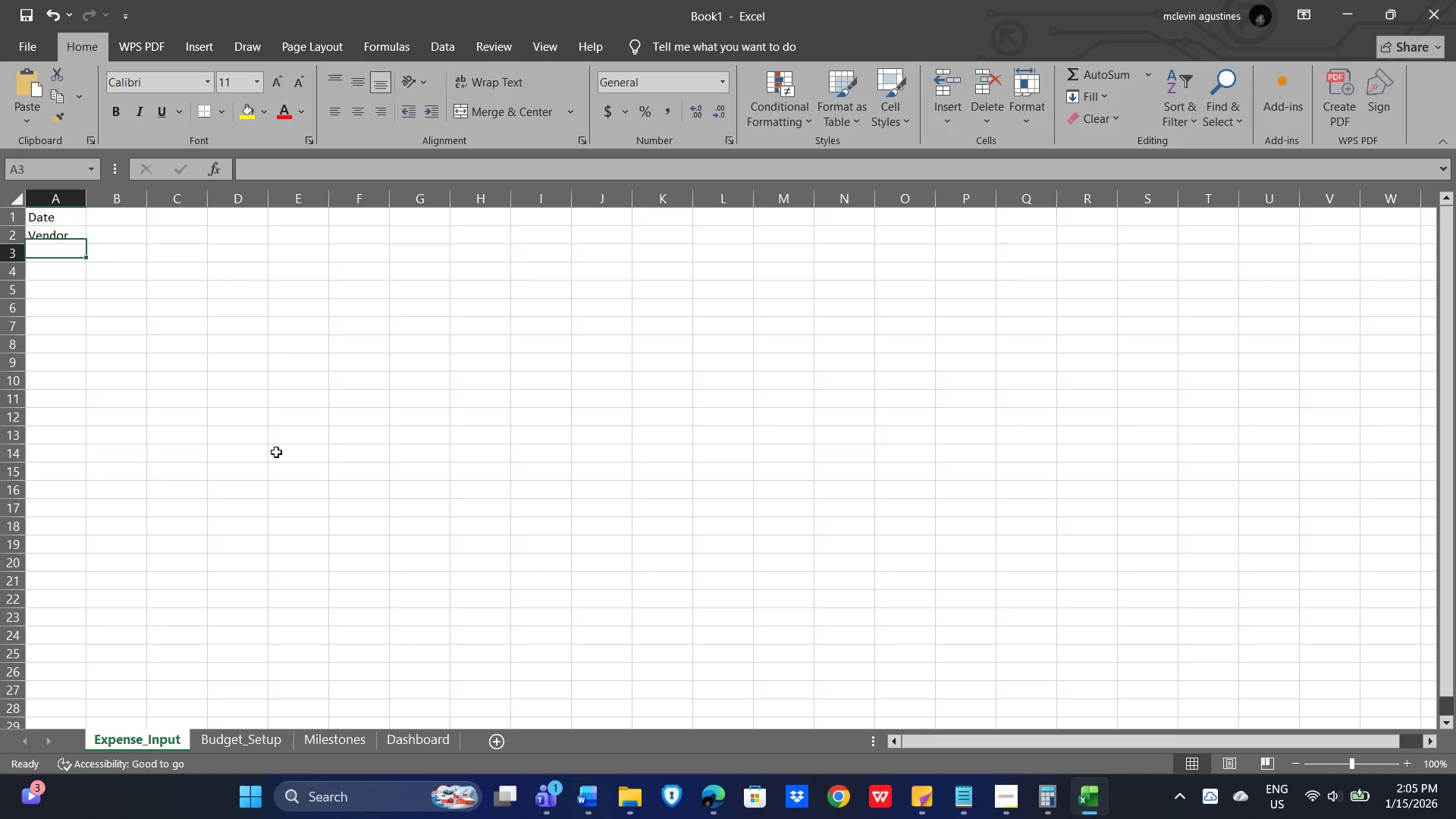 
key(Enter)
 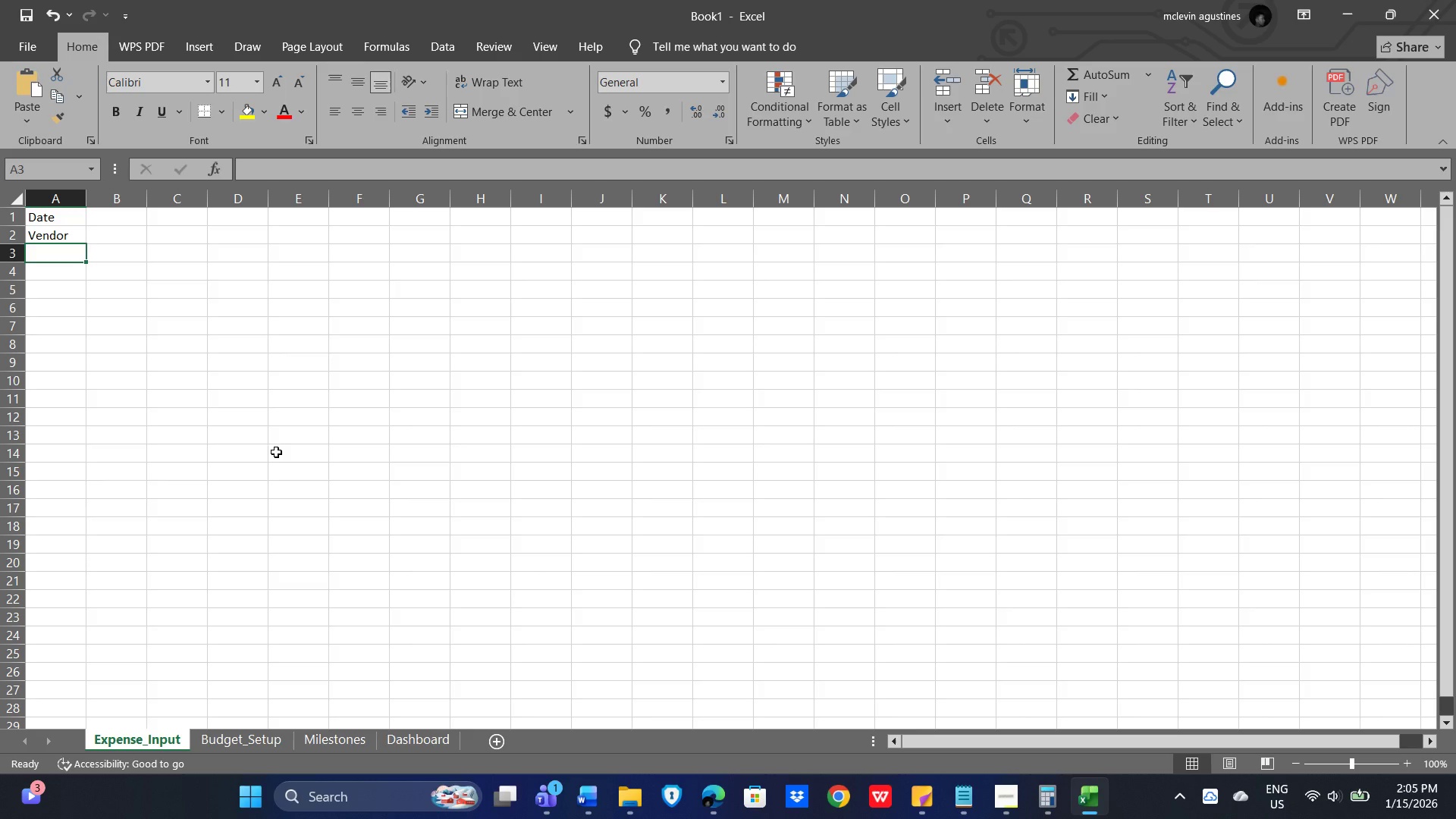 
type(Category)
 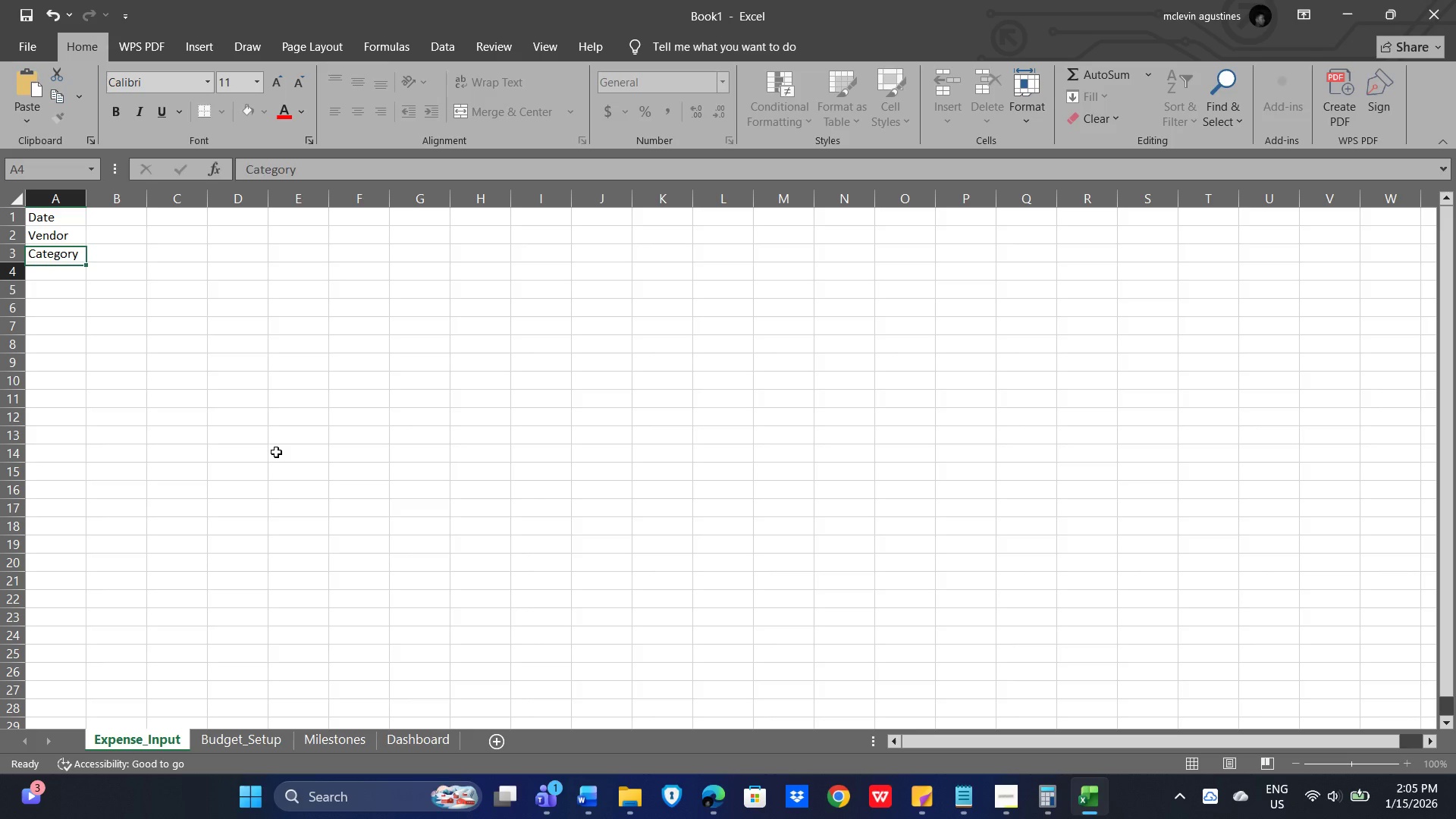 
key(Enter)
 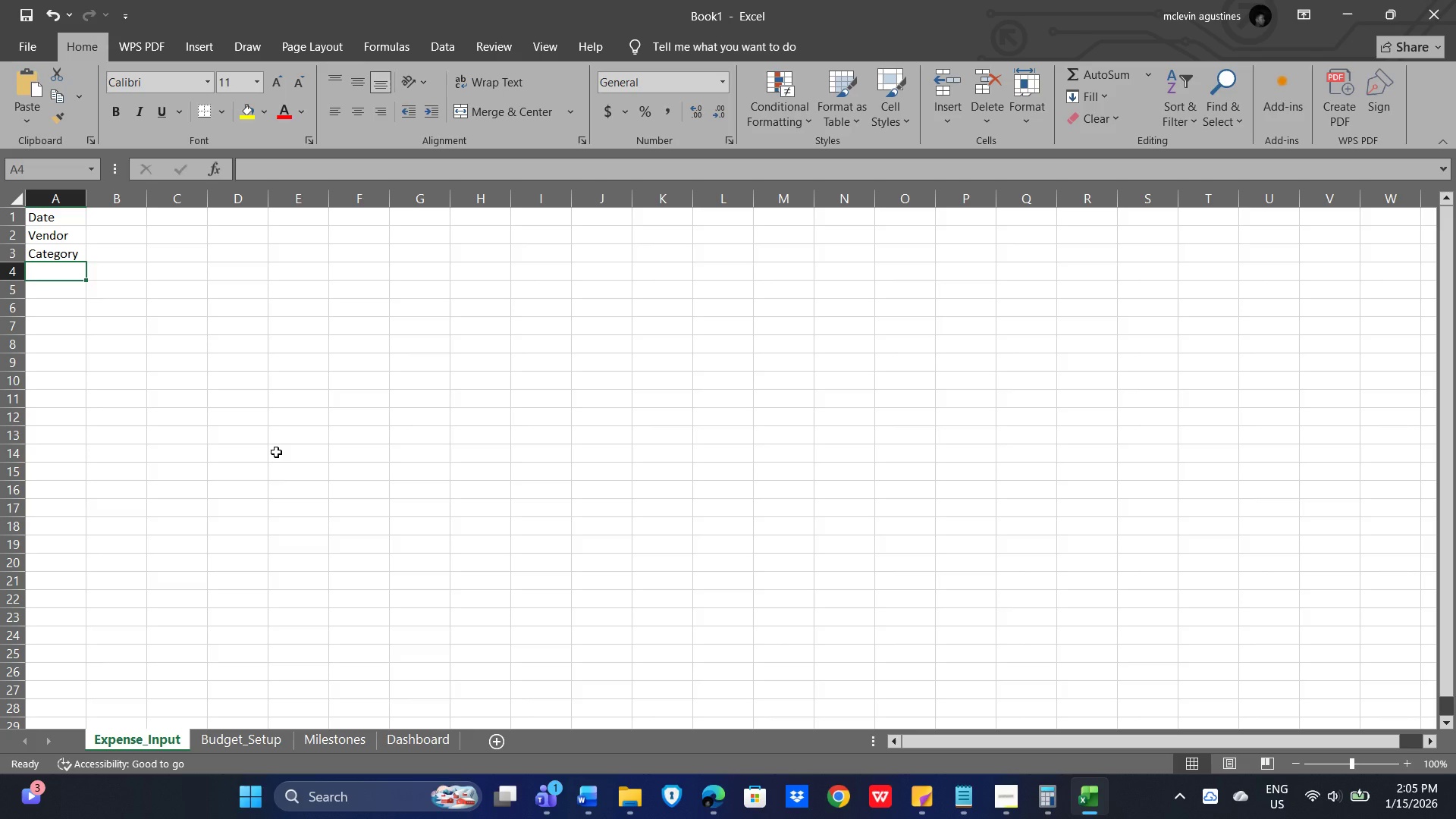 
key(Shift+Enter)
 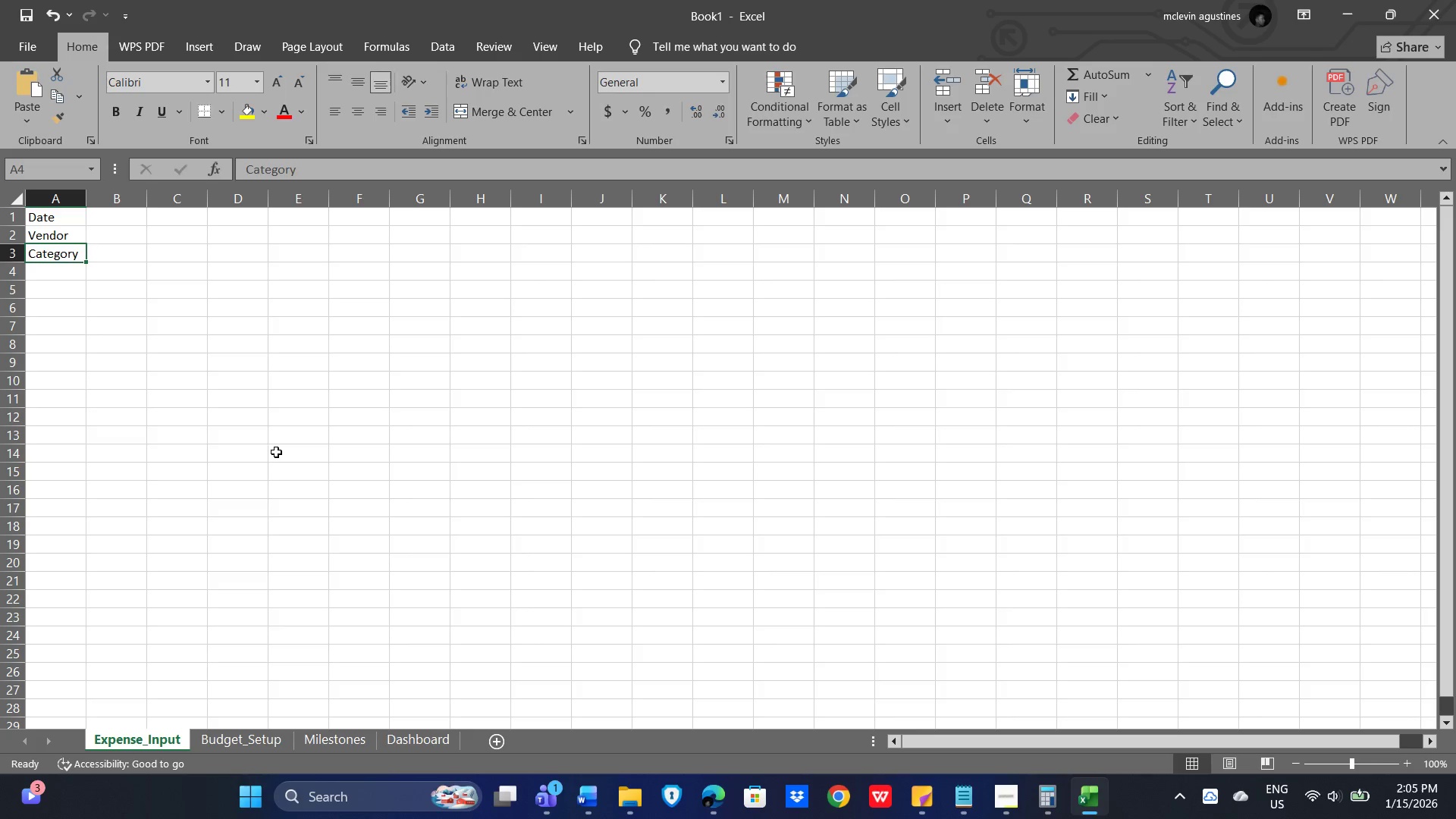 
type(D)
key(Backspace)
type(escription)
 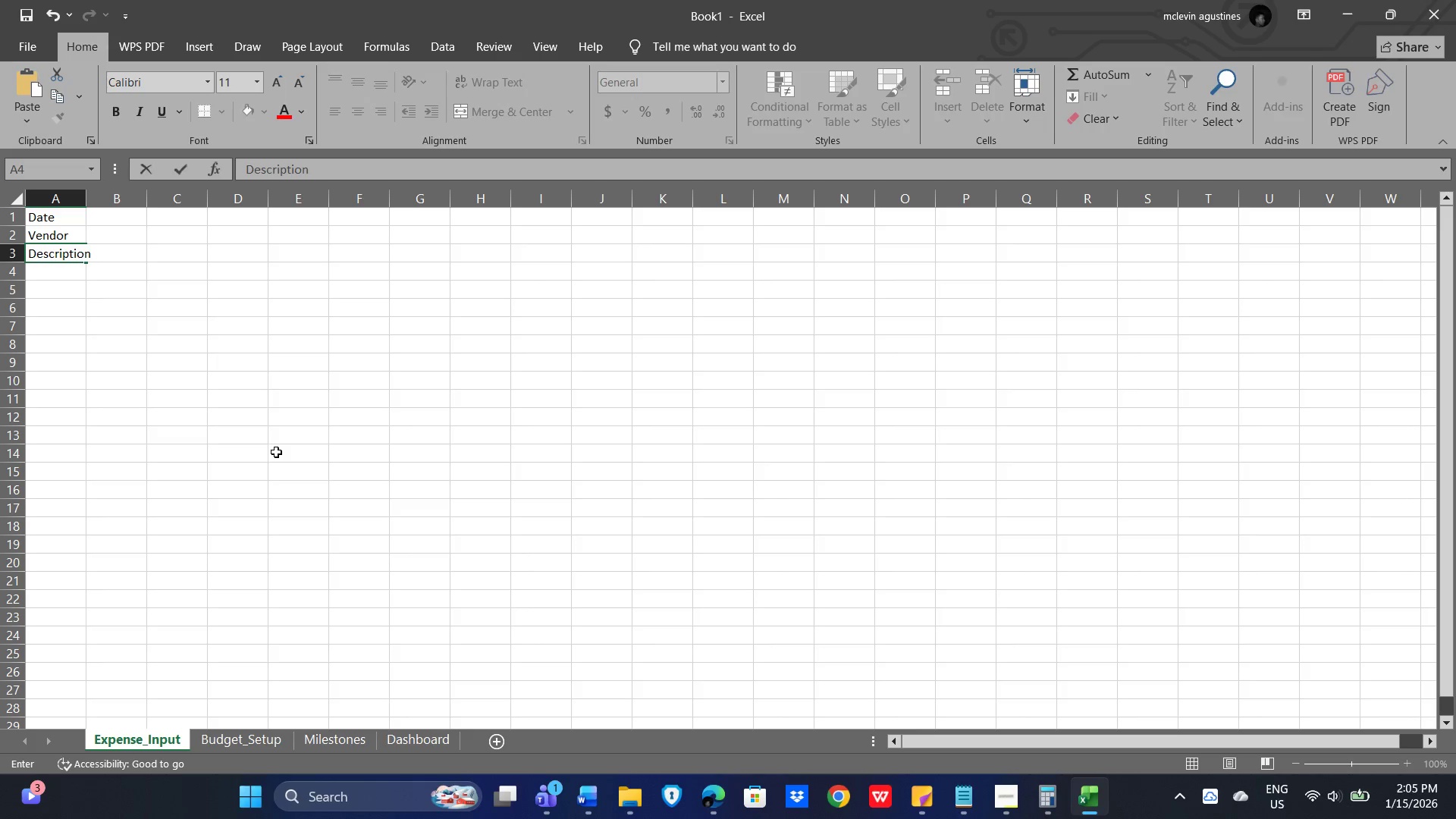 
key(Enter)
 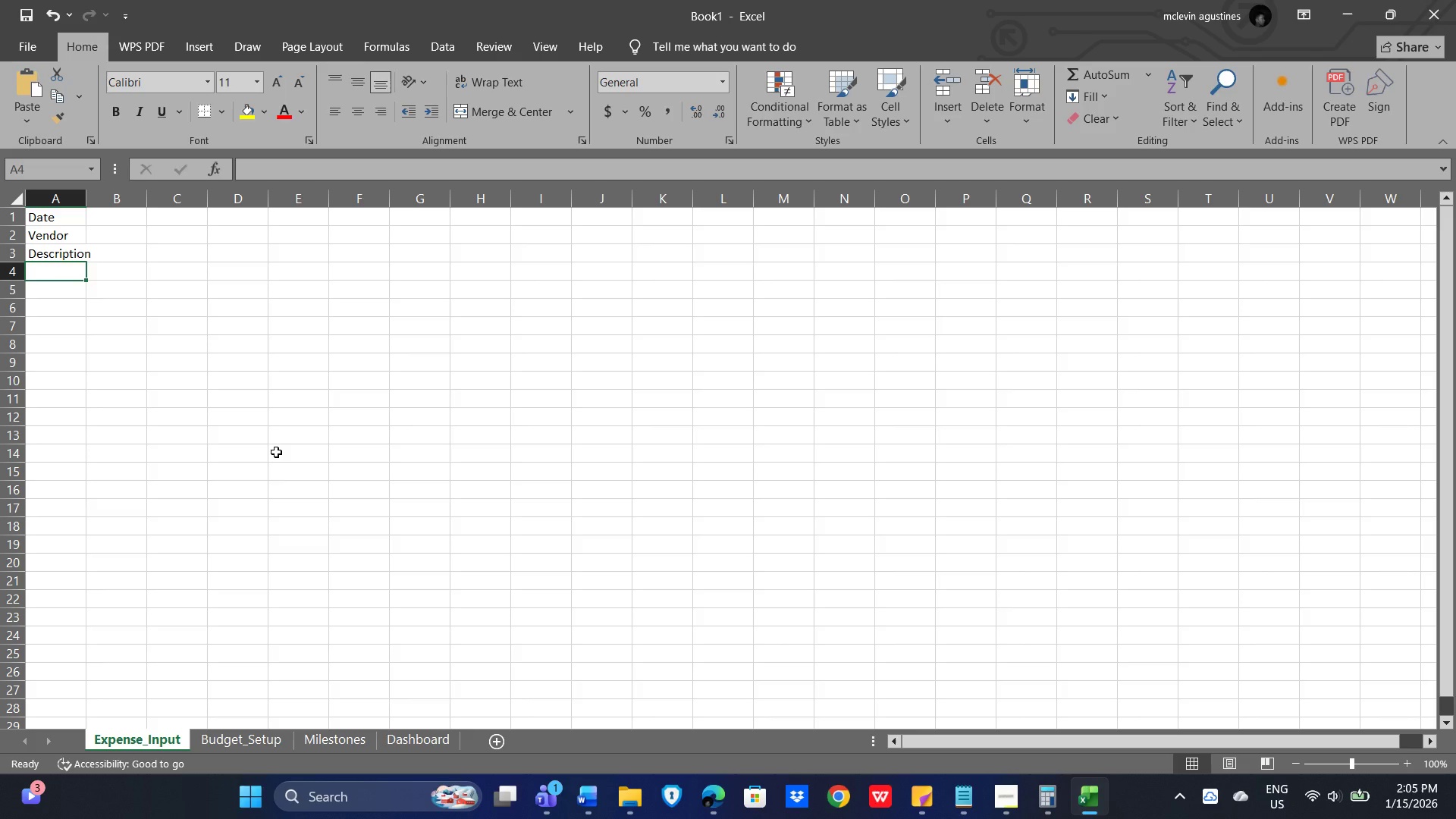 
type(Amount)
 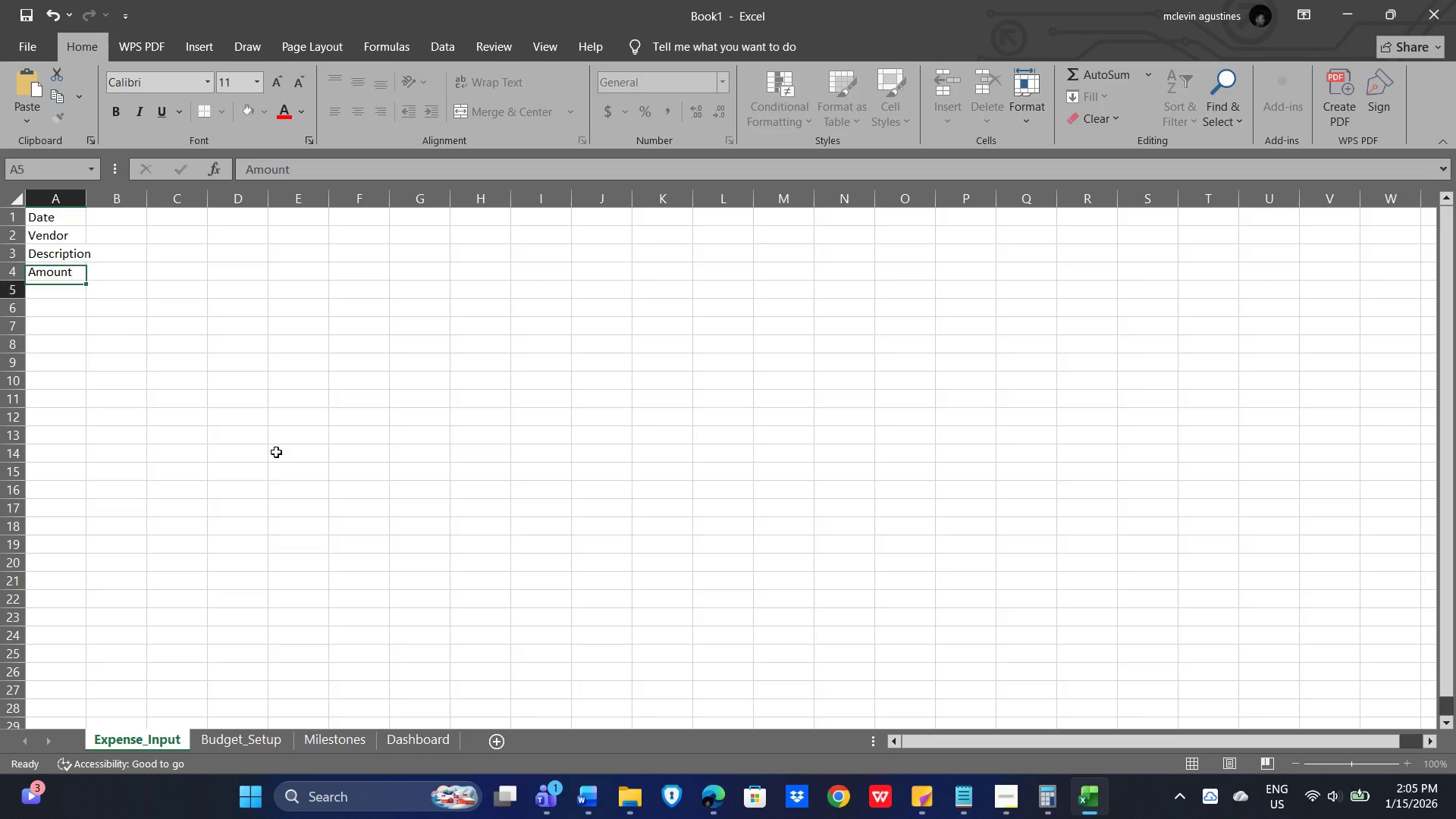 
key(Enter)
 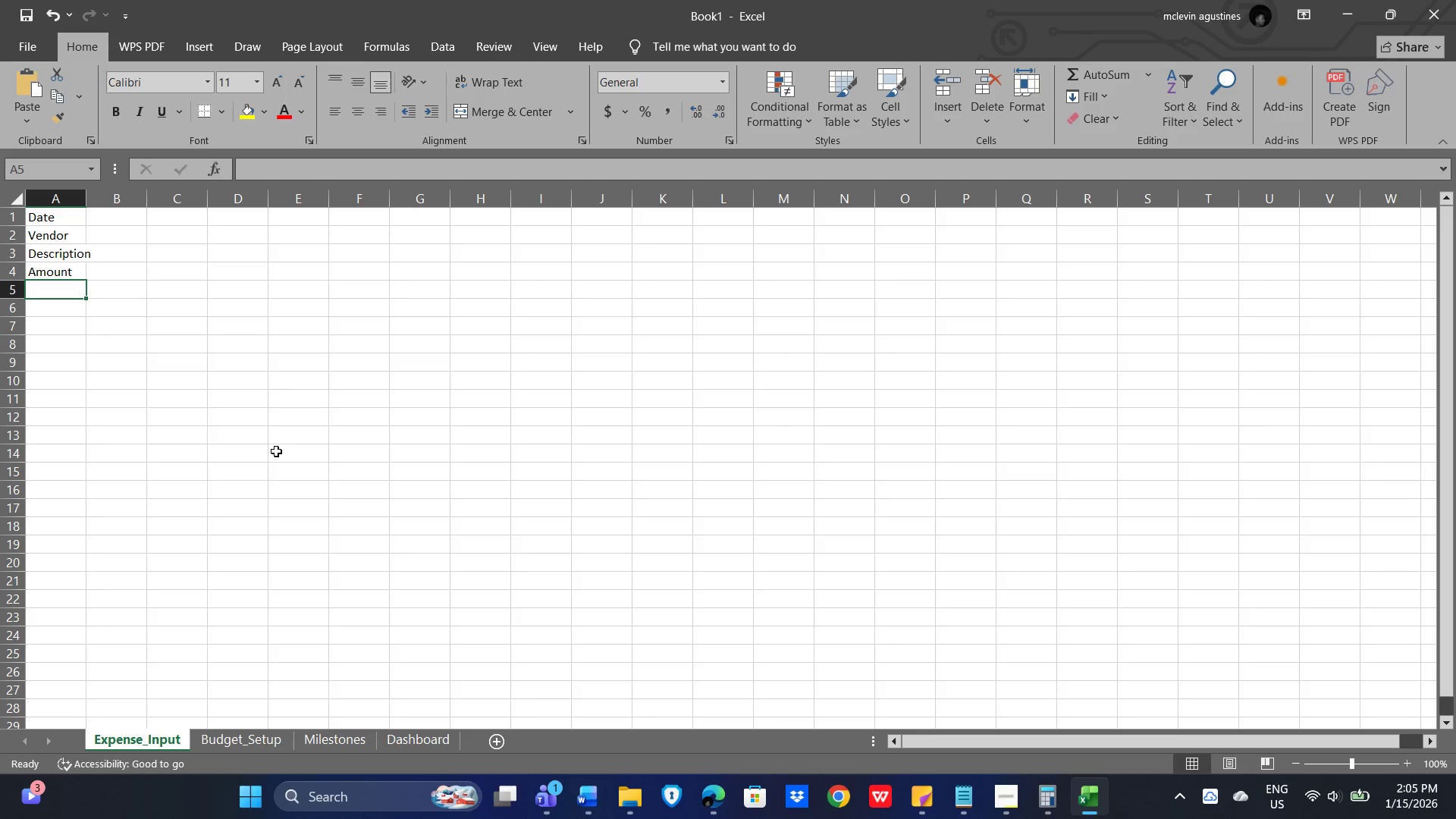 
left_click([231, 333])
 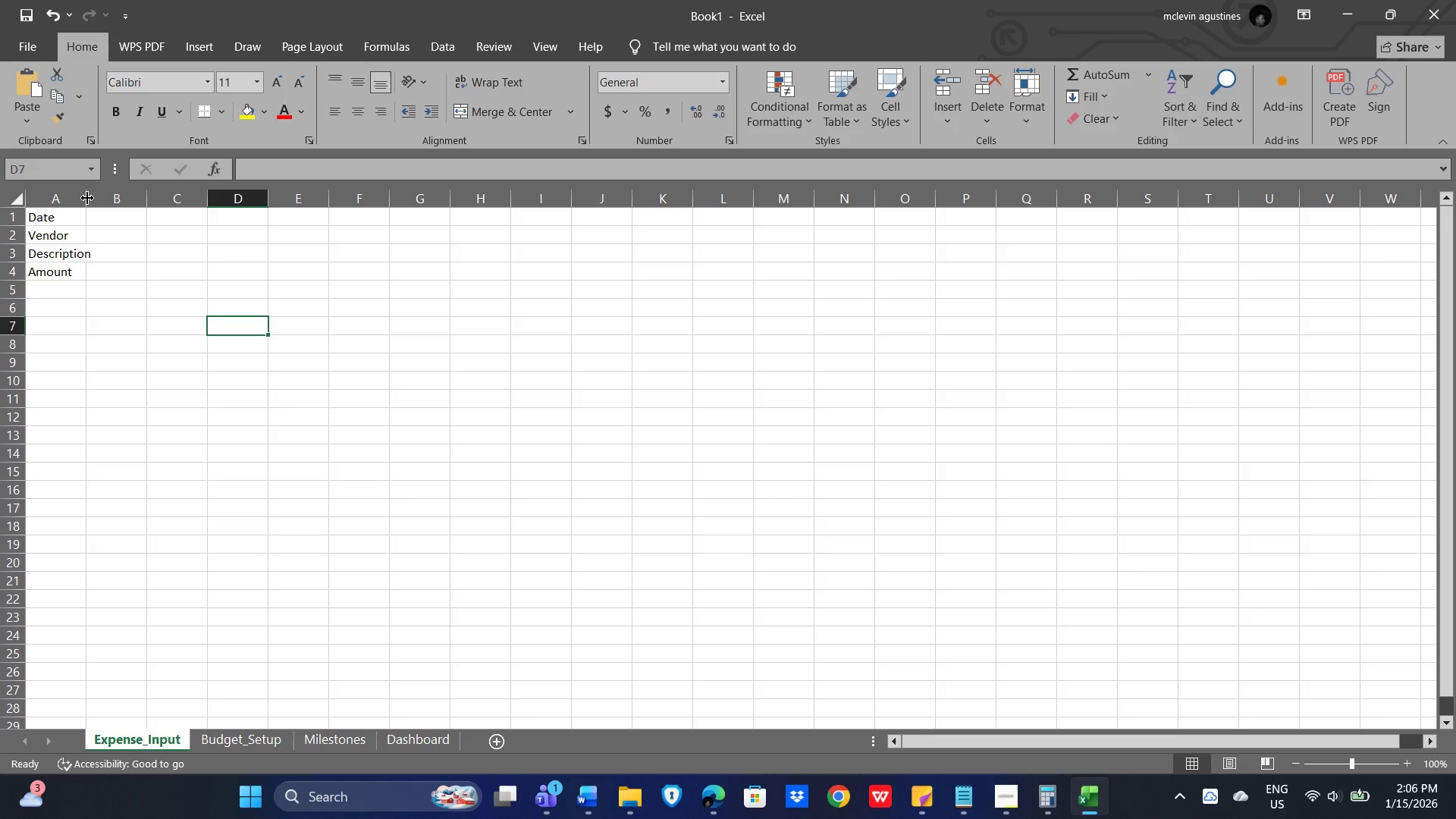 
left_click_drag(start_coordinate=[83, 198], to_coordinate=[107, 199])
 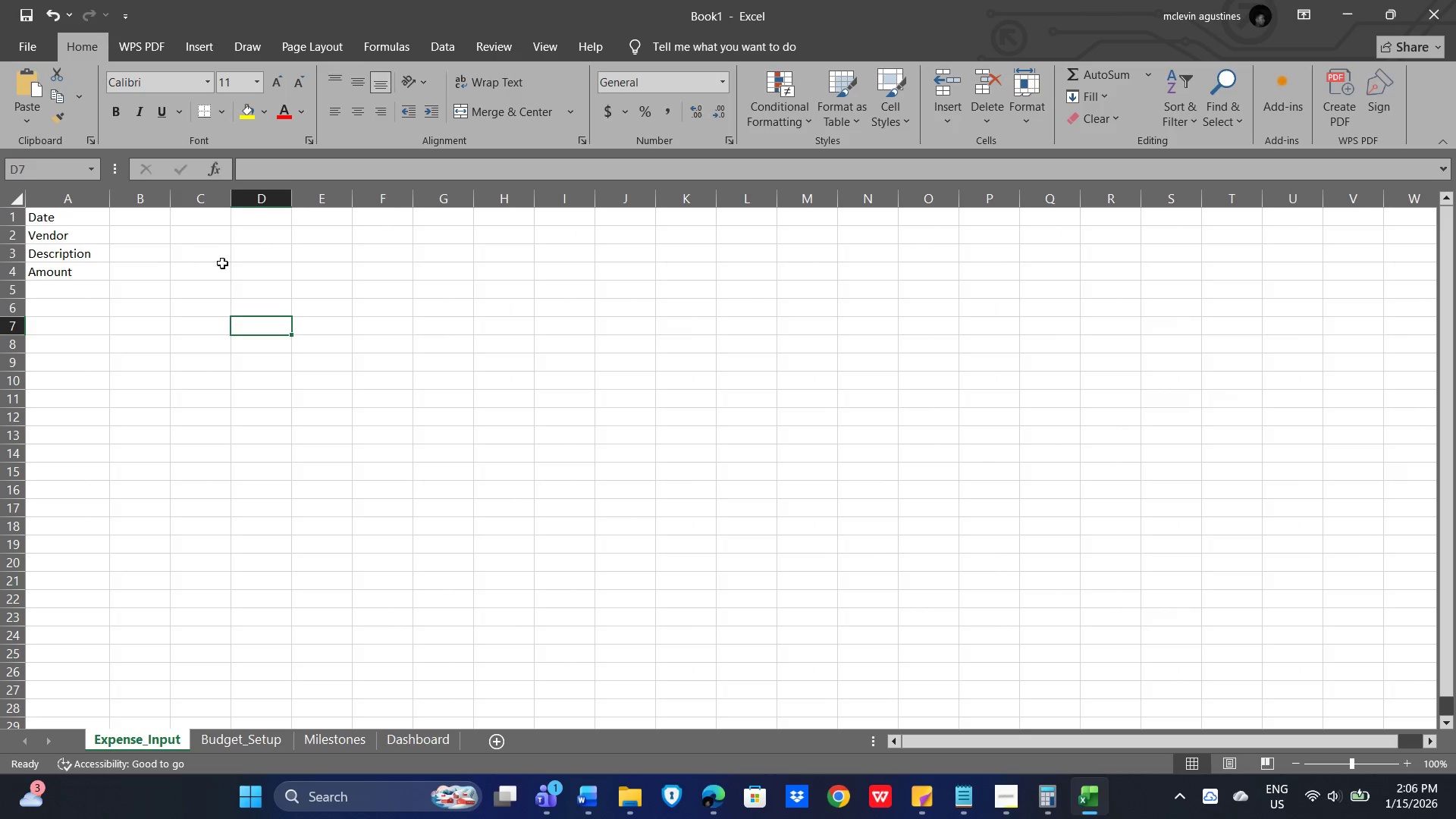 
left_click([222, 263])
 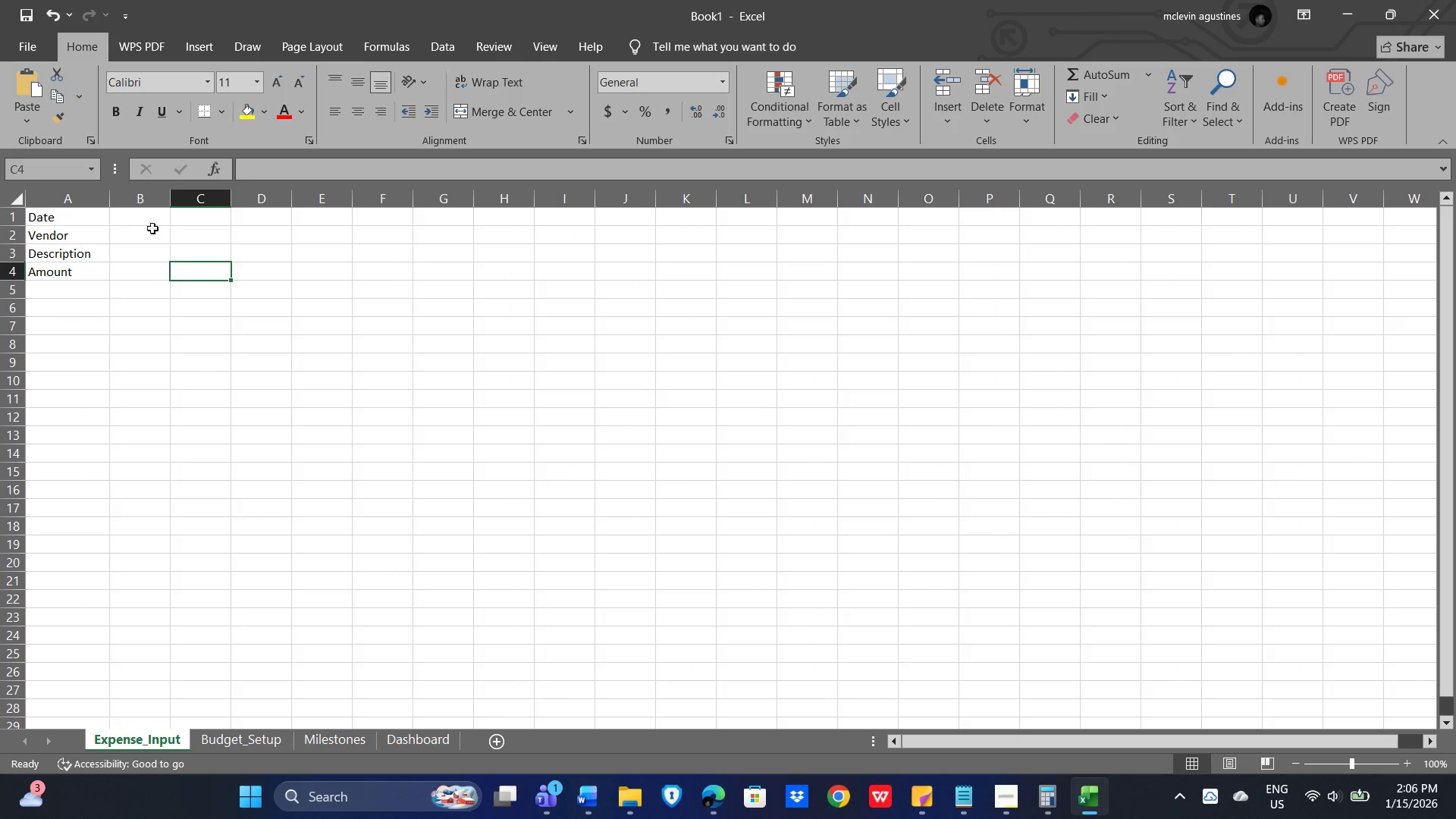 
left_click([142, 220])
 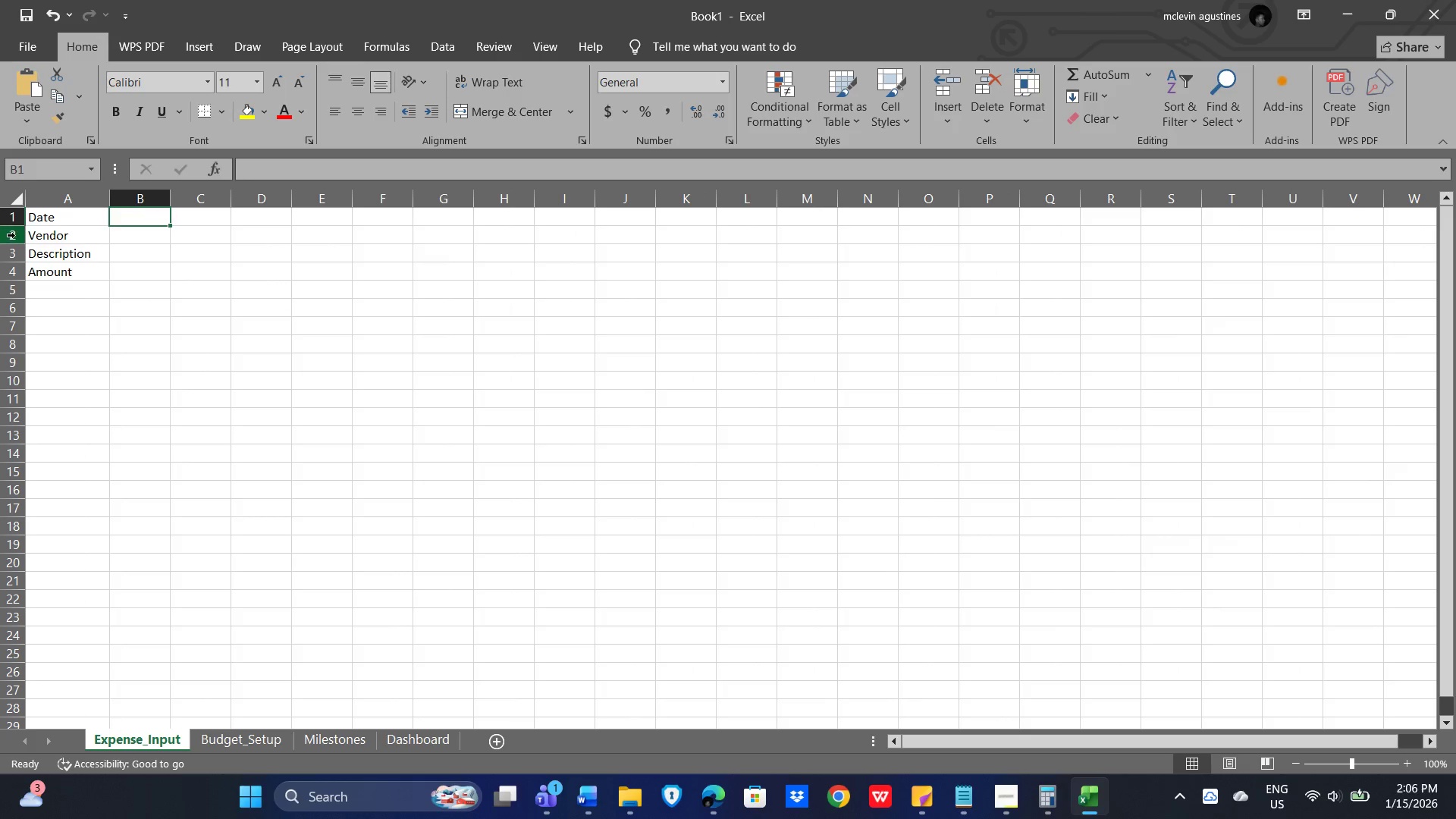 
left_click_drag(start_coordinate=[52, 218], to_coordinate=[56, 267])
 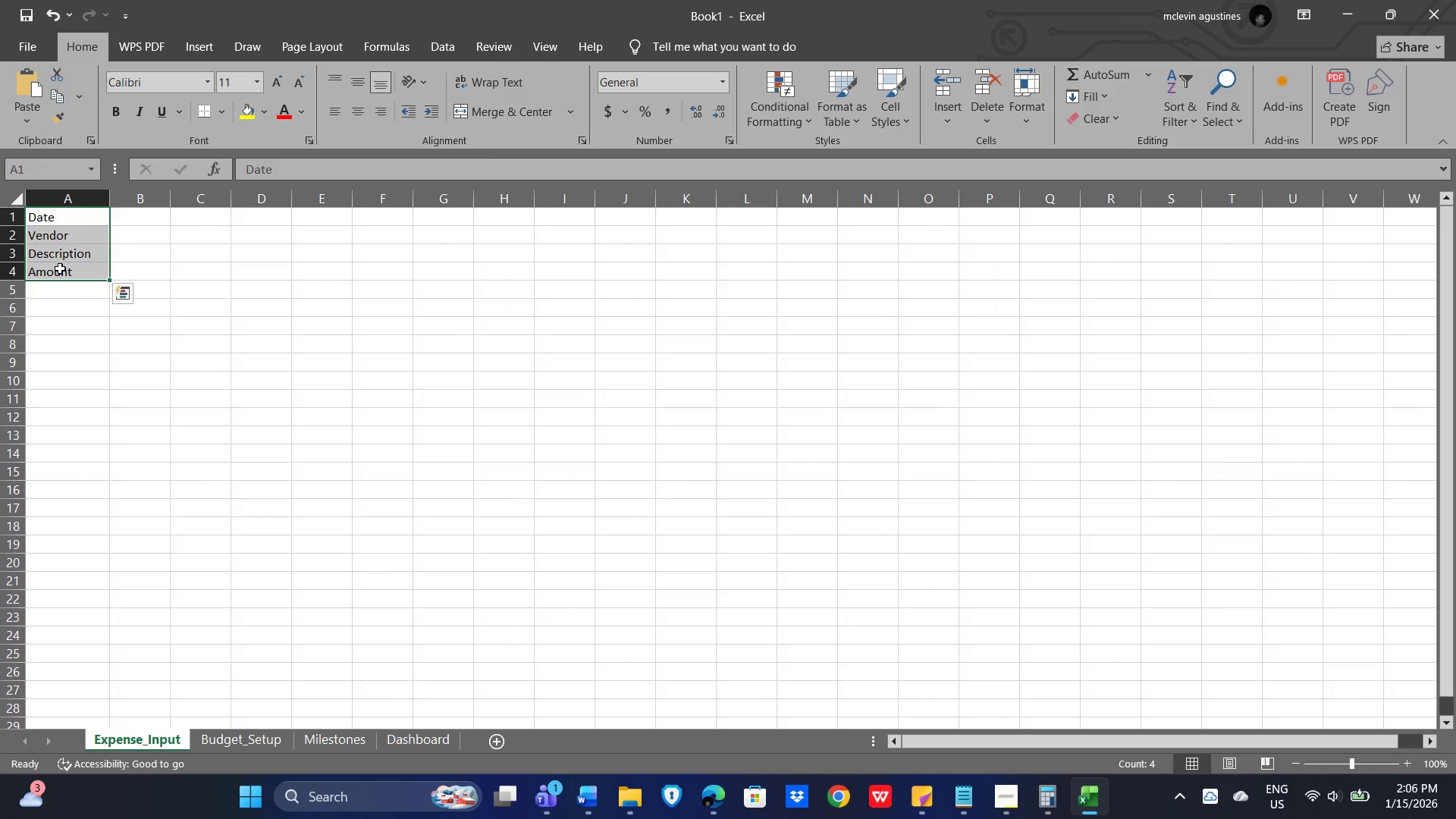 
key(Control+V)
 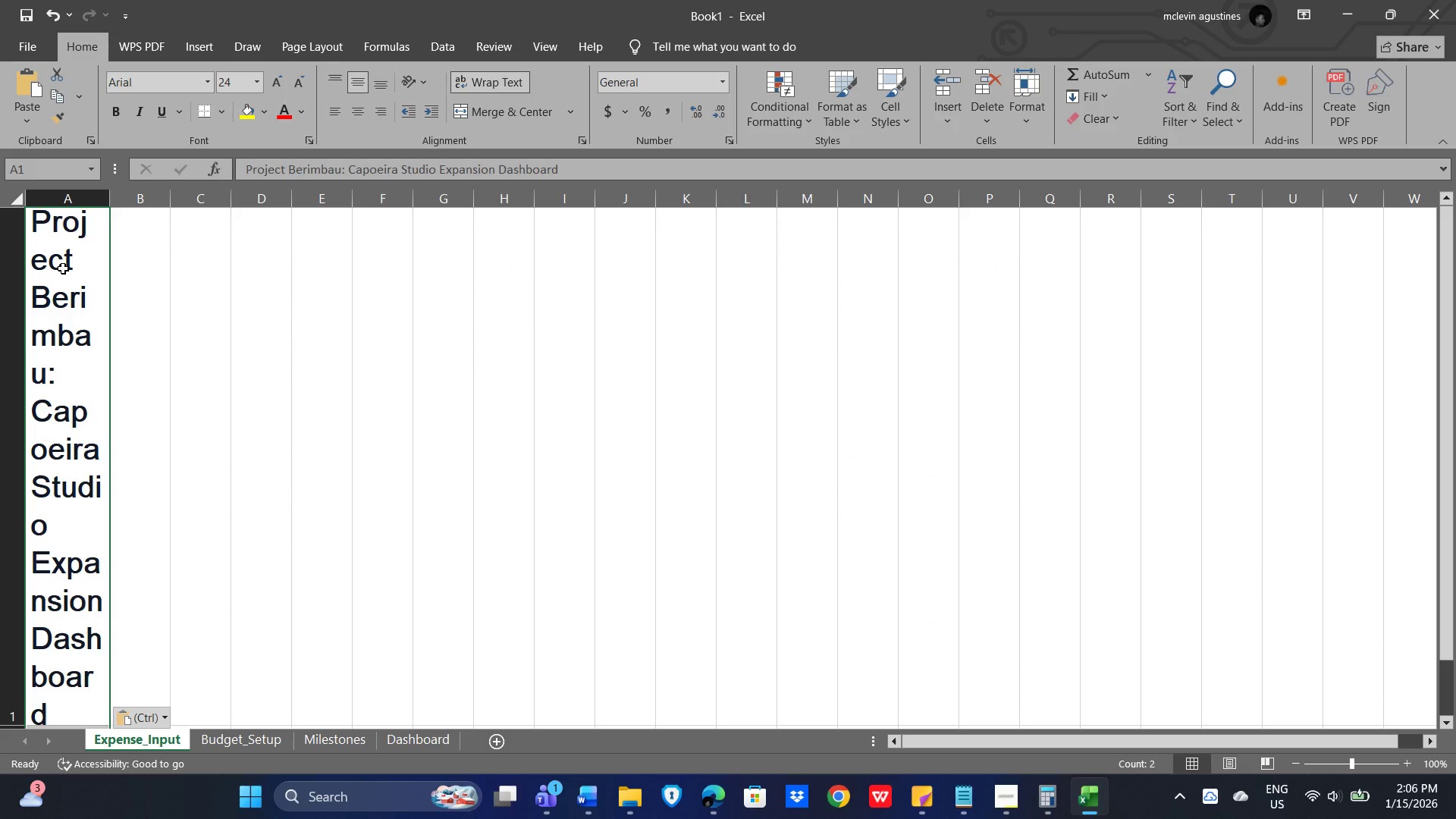 
key(Control+Z)
 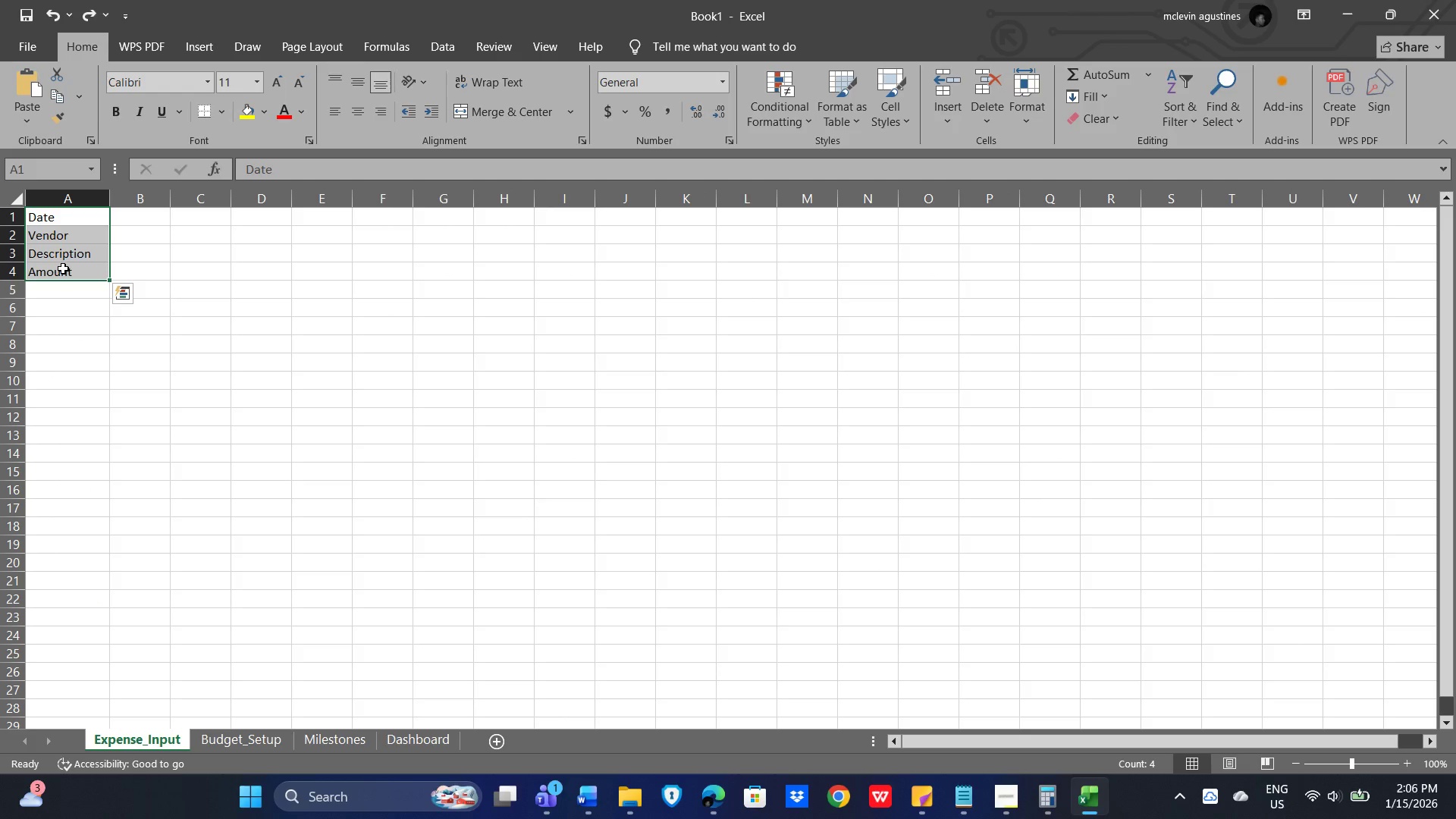 
key(Control+B)
 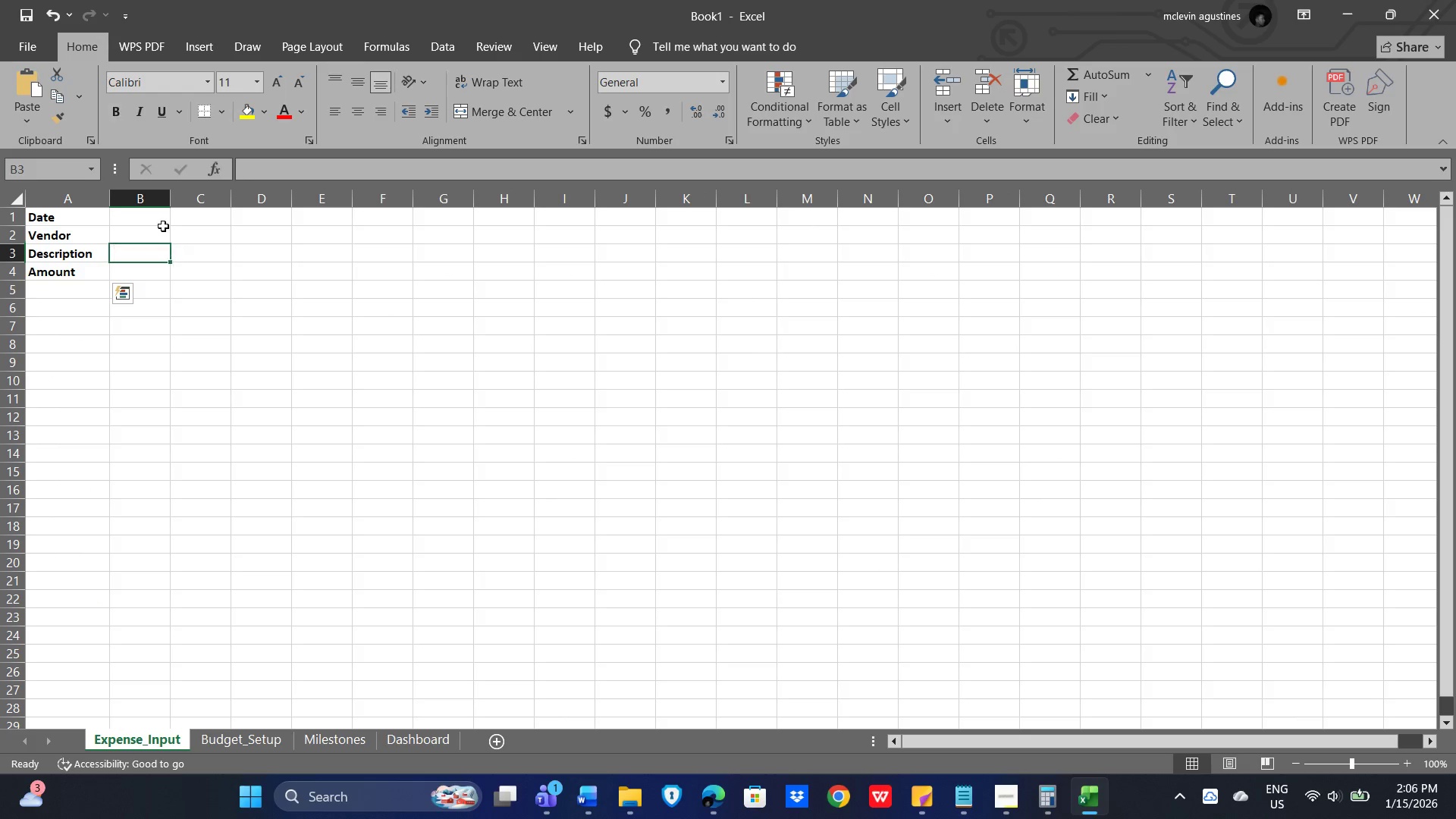 
double_click([156, 219])
 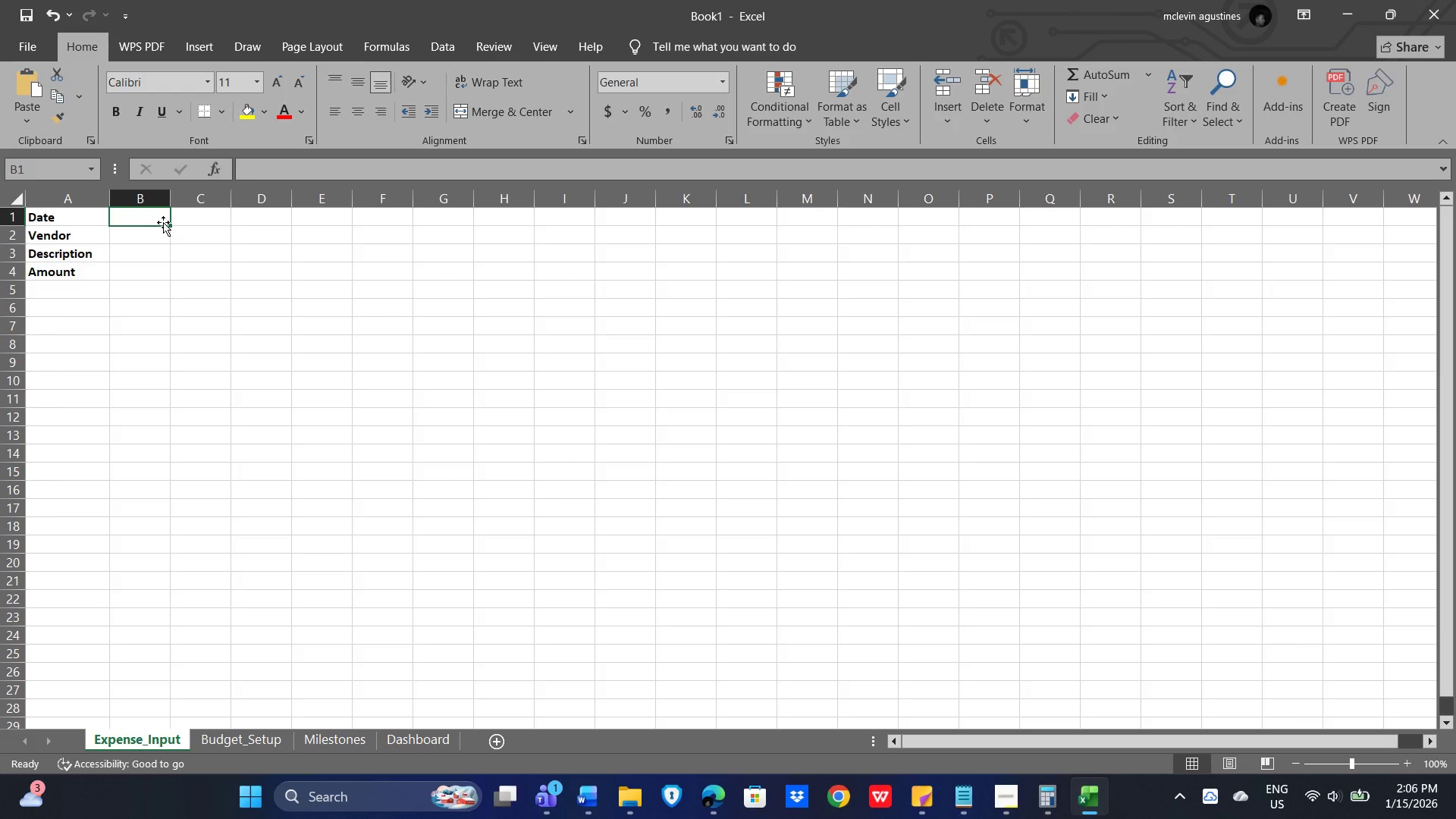 
wait(9.24)
 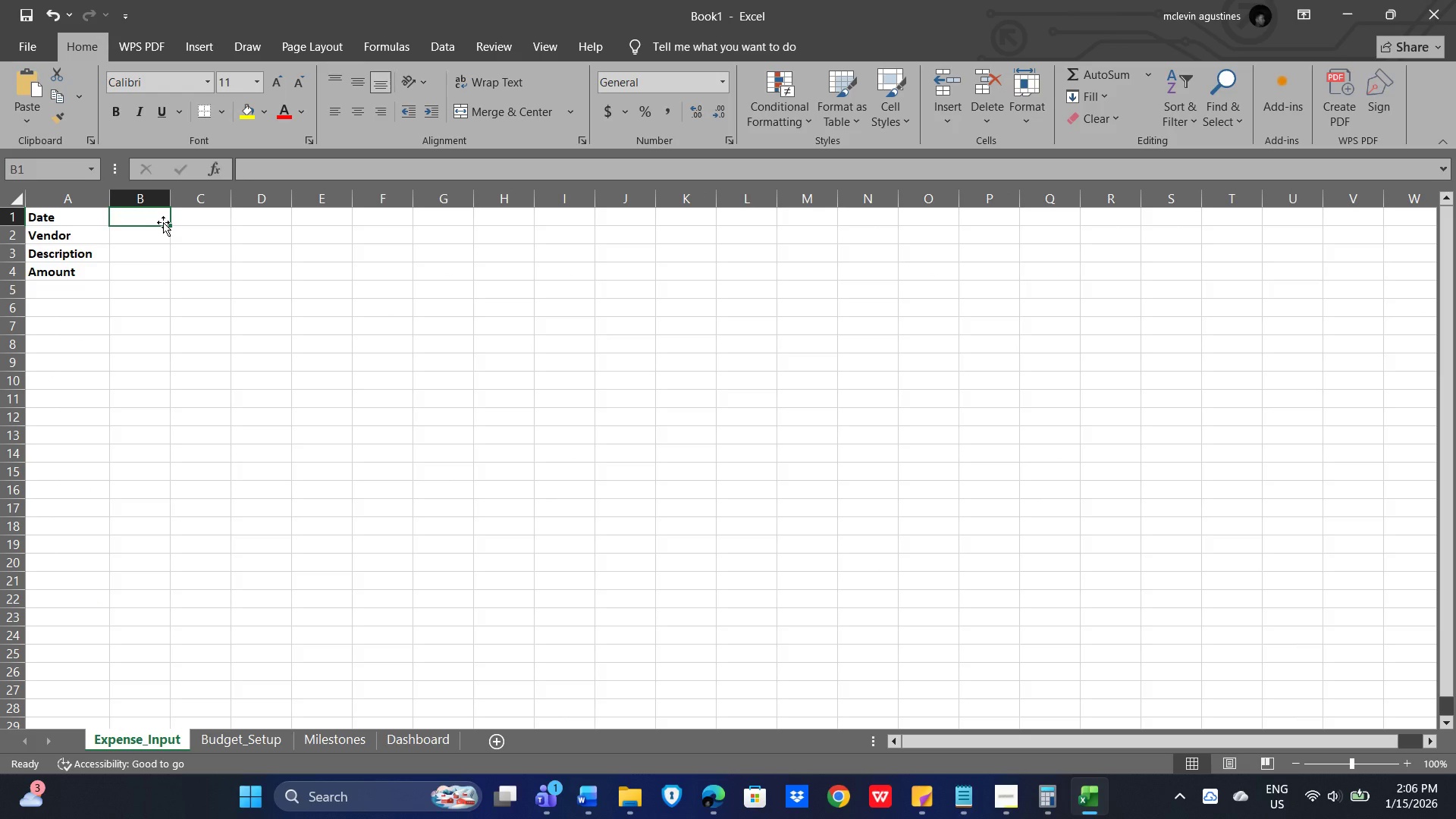 
left_click([67, 239])
 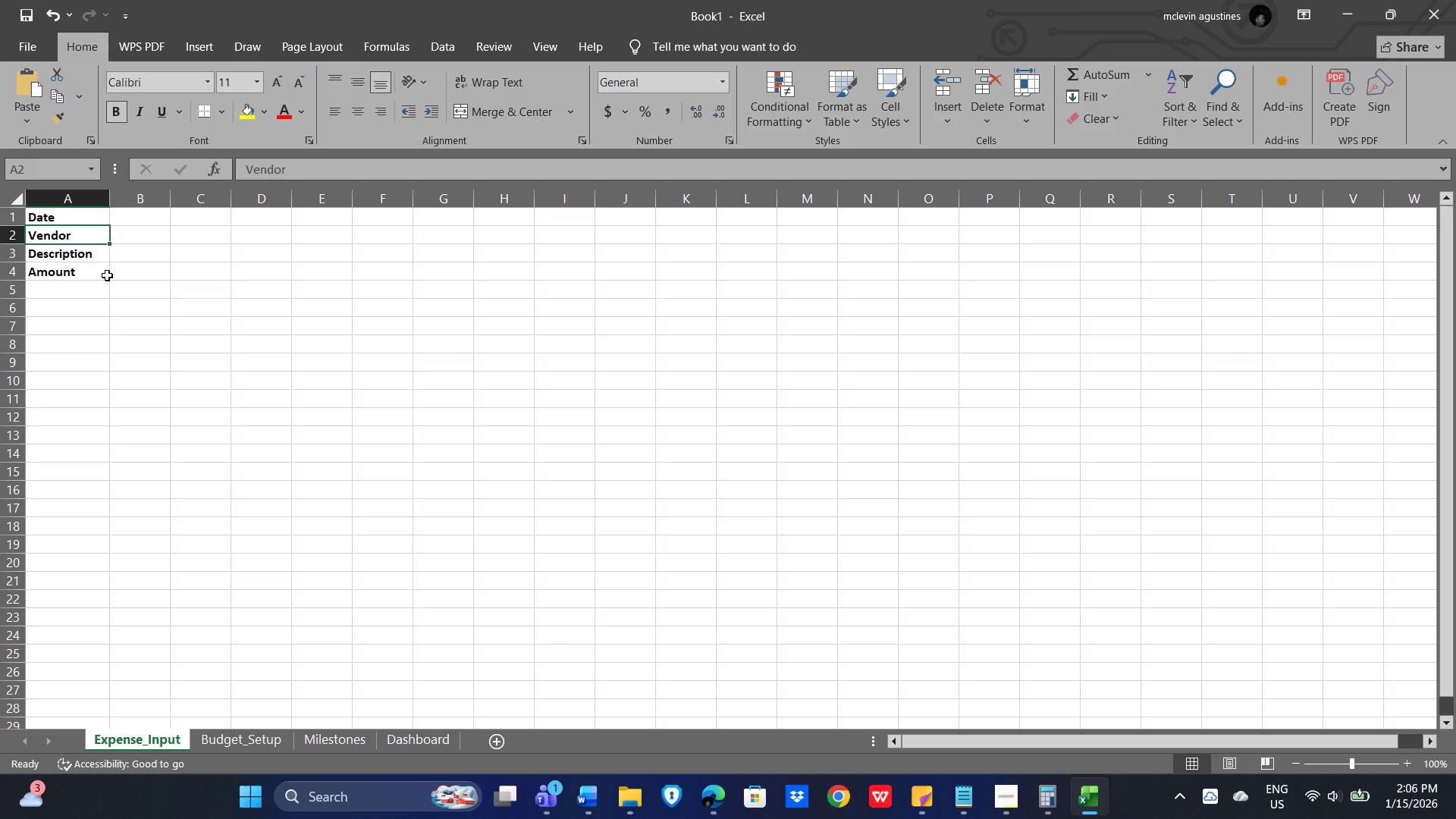 
key(Control+X)
 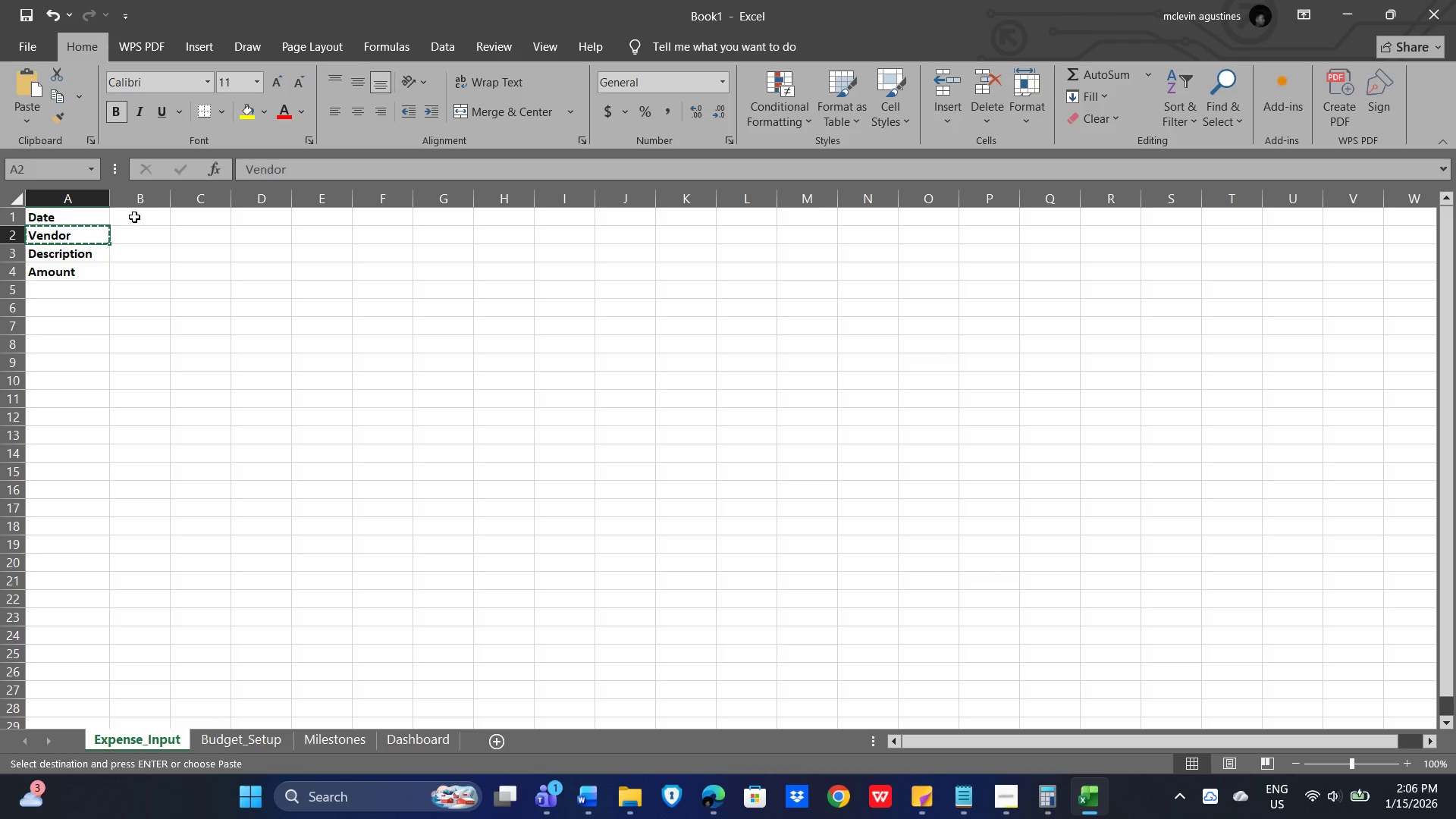 
left_click([134, 217])
 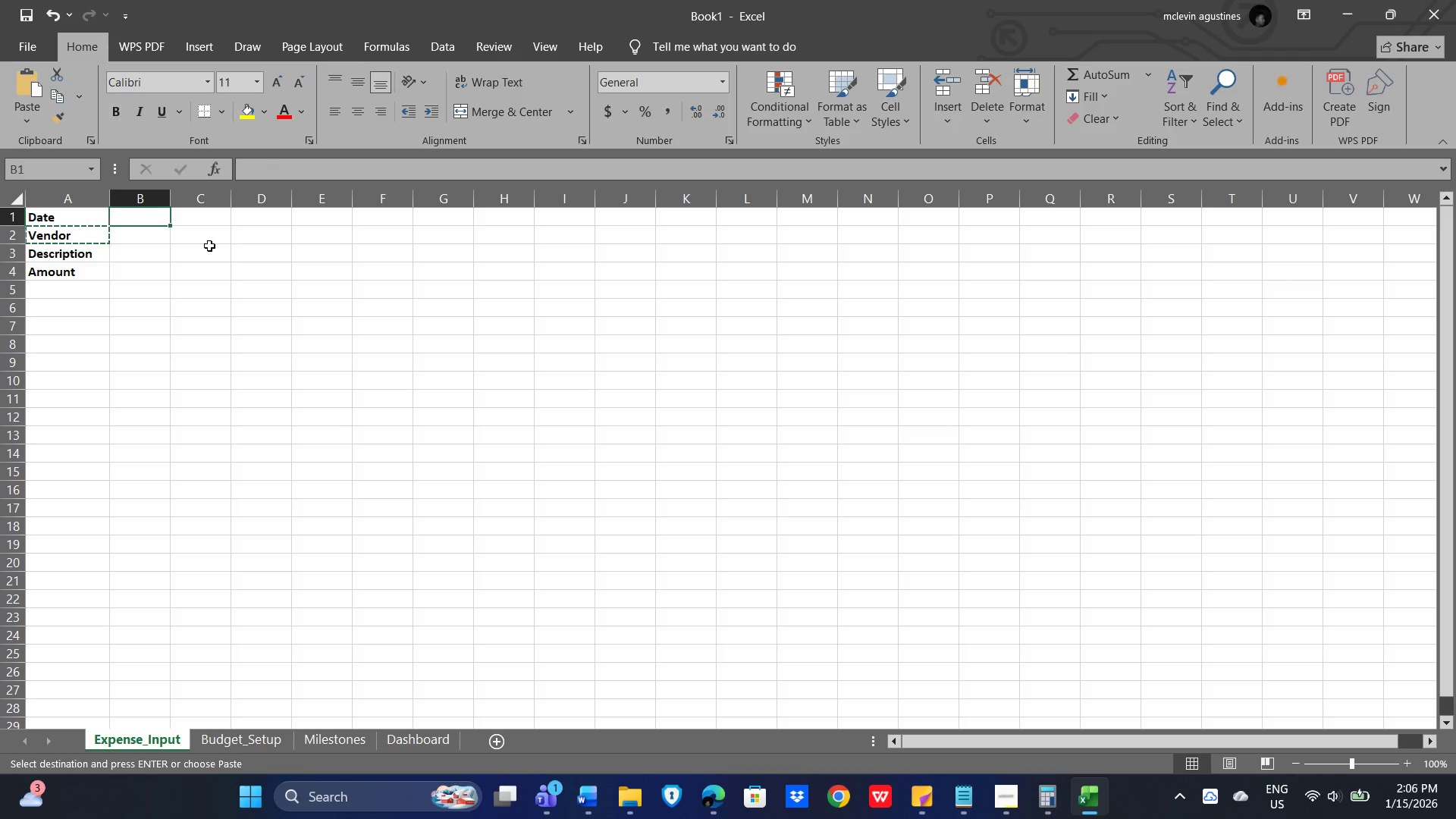 
key(Control+V)
 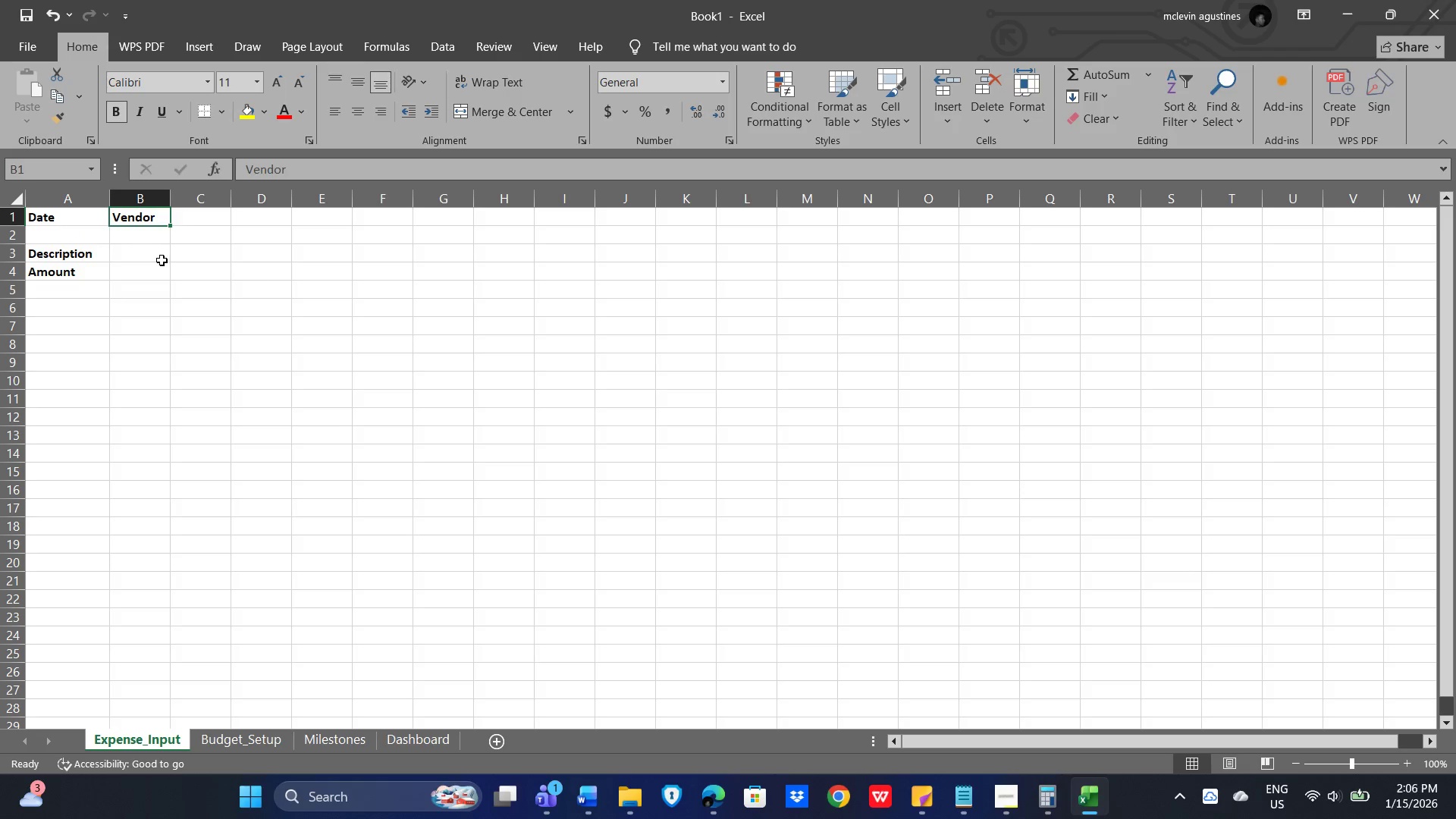 
left_click([160, 259])
 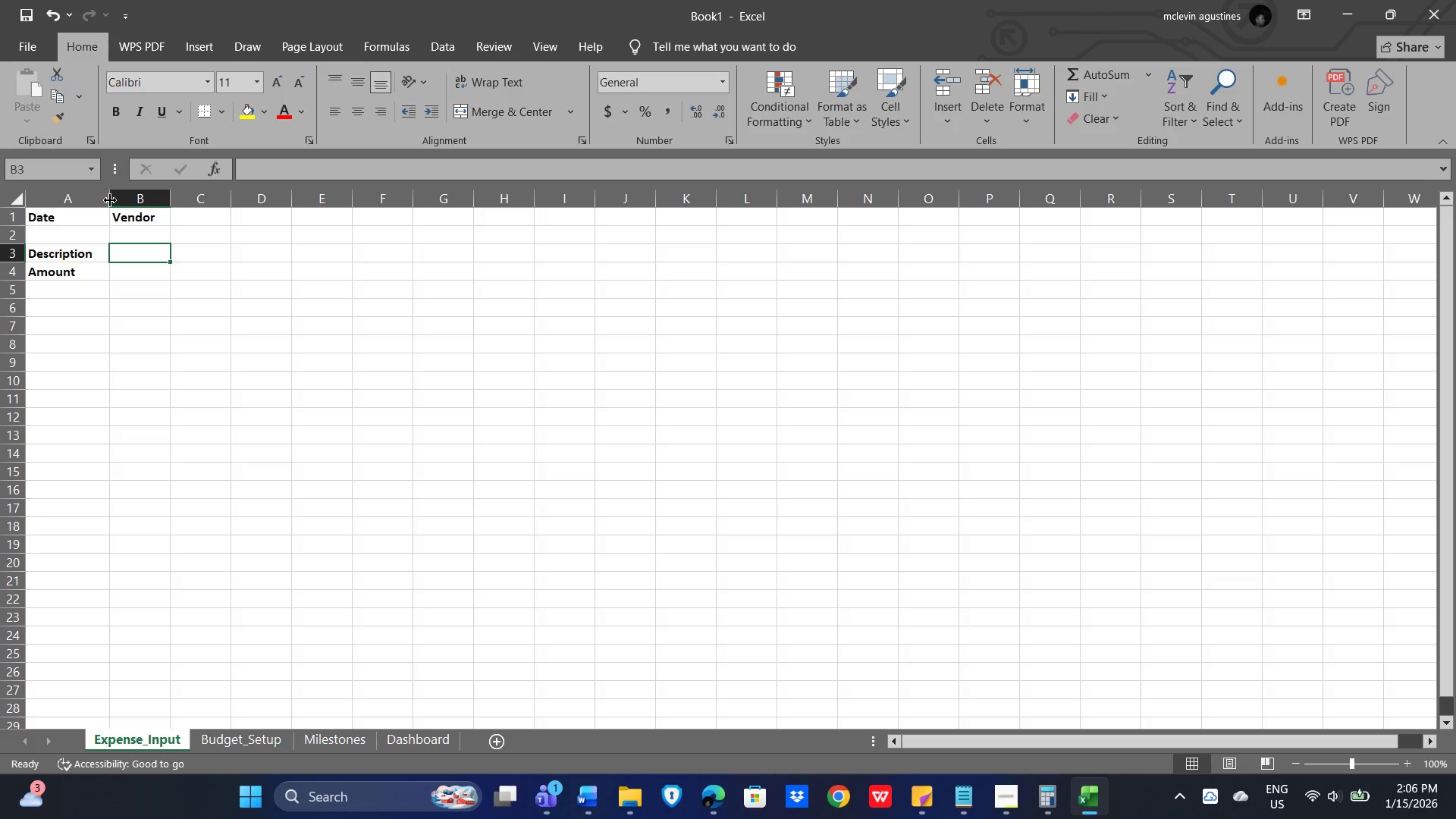 
left_click_drag(start_coordinate=[110, 200], to_coordinate=[95, 200])
 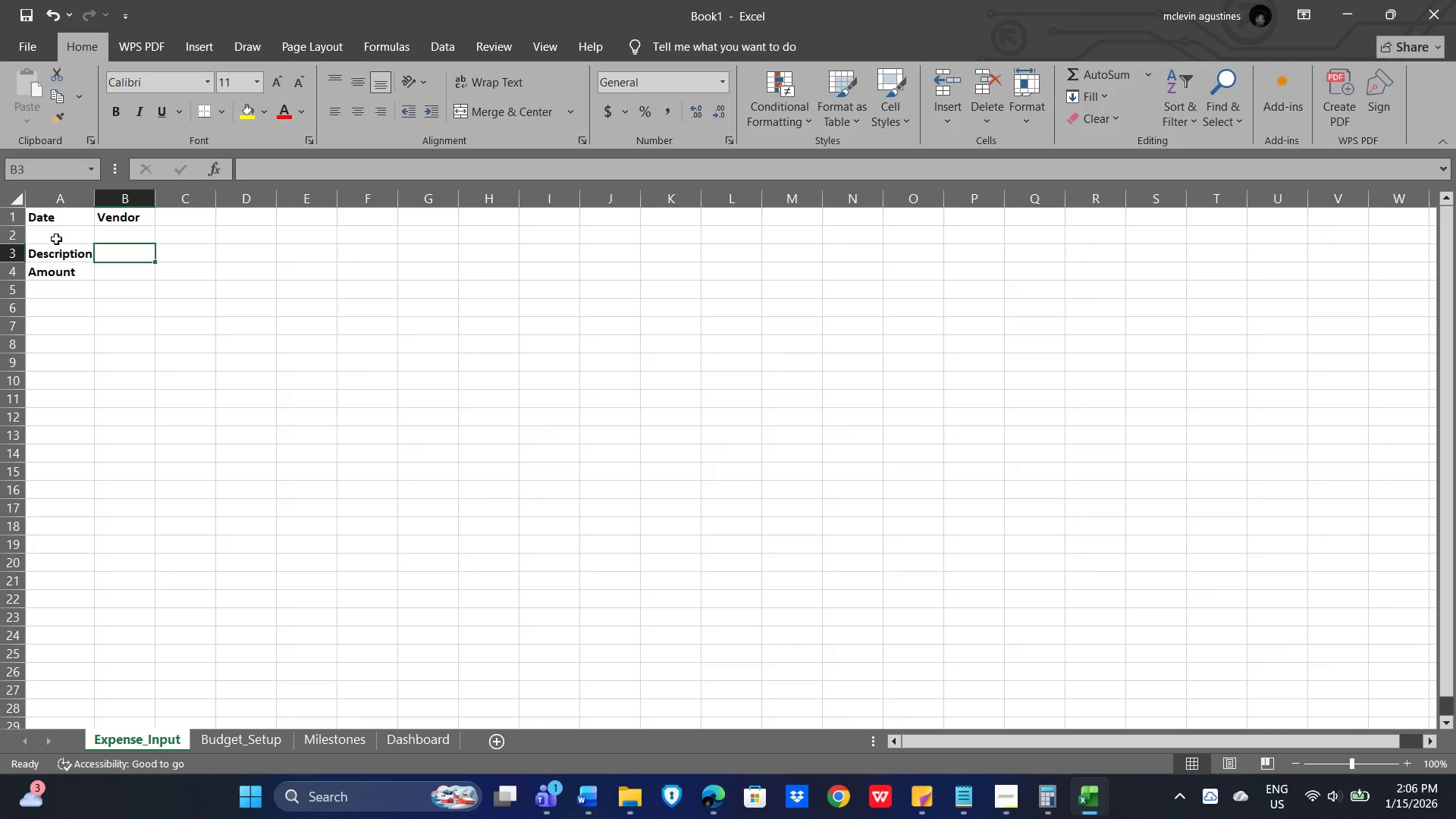 
left_click_drag(start_coordinate=[58, 236], to_coordinate=[65, 286])
 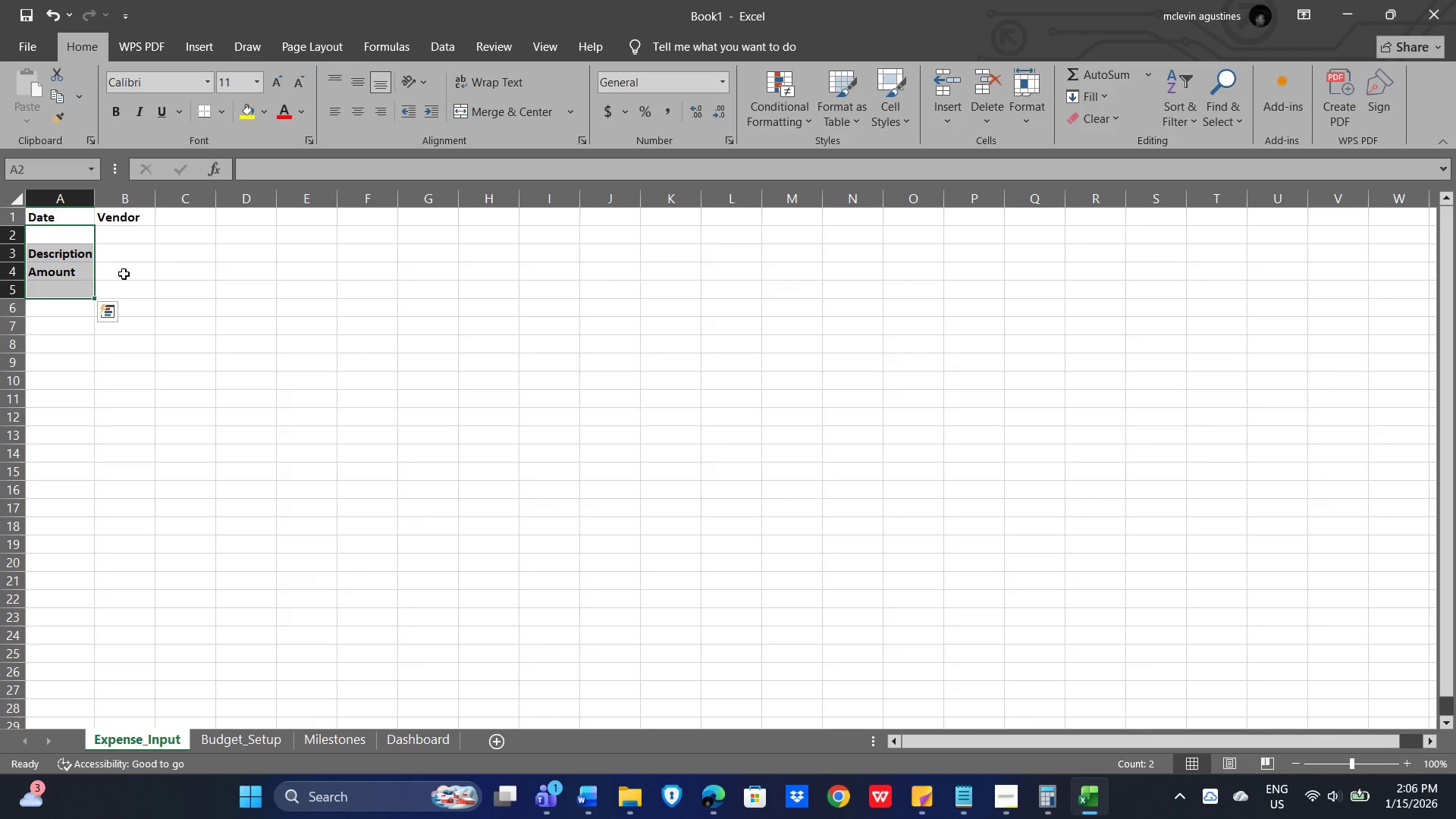 
left_click([132, 265])
 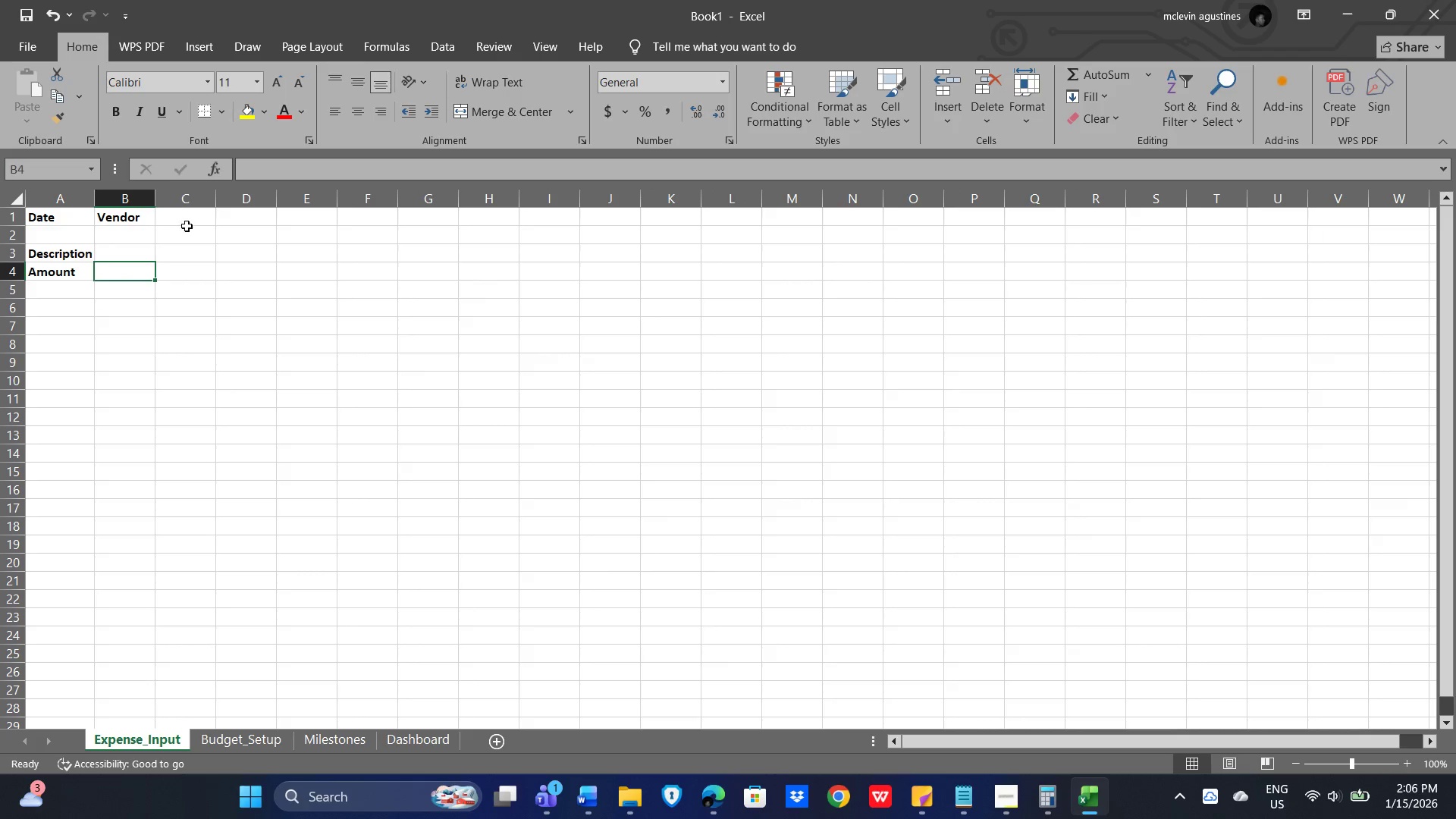 
left_click([190, 223])
 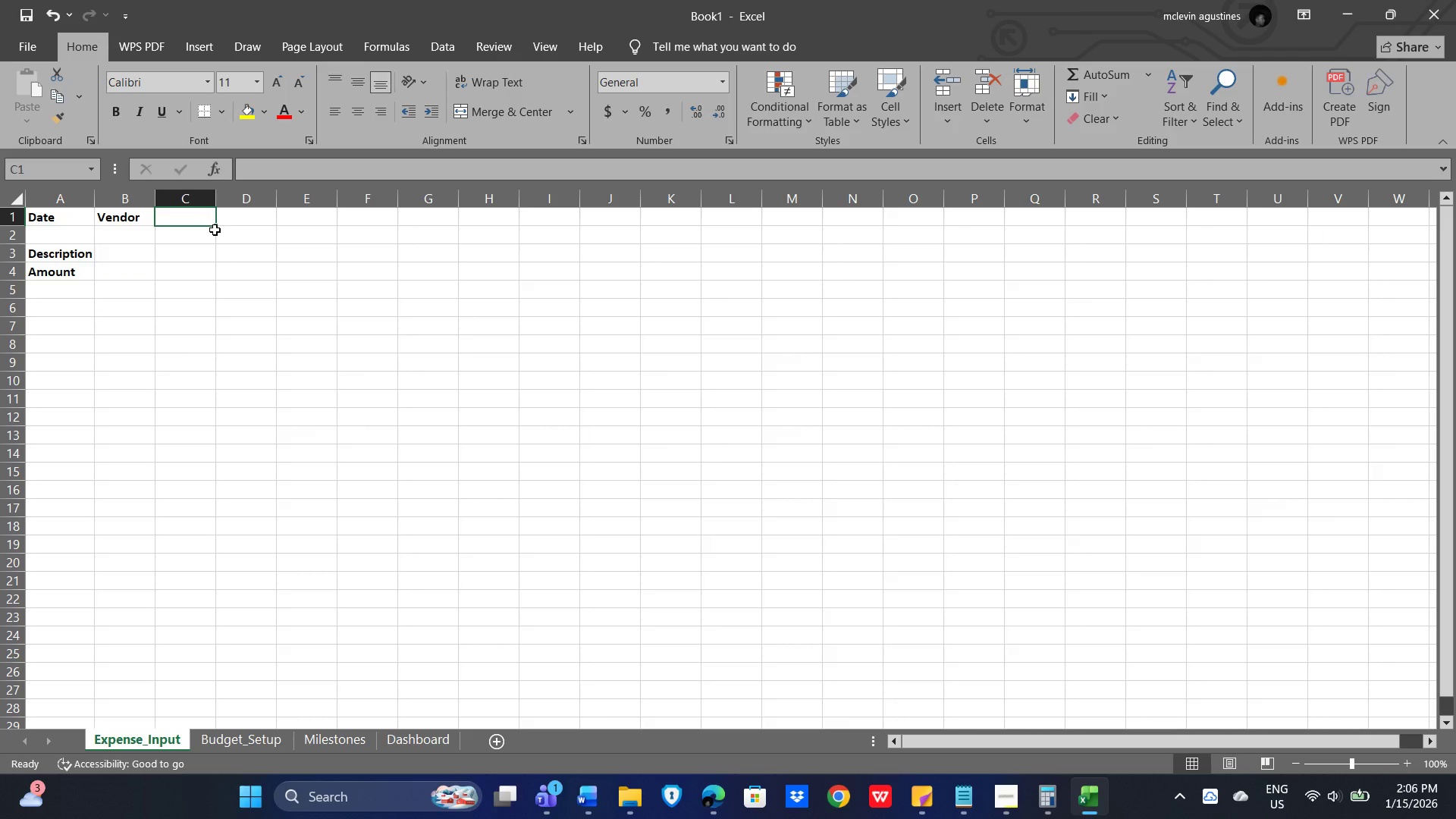 
type(Category)
 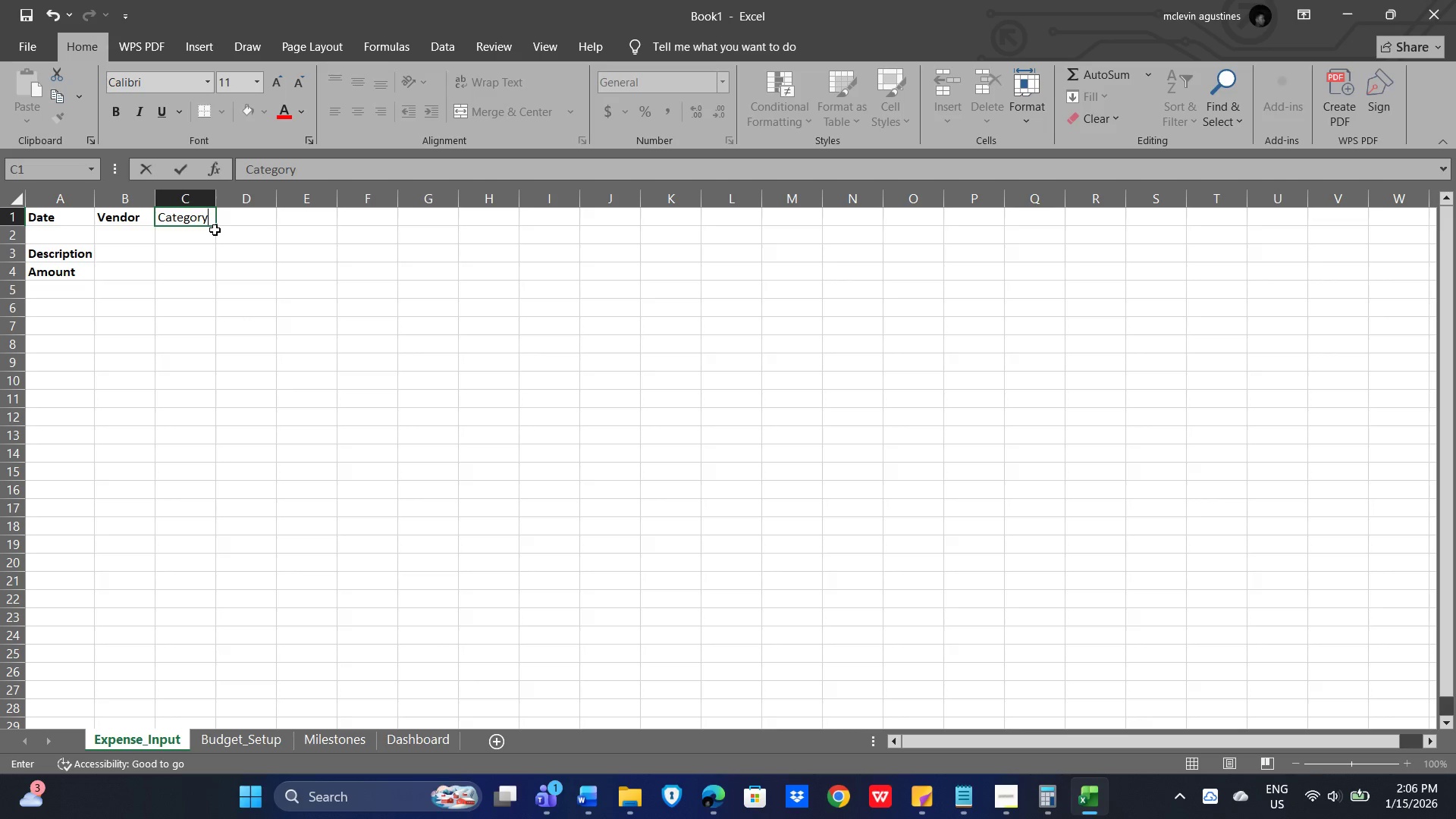 
key(ArrowRight)
 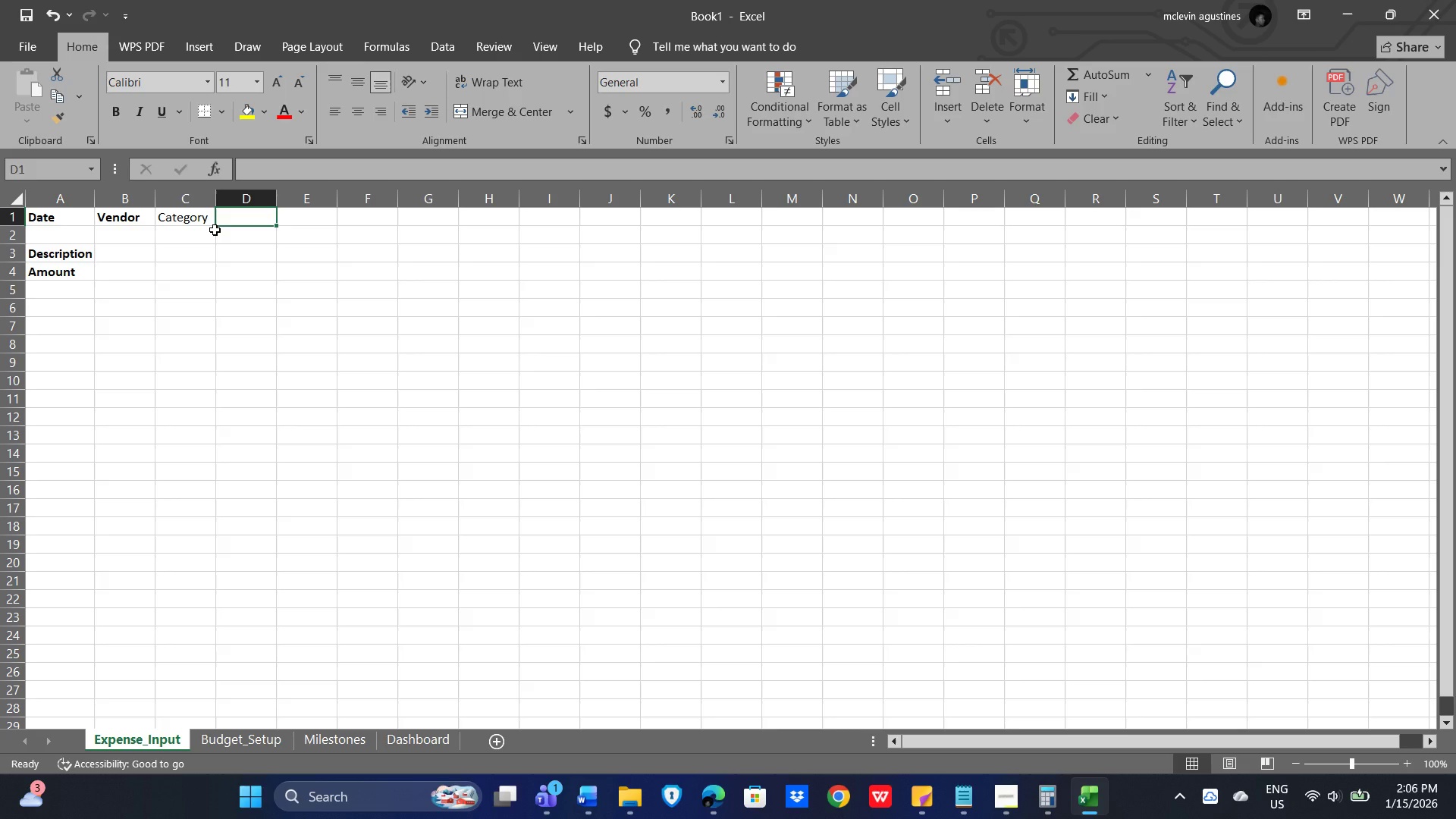 
hold_key(key=ShiftLeft, duration=0.62)
 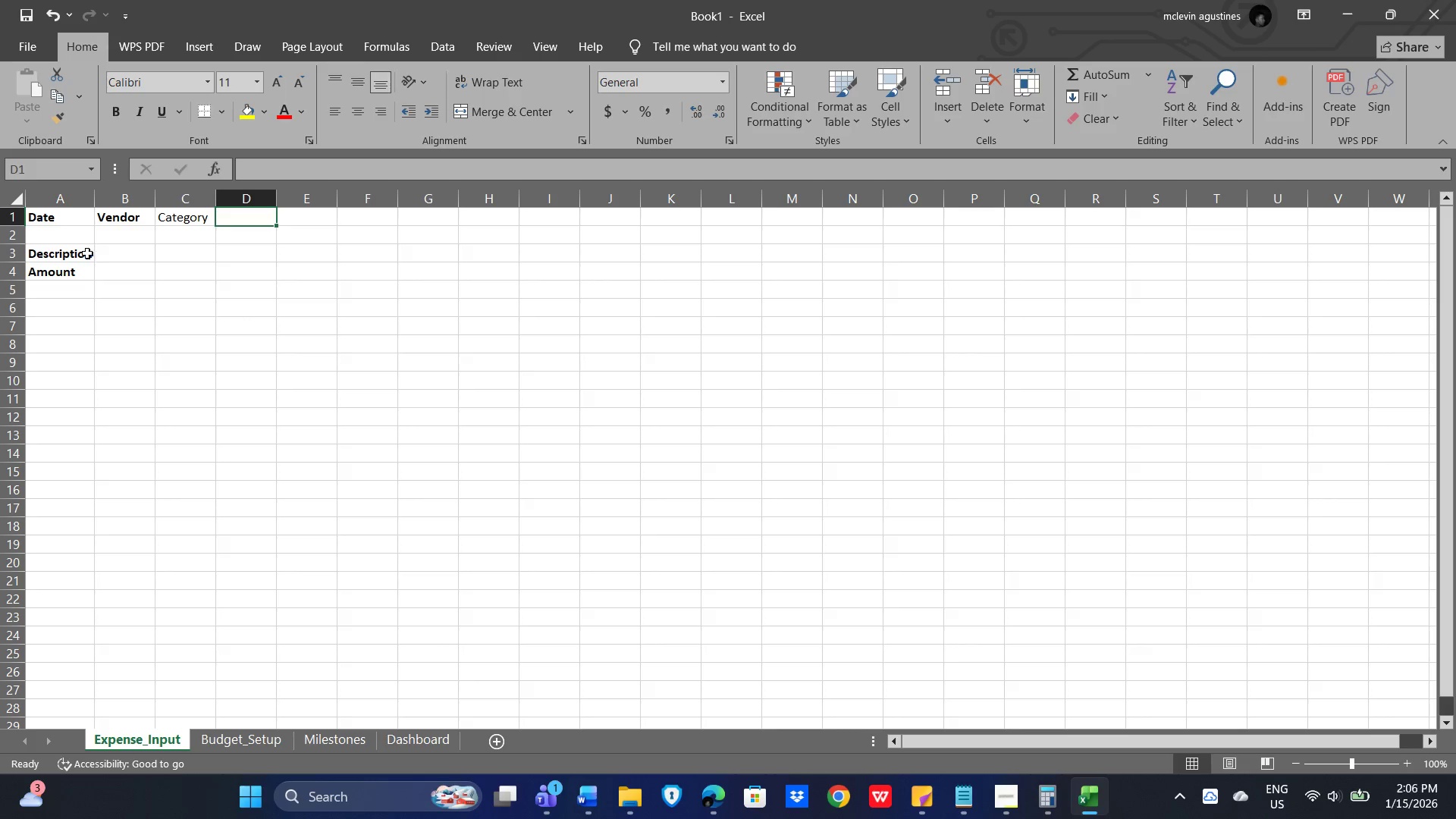 
left_click([75, 255])
 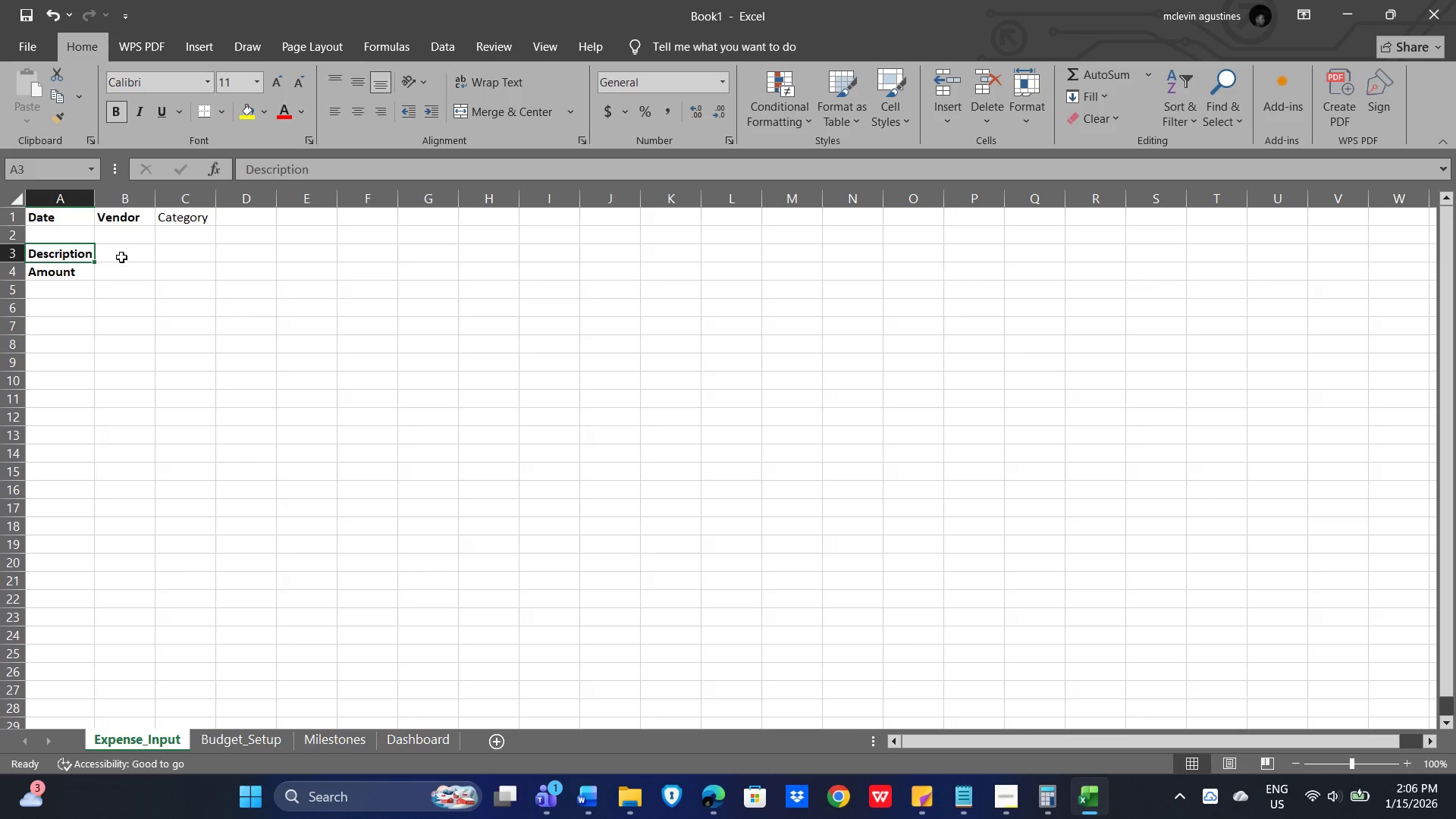 
key(Control+C)
 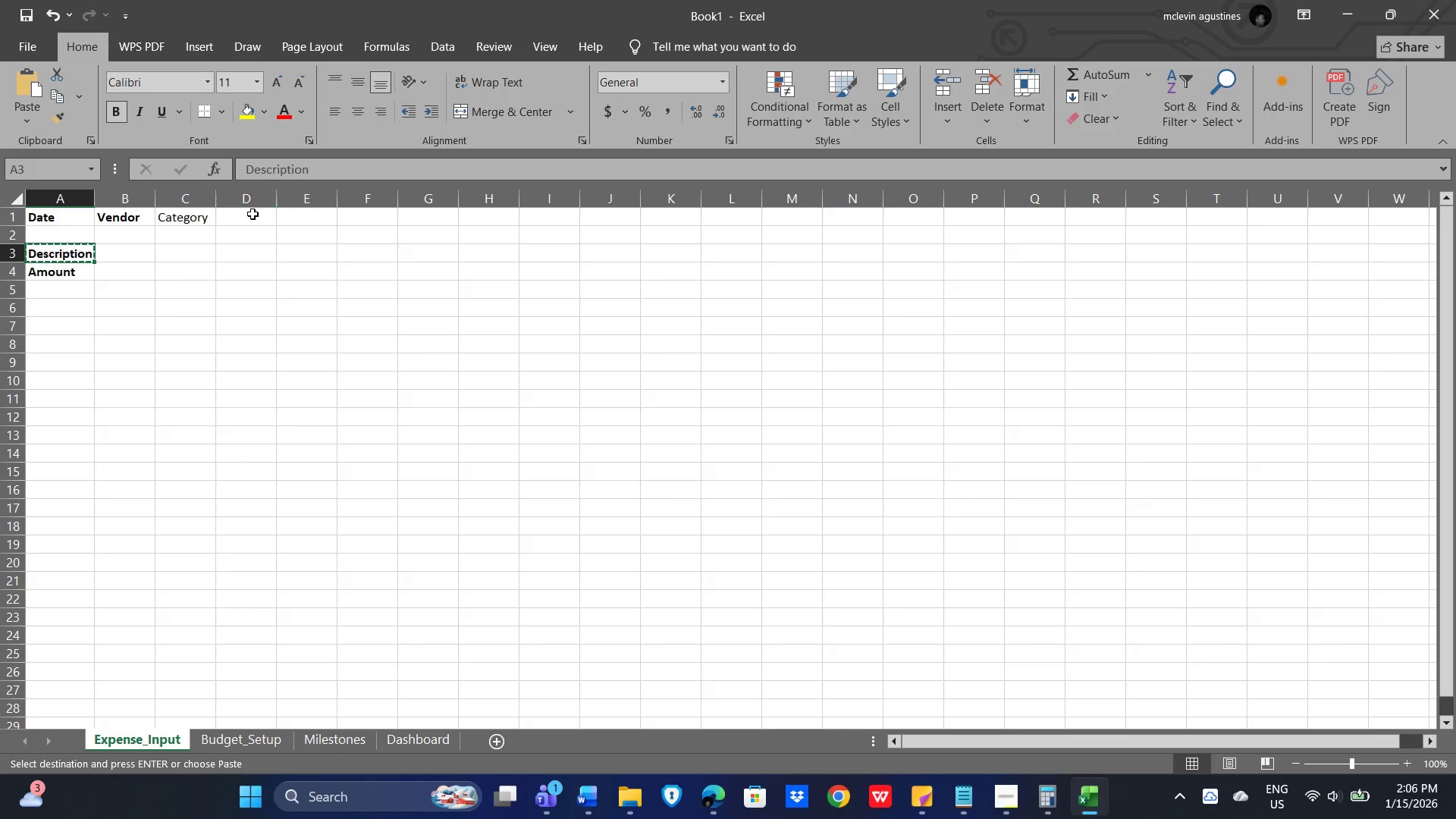 
left_click([253, 214])
 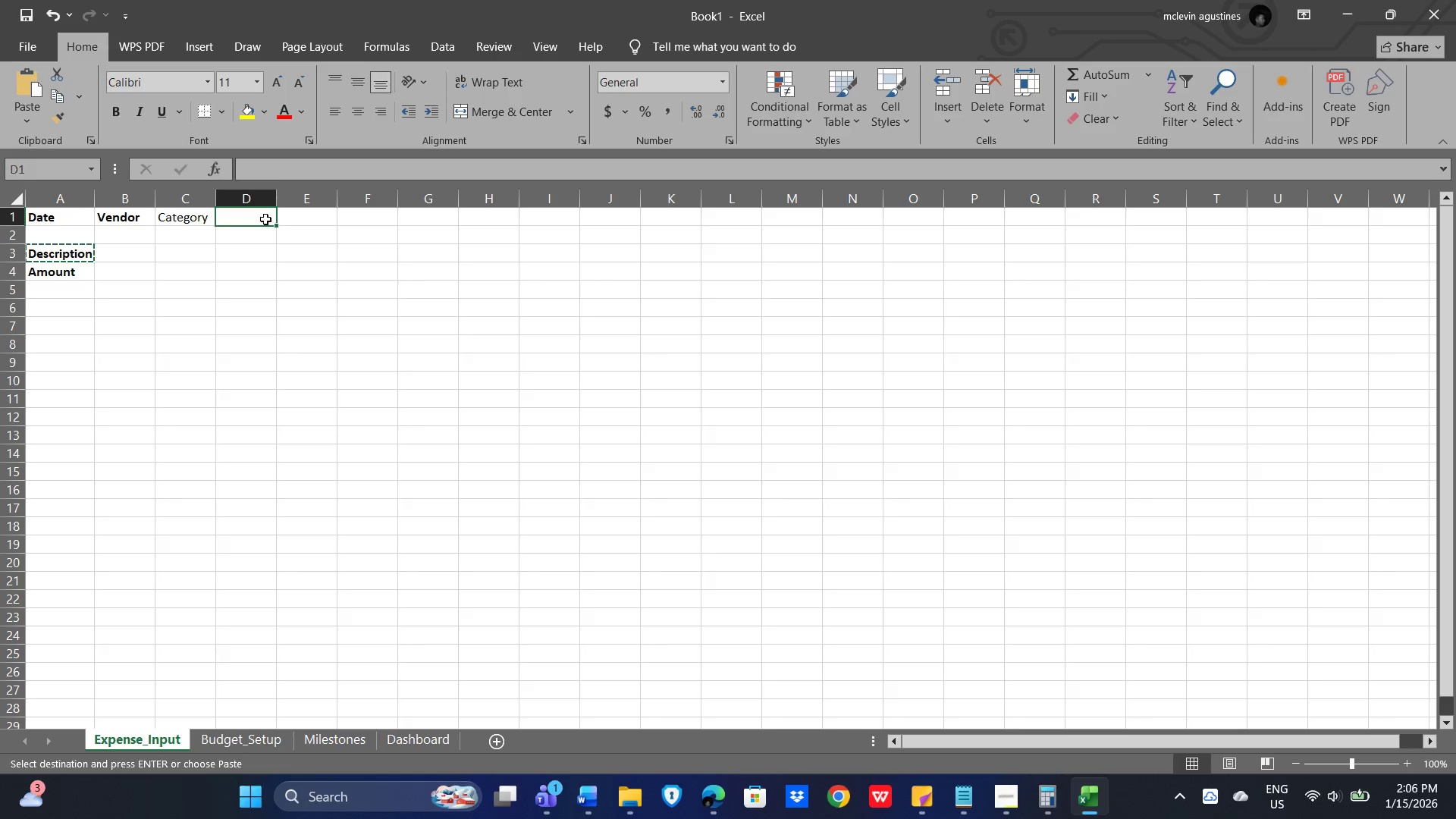 
key(Control+V)
 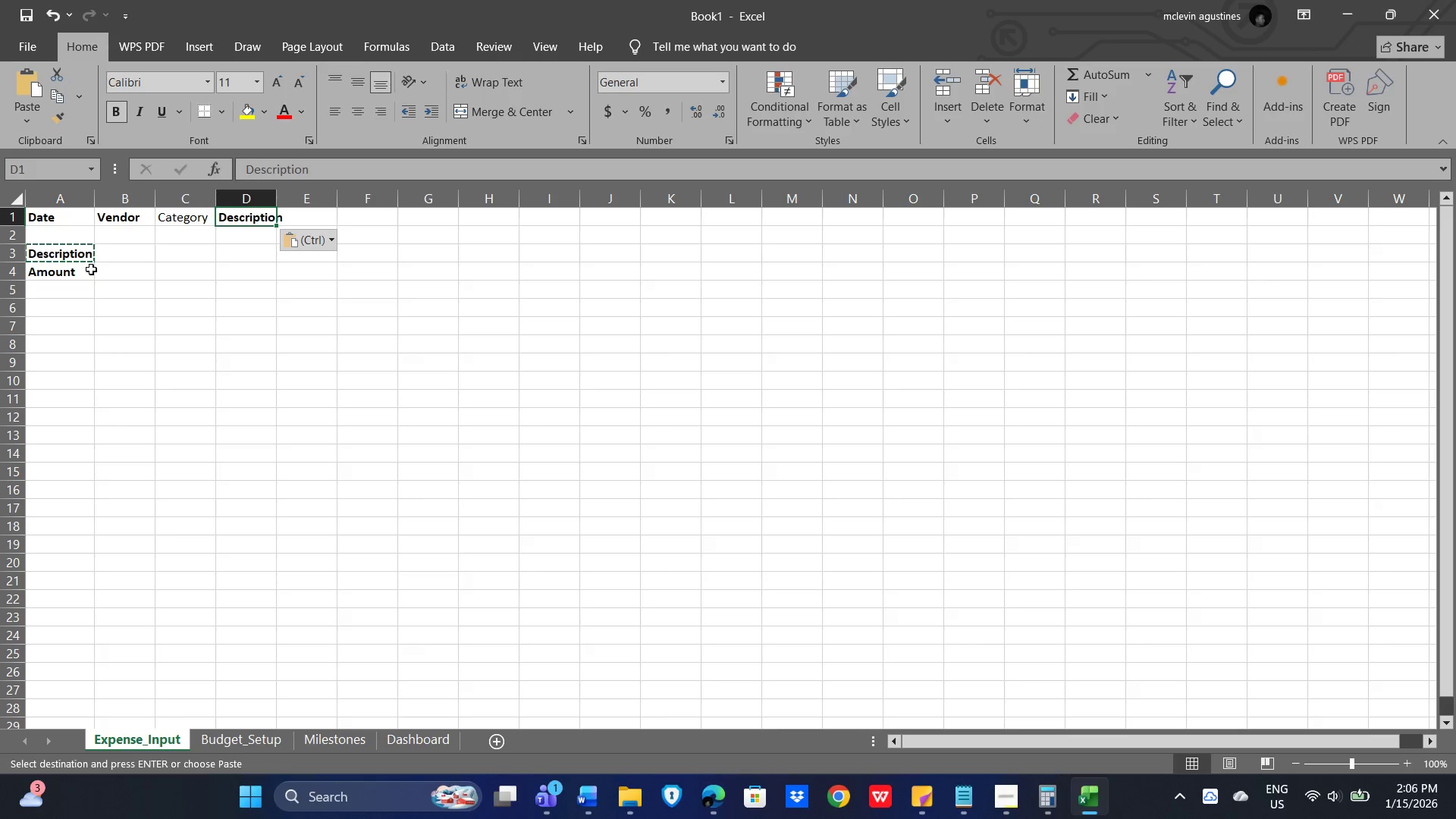 
left_click([74, 271])
 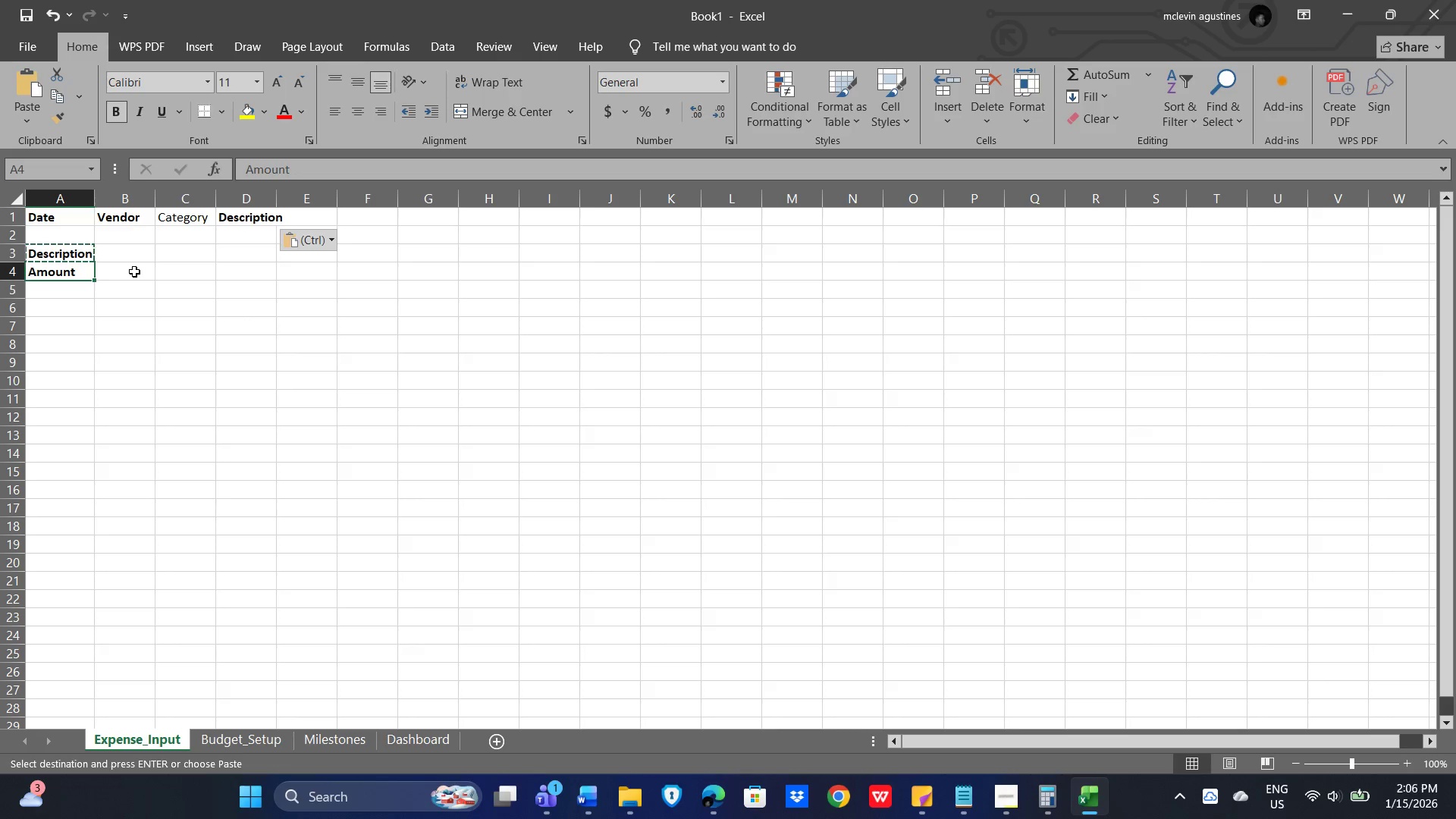 
key(Control+X)
 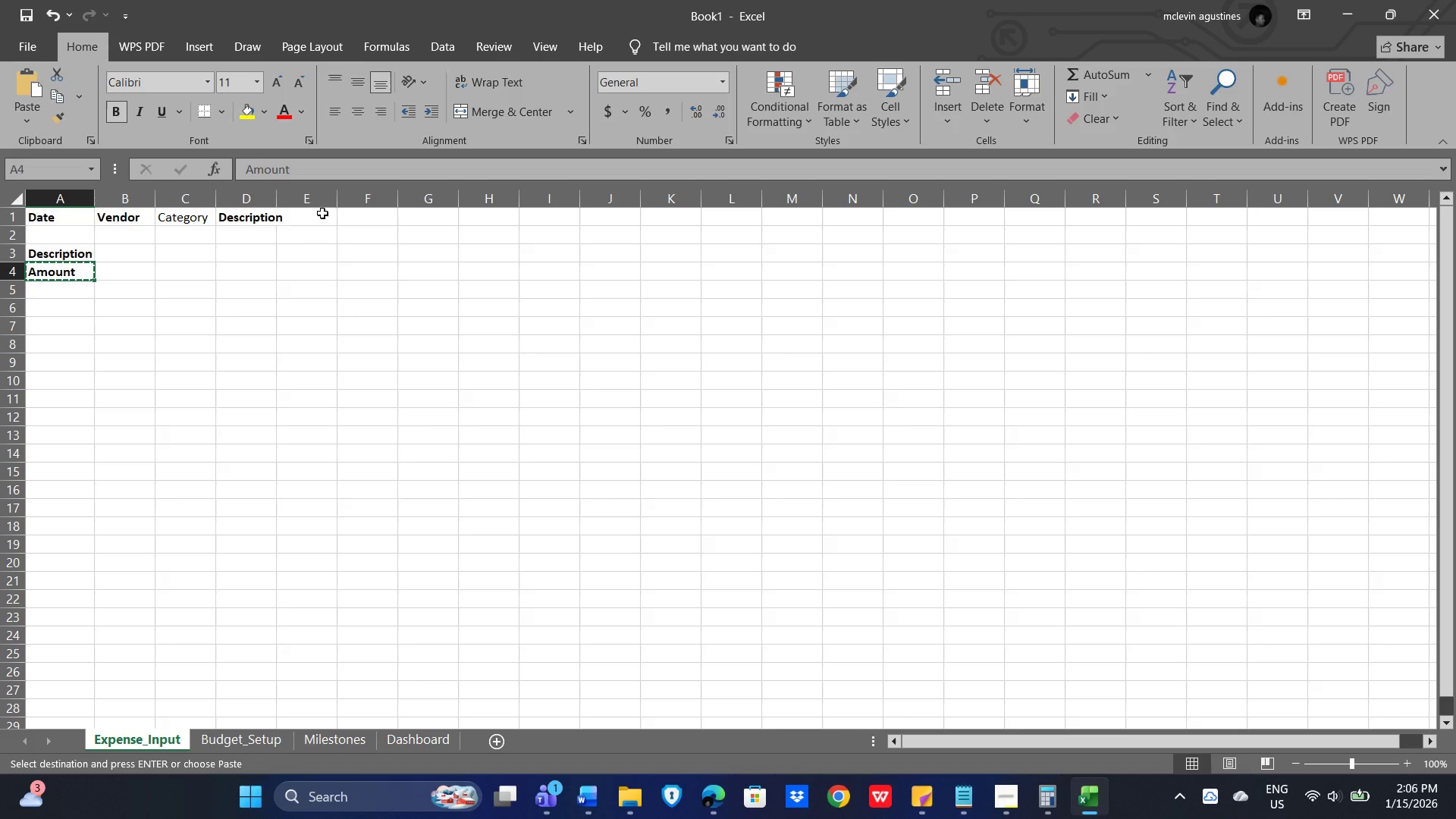 
left_click([309, 218])
 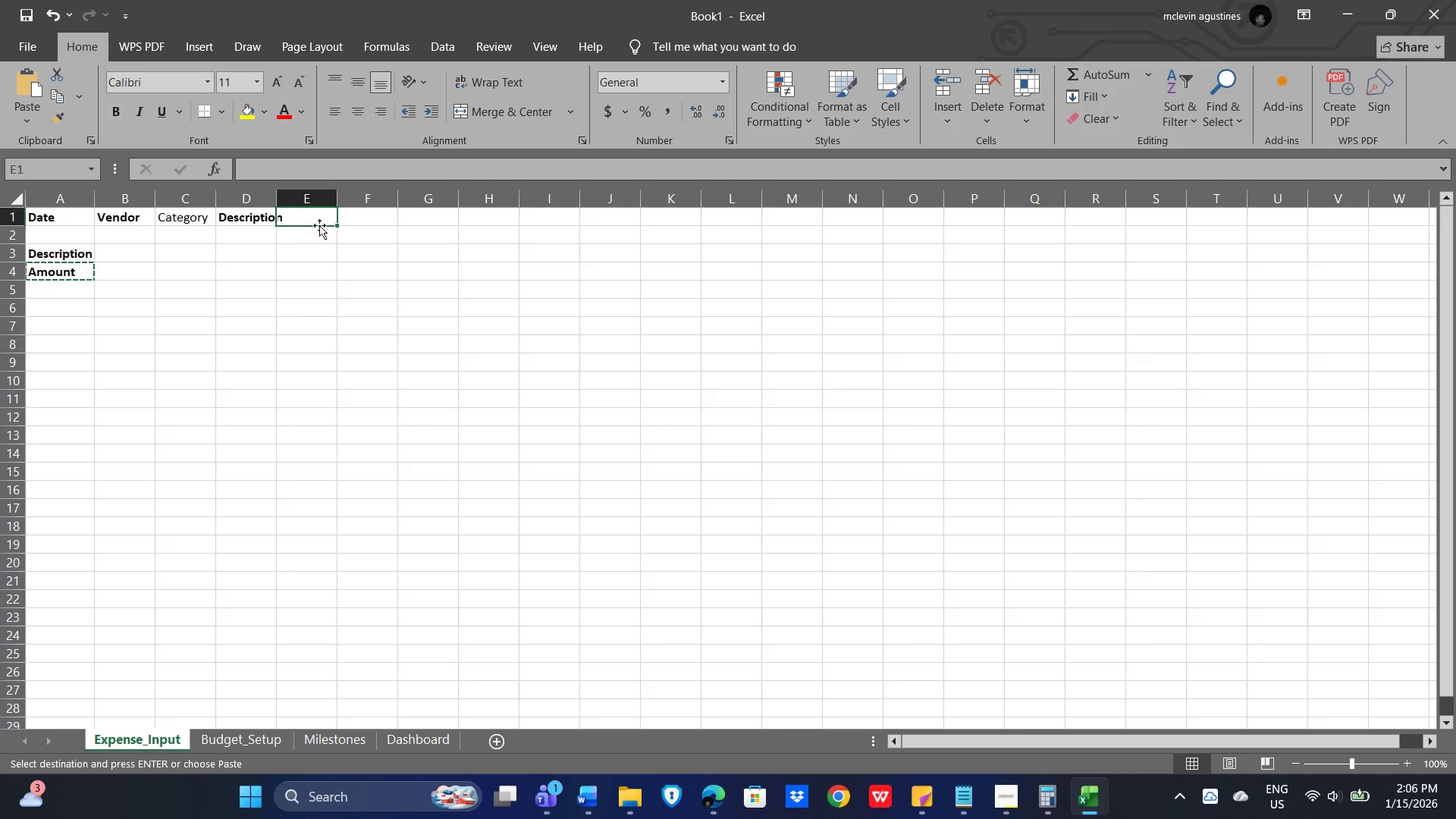 
key(Control+V)
 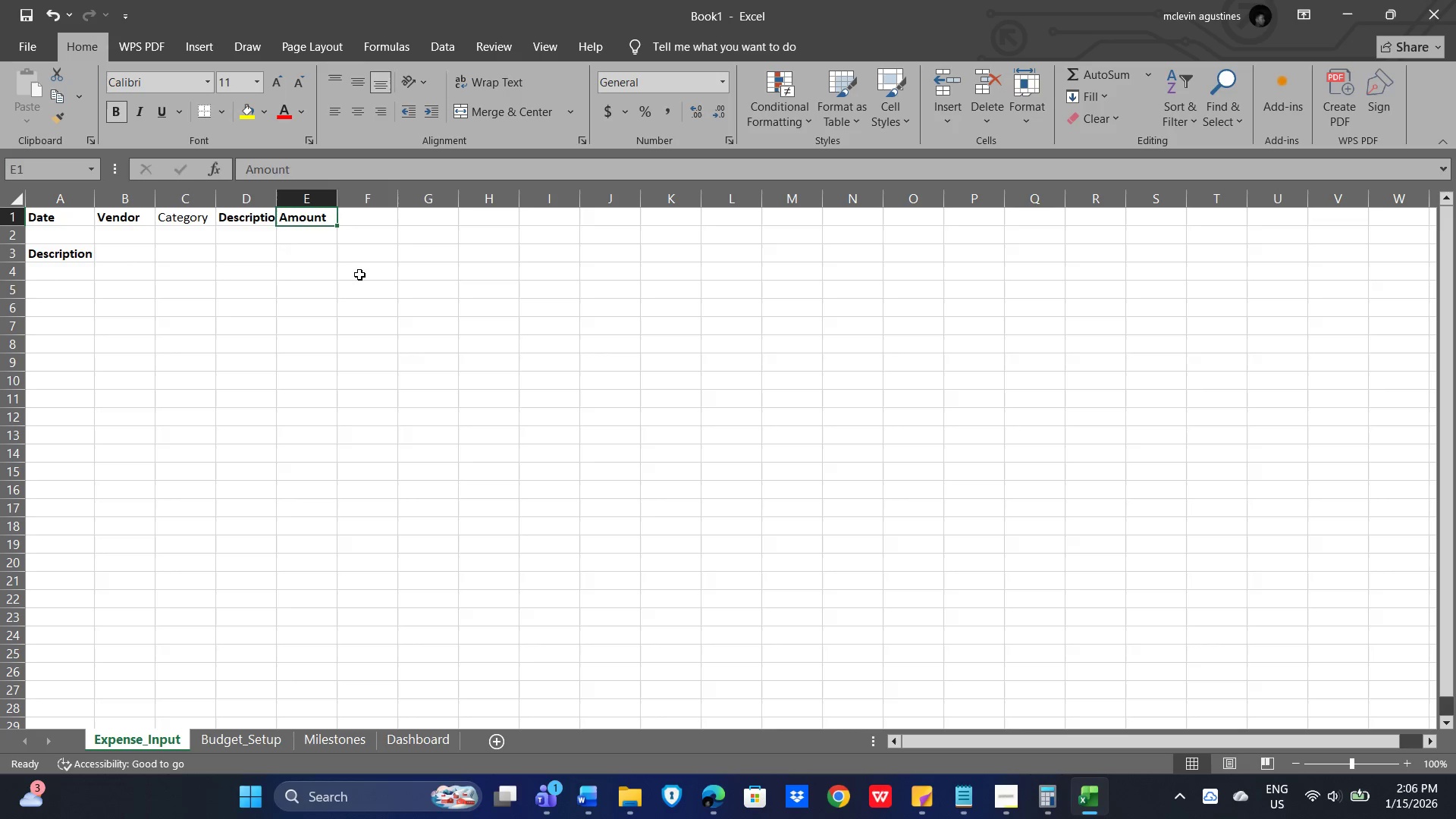 
left_click([359, 275])
 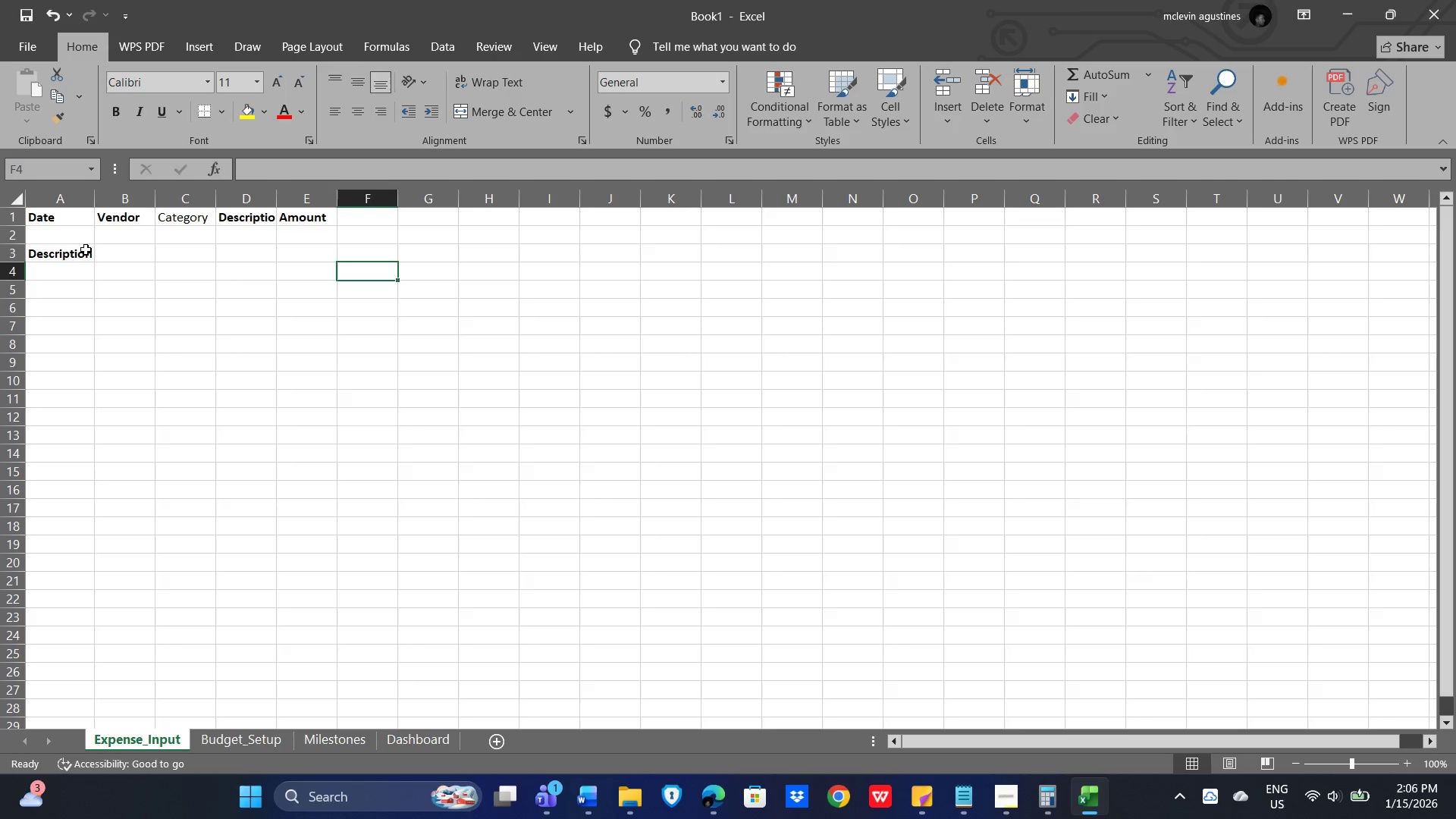 
left_click([81, 254])
 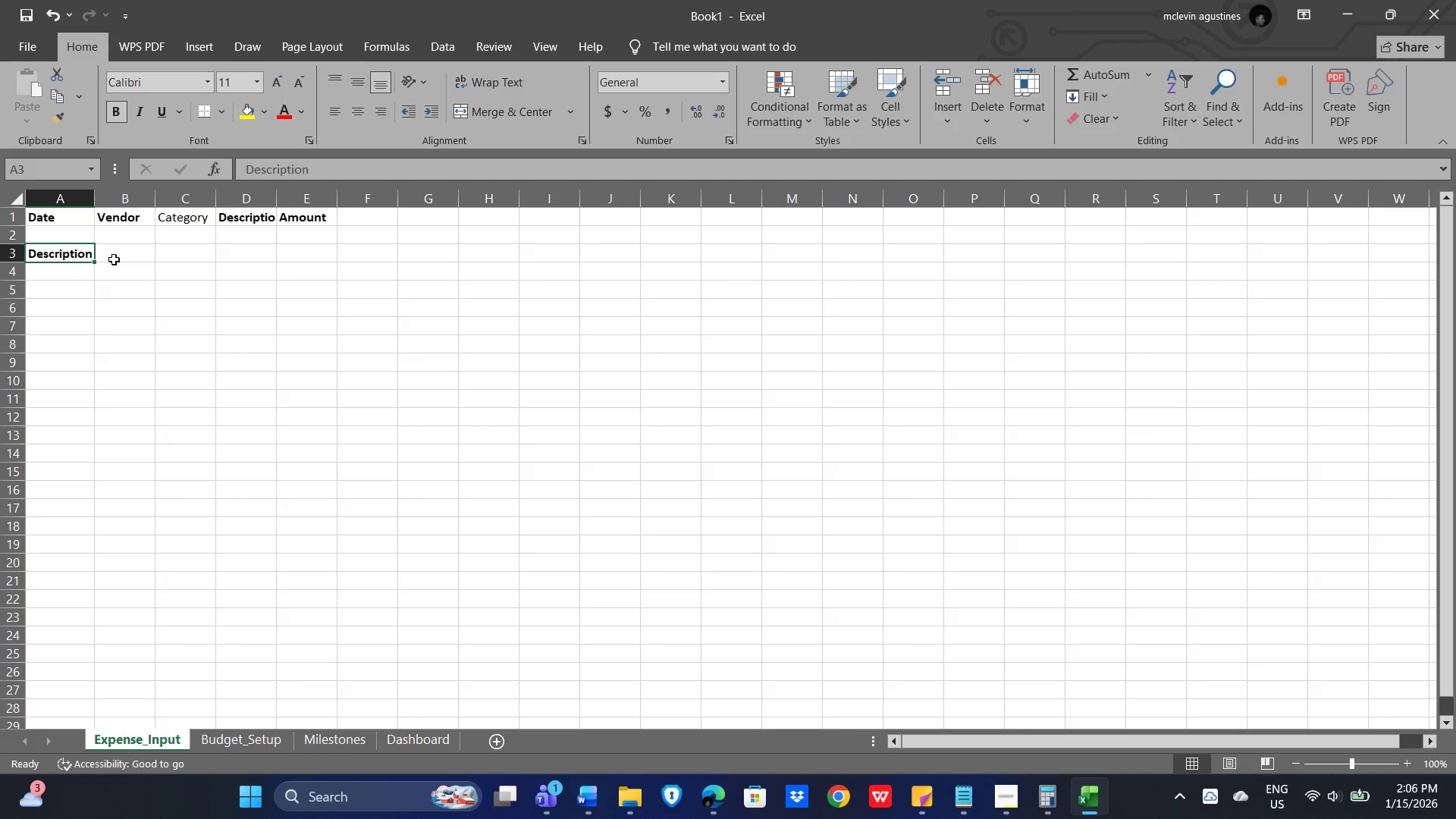 
key(Delete)
 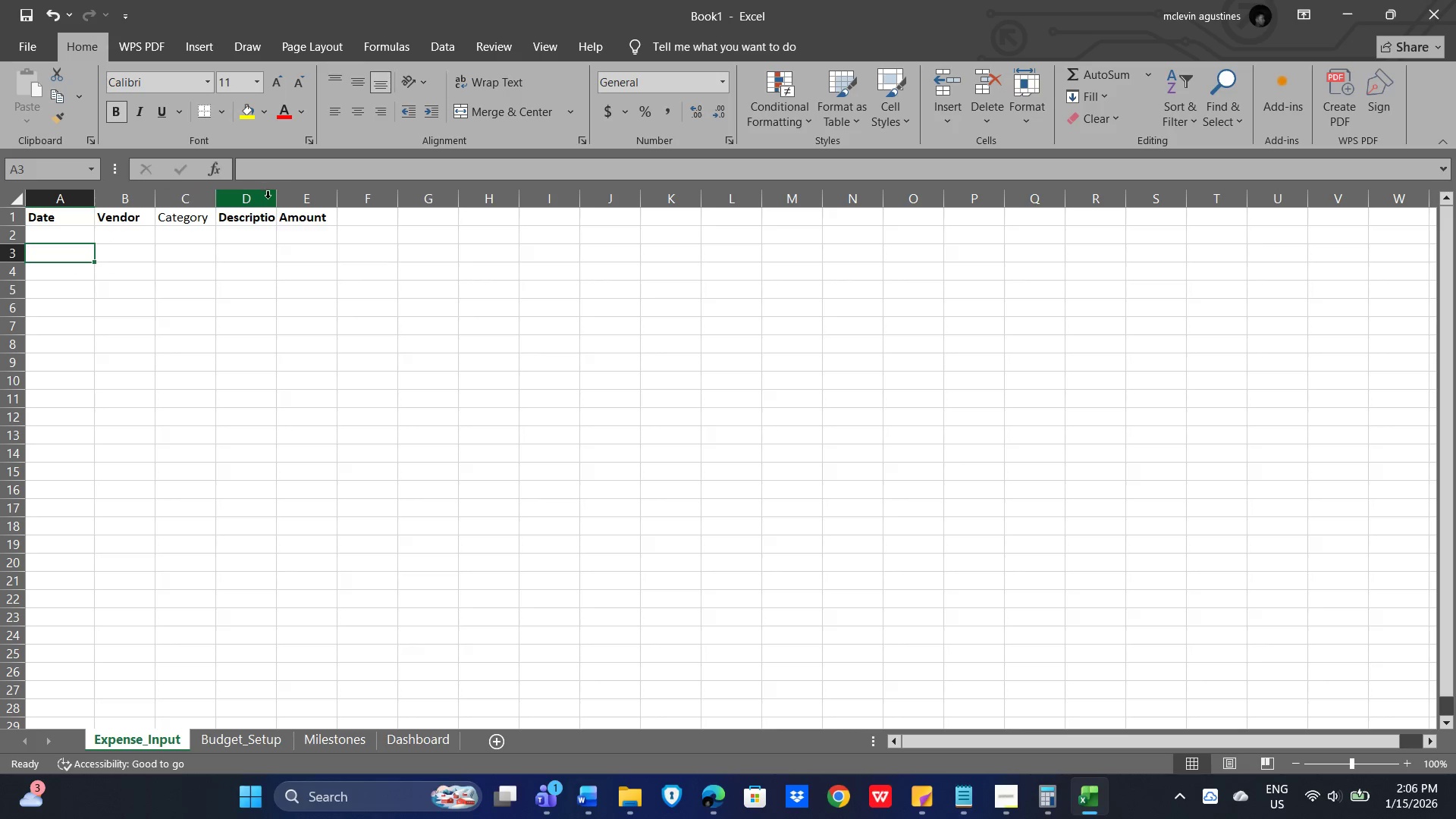 
left_click_drag(start_coordinate=[280, 201], to_coordinate=[299, 199])
 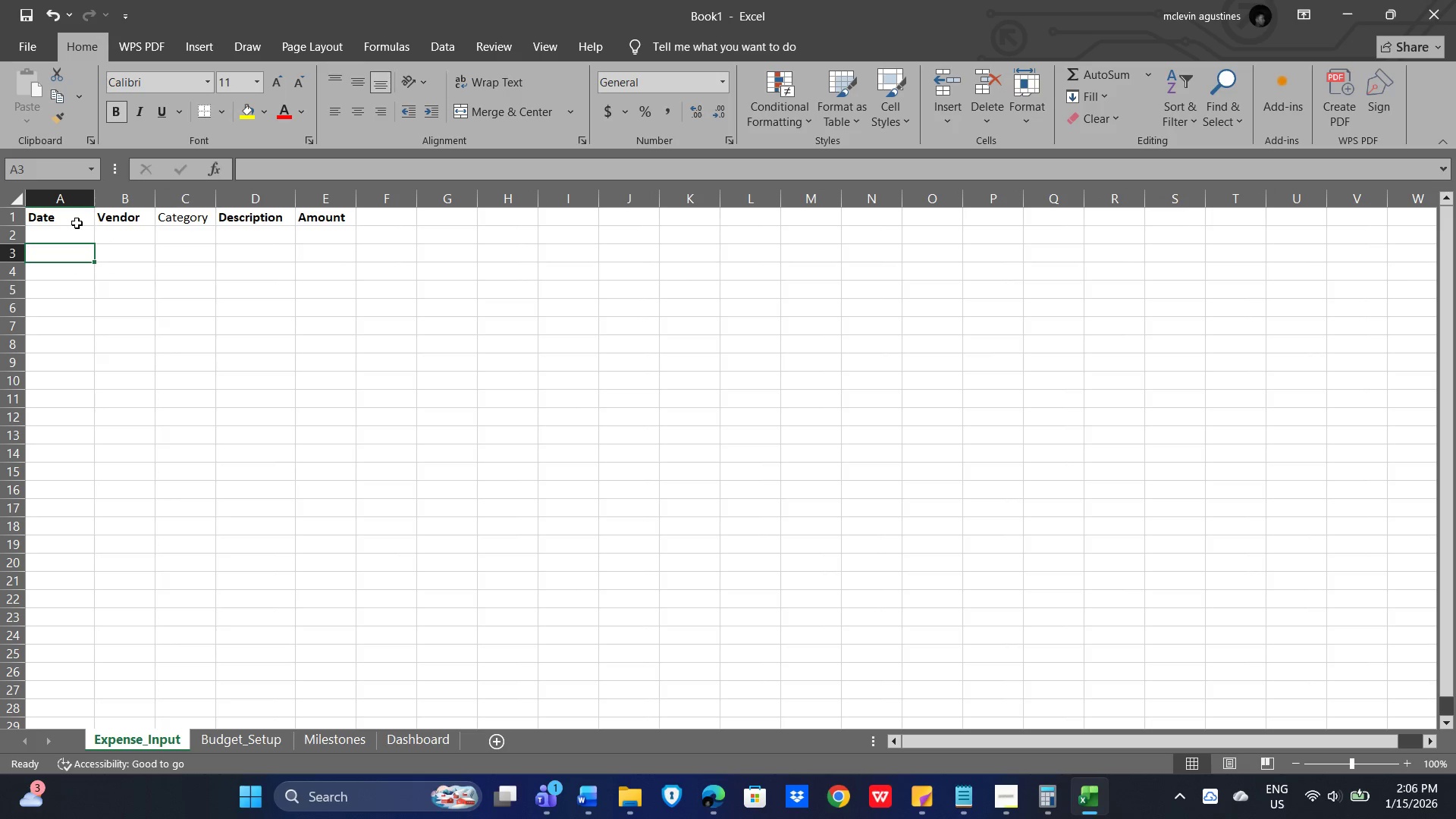 
left_click_drag(start_coordinate=[61, 221], to_coordinate=[317, 209])
 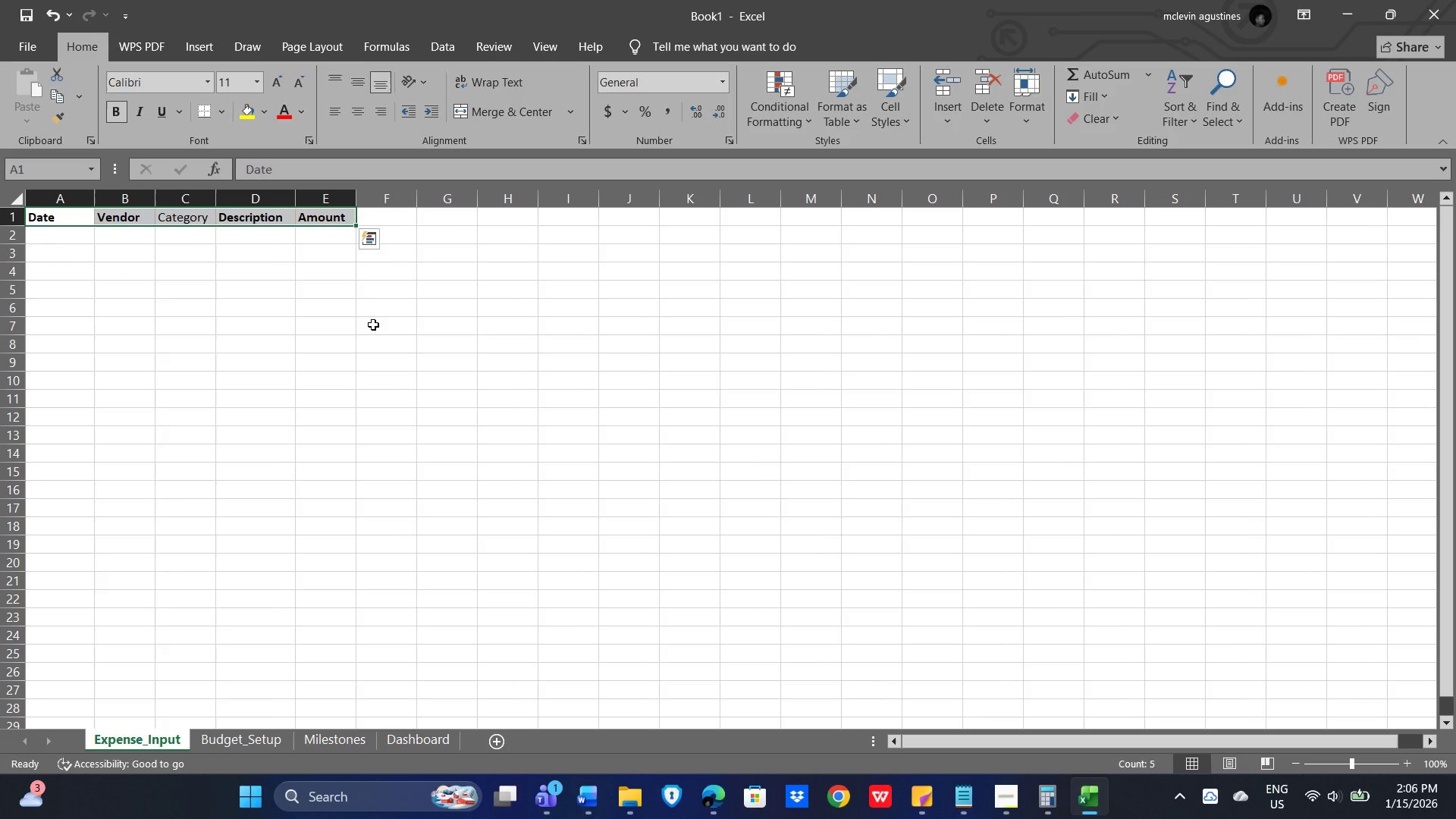 
key(Control+B)
 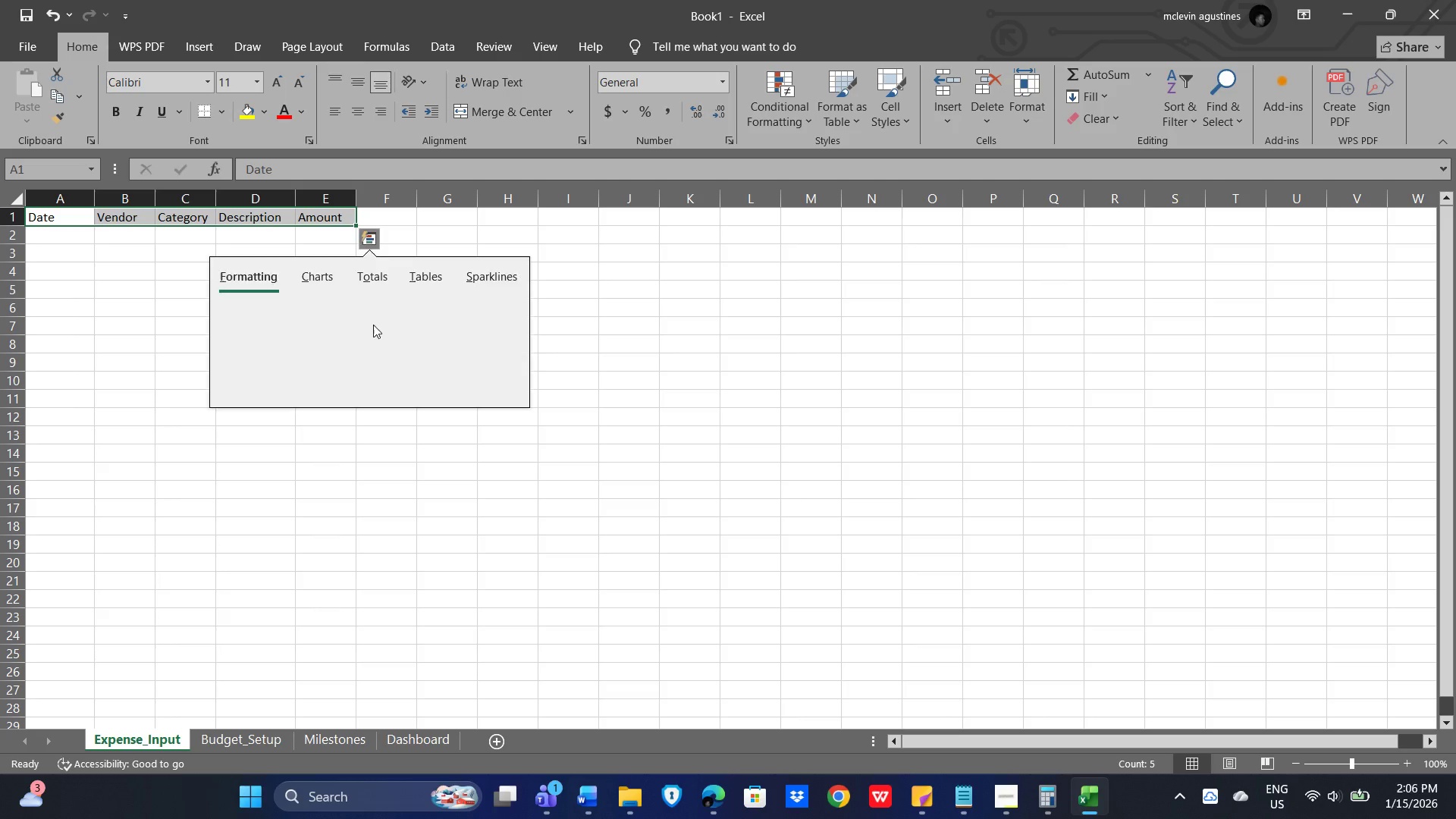 
key(Control+B)
 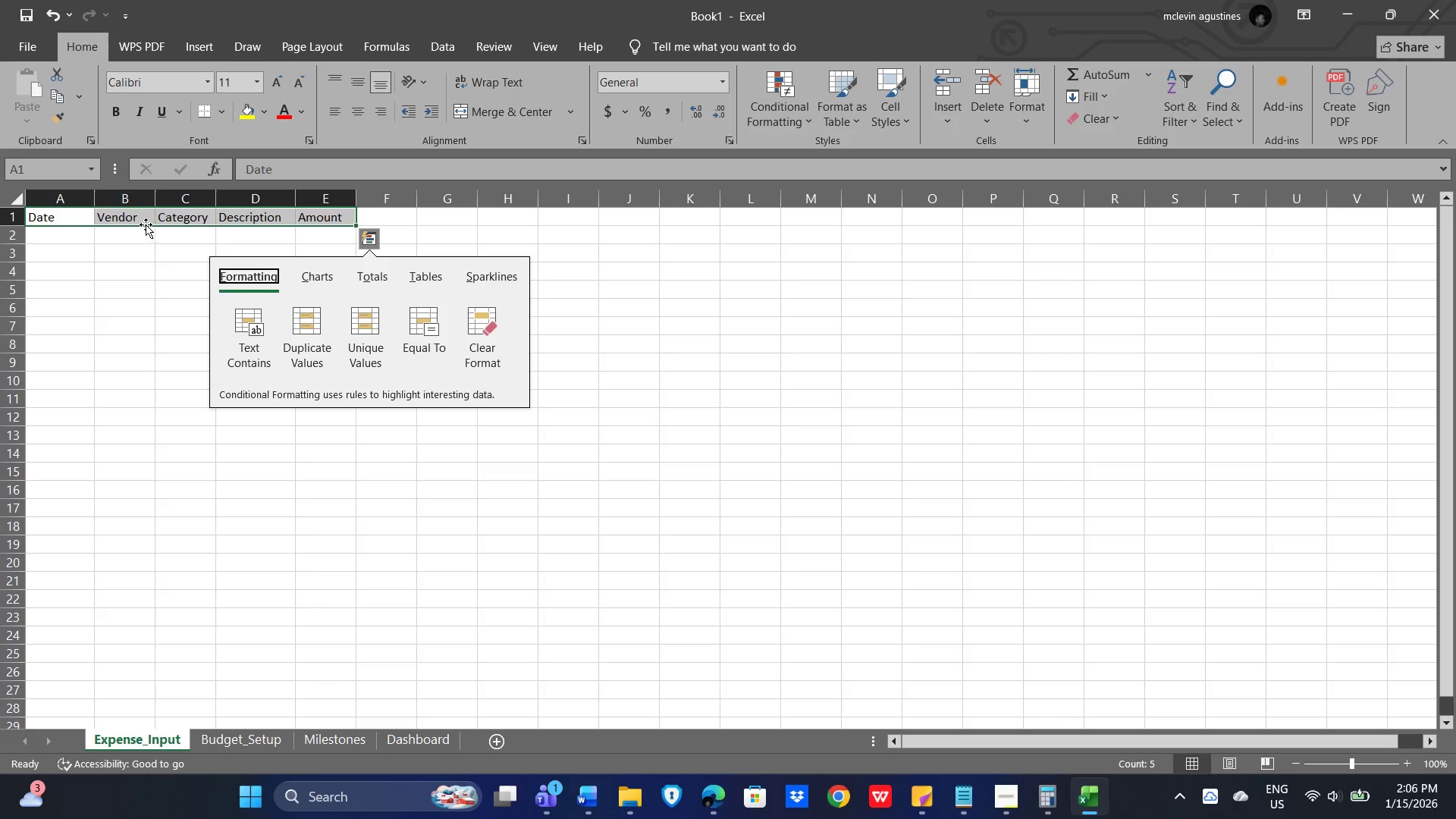 
left_click([143, 217])
 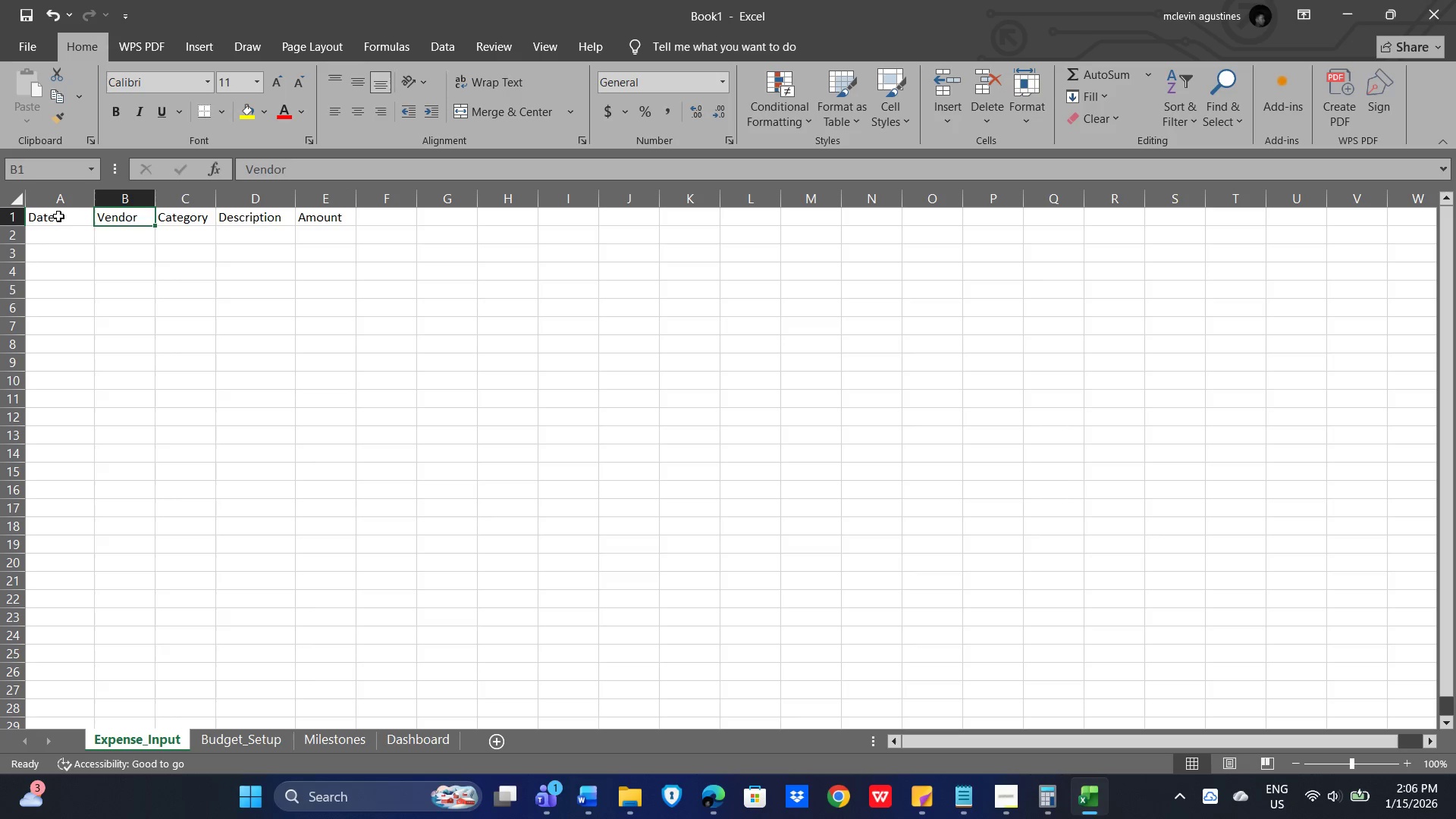 
left_click_drag(start_coordinate=[54, 215], to_coordinate=[309, 218])
 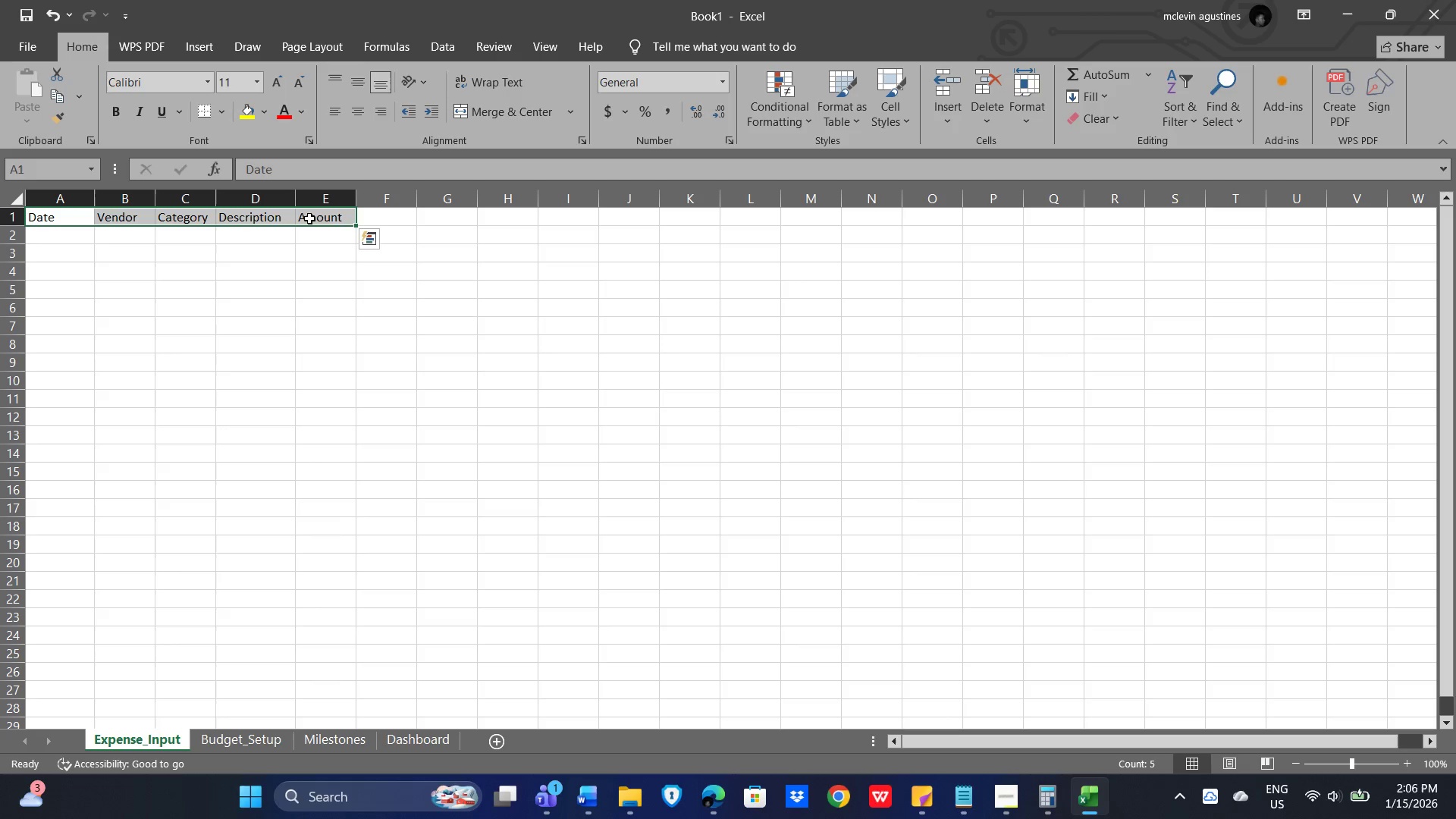 
key(Control+B)
 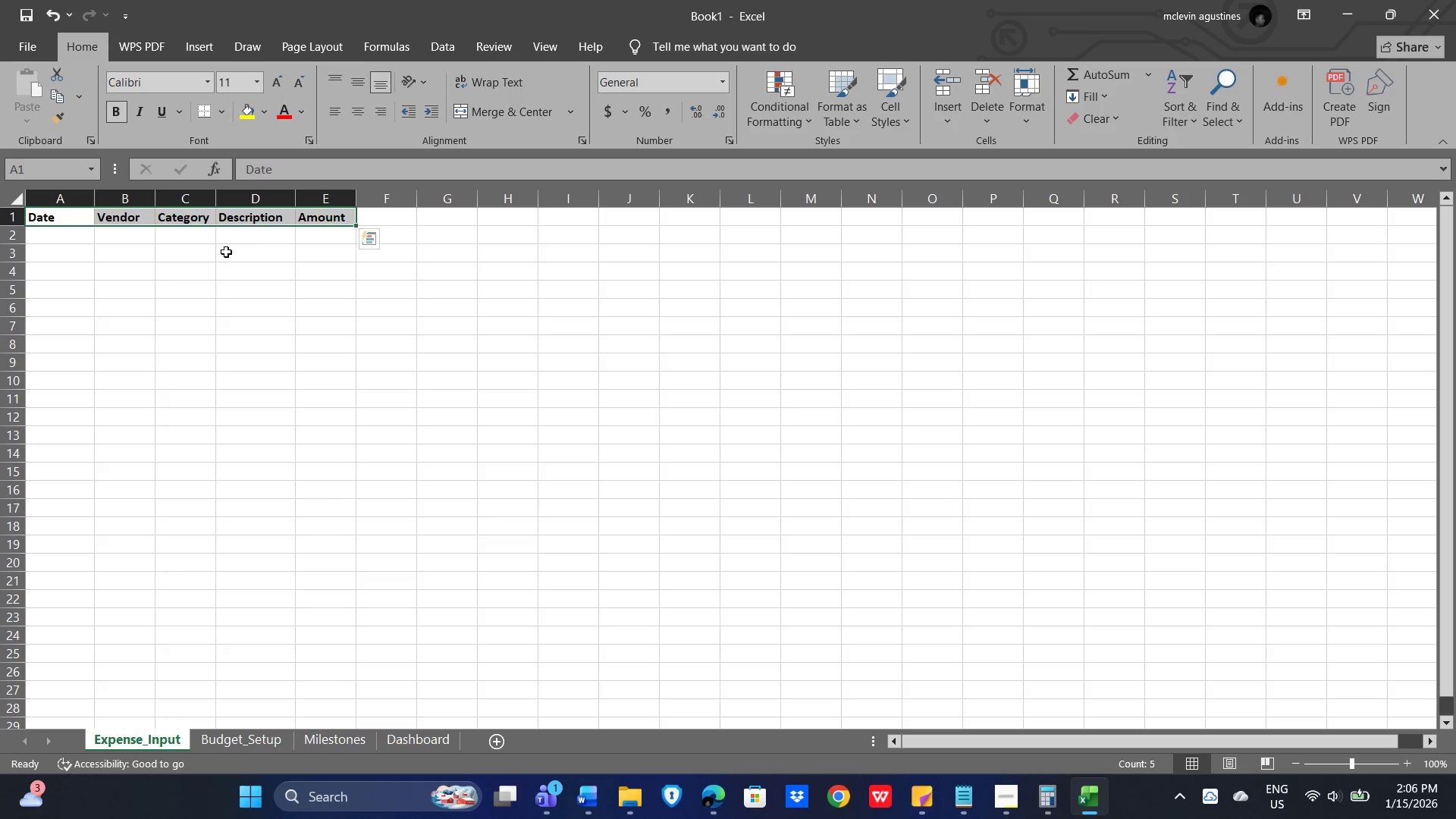 
left_click([226, 252])
 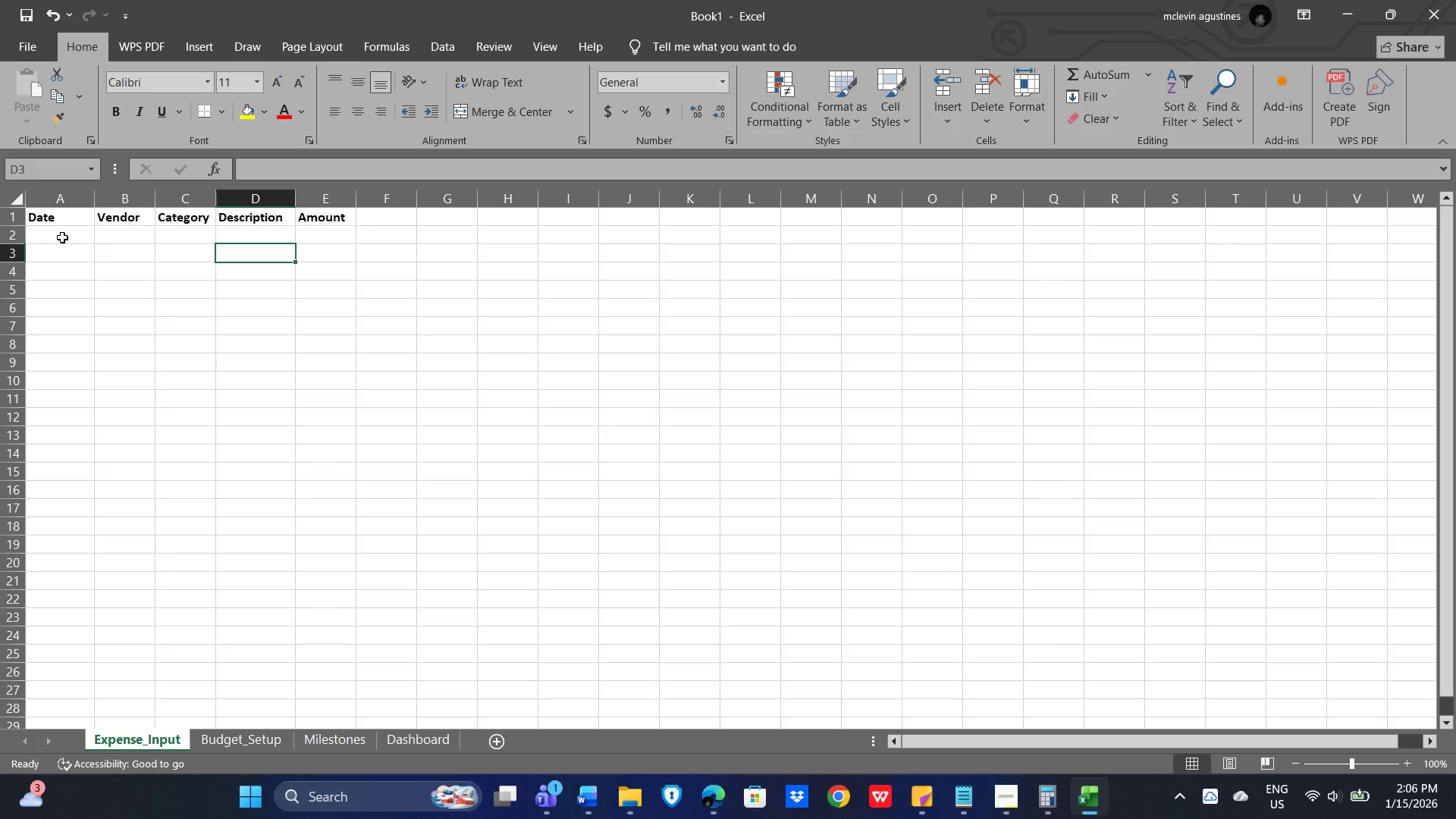 
left_click([62, 237])
 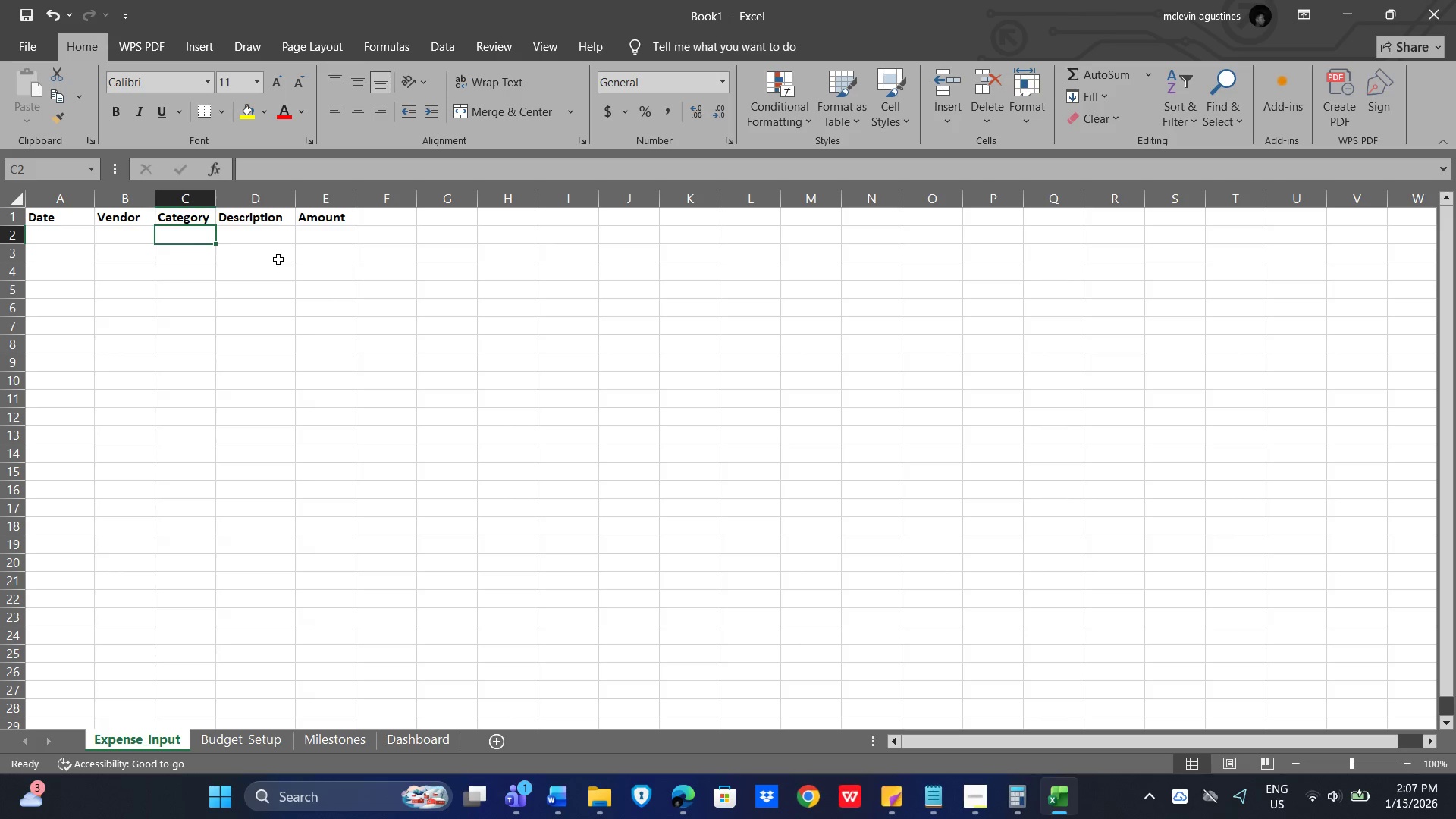 
wait(41.14)
 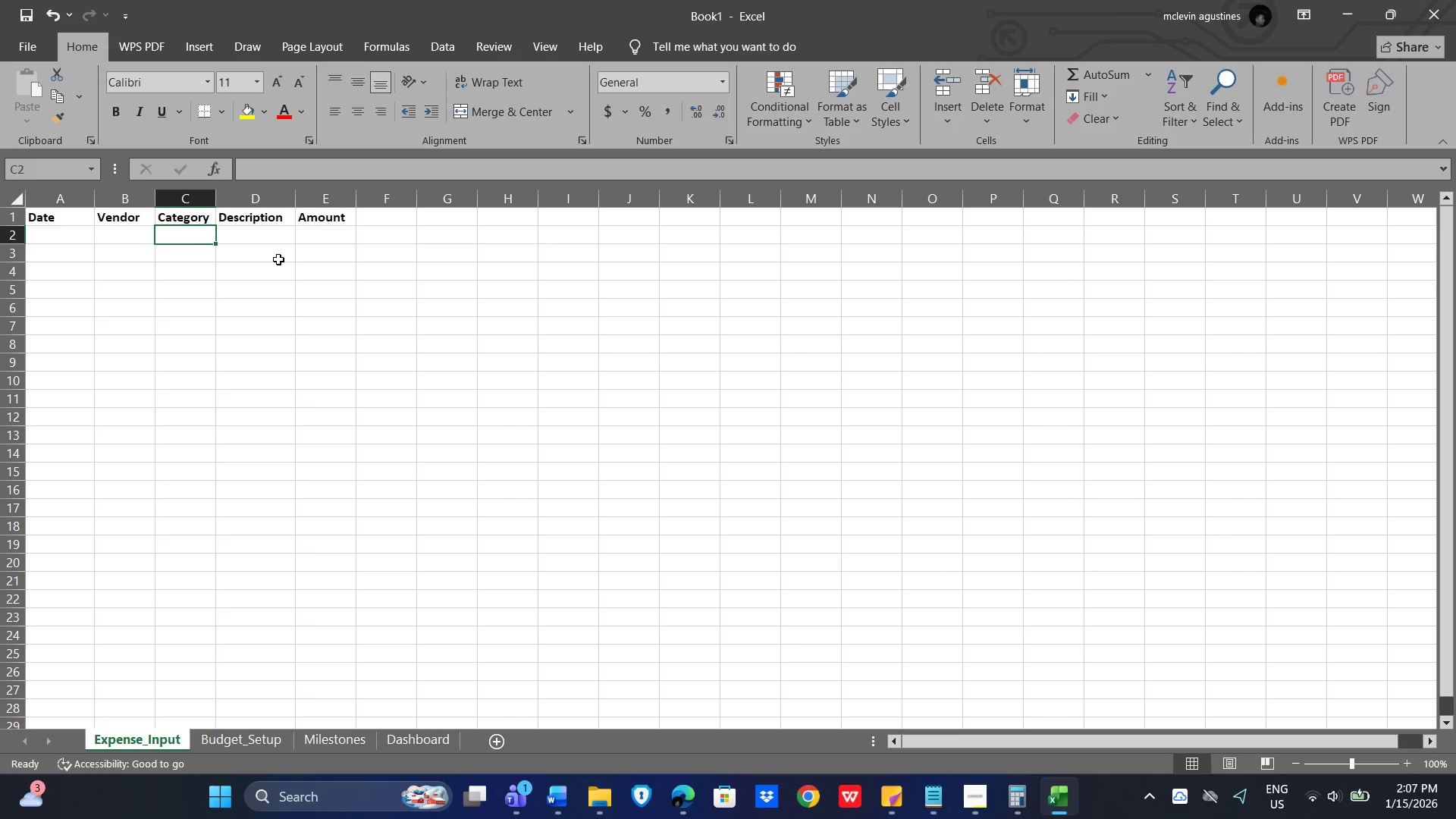 
left_click([971, 798])